 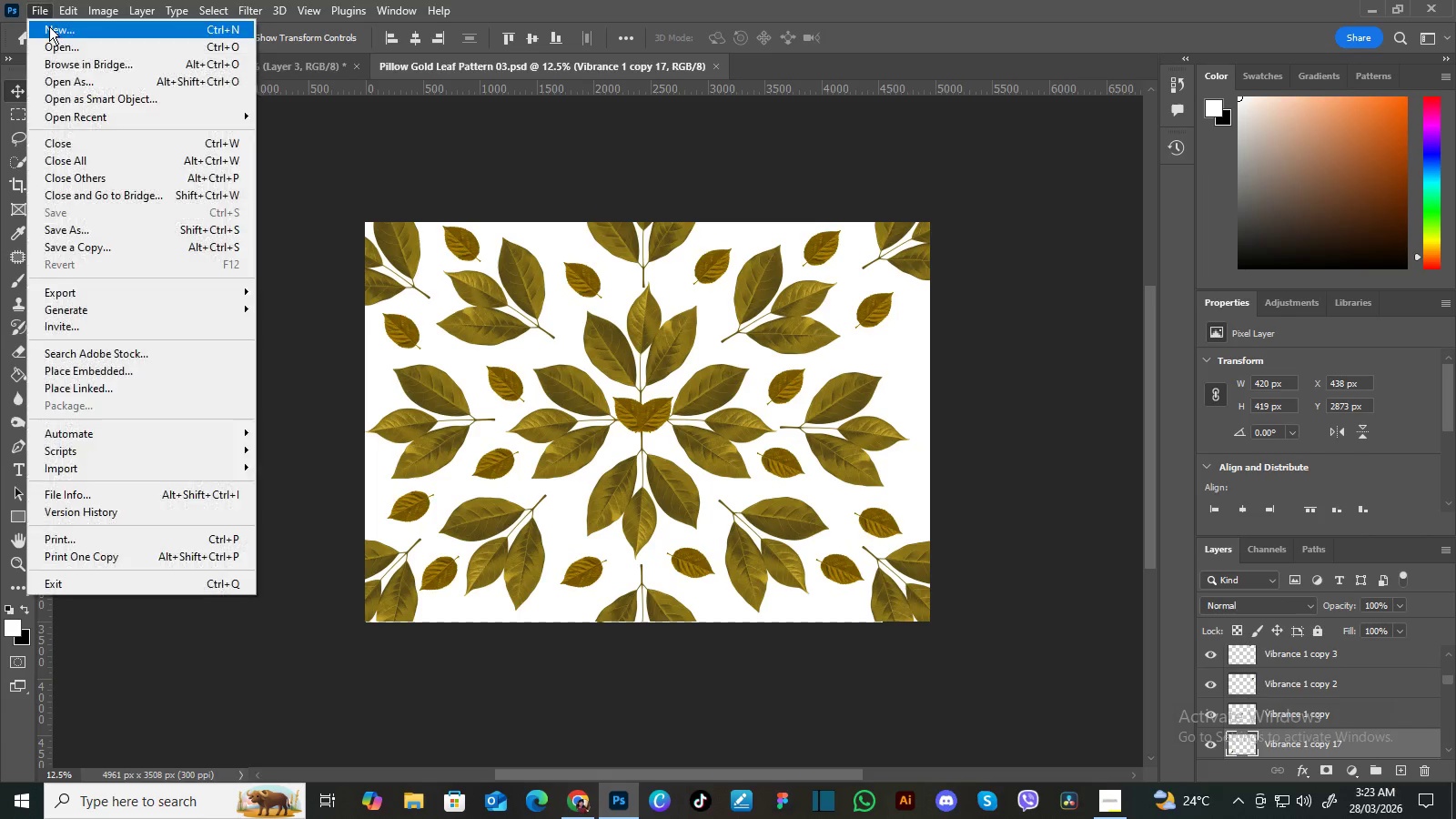 
left_click([61, 44])
 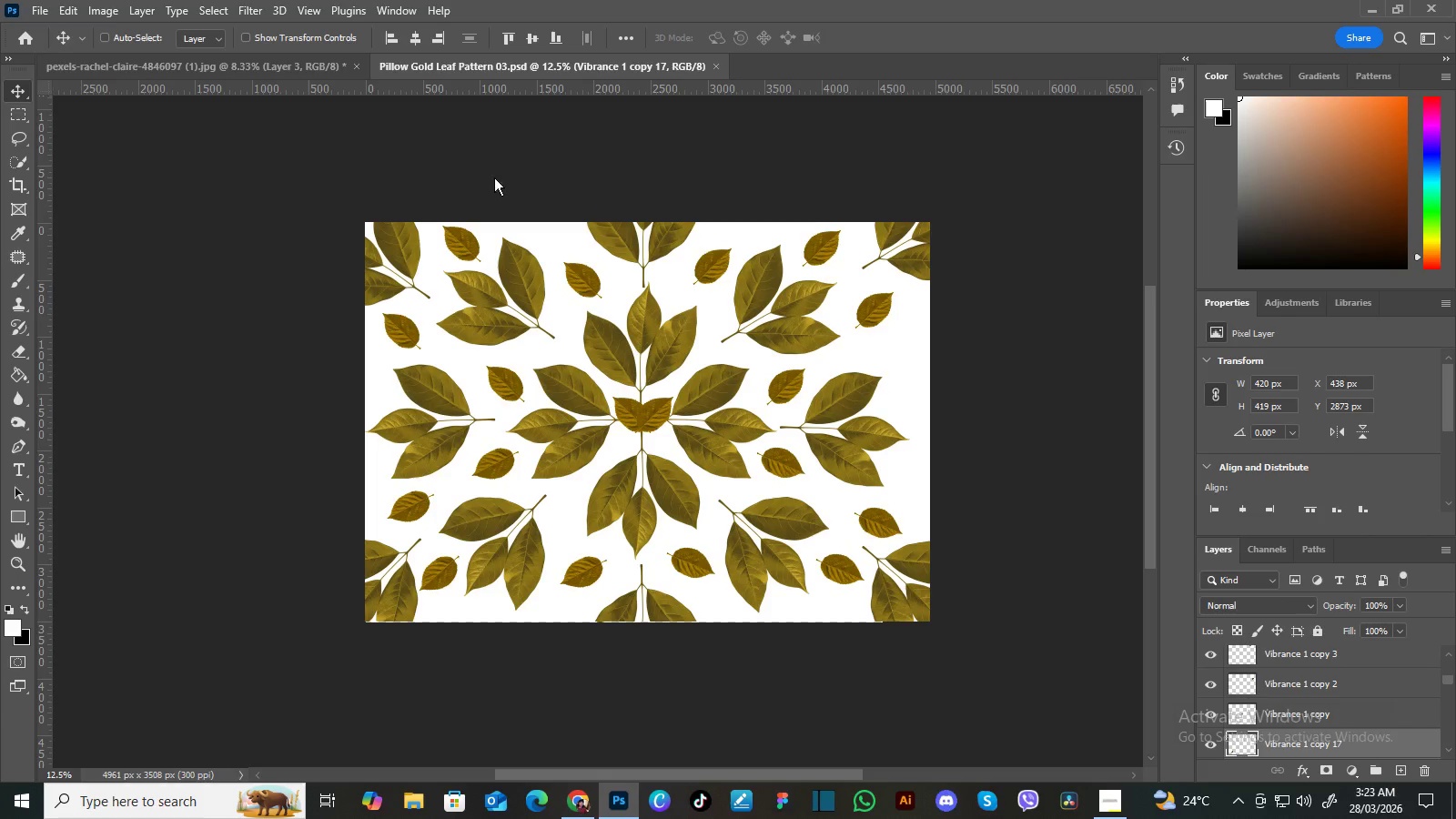 
mouse_move([494, 198])
 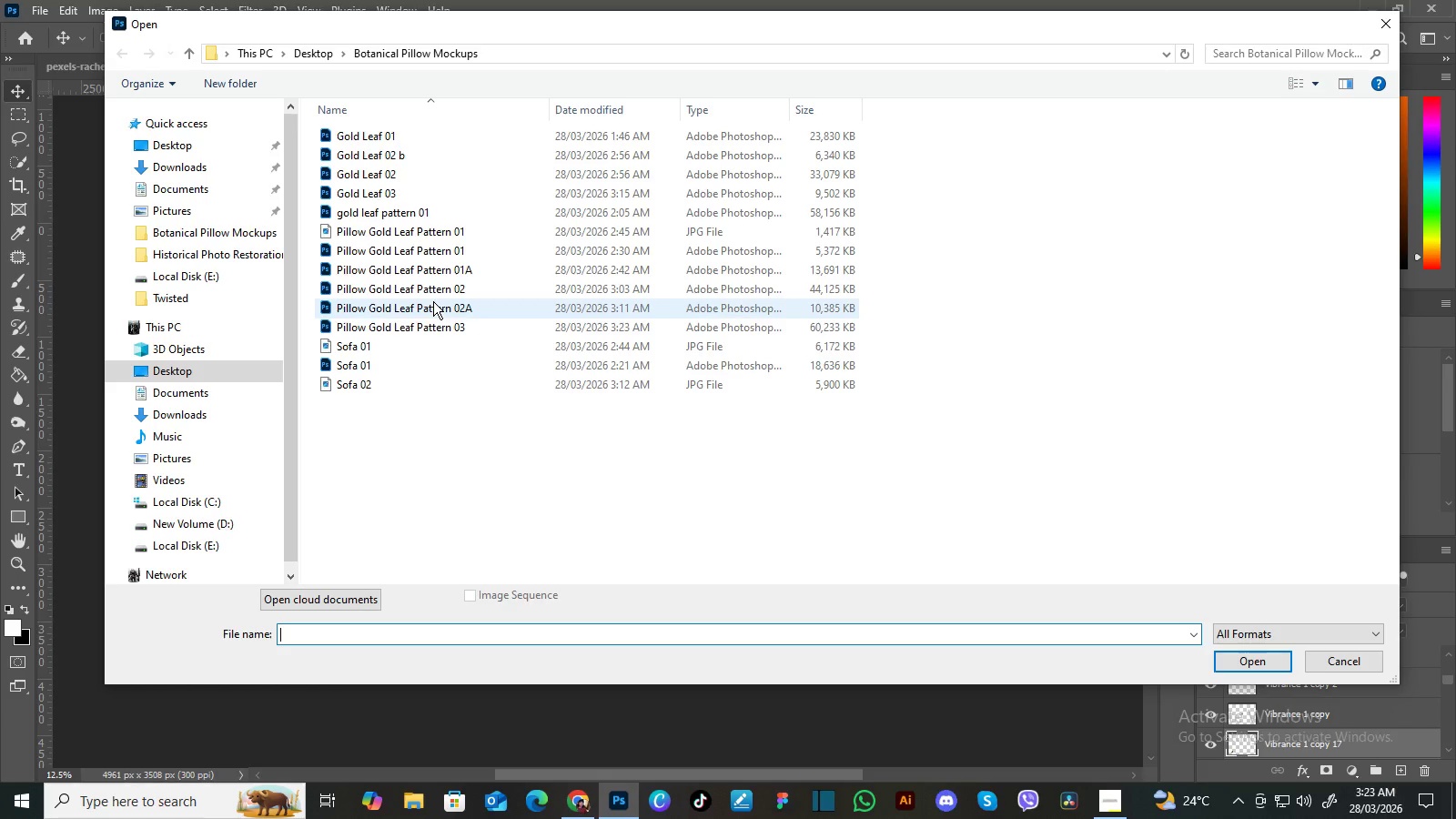 
left_click([435, 308])
 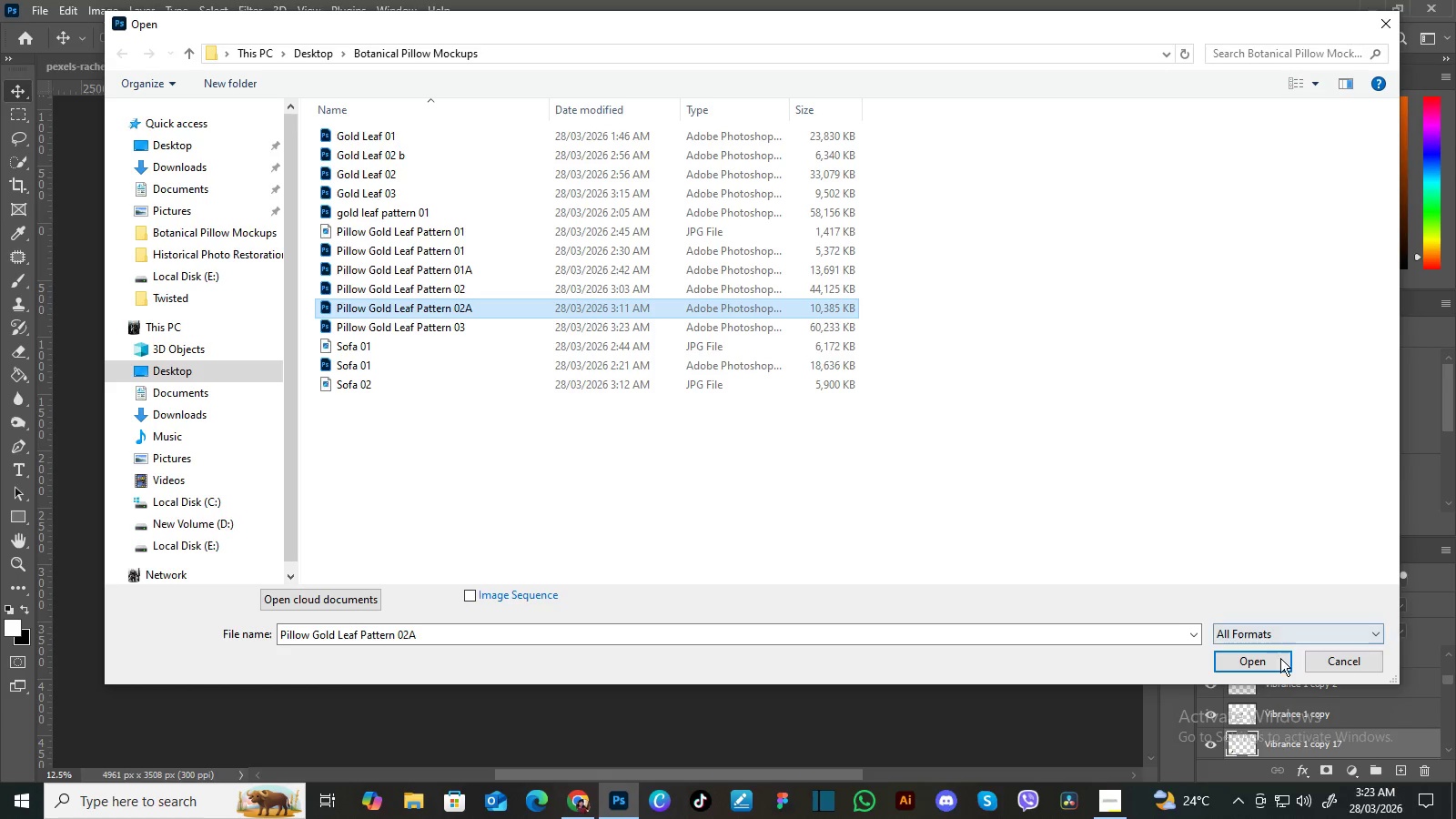 
left_click([1277, 664])
 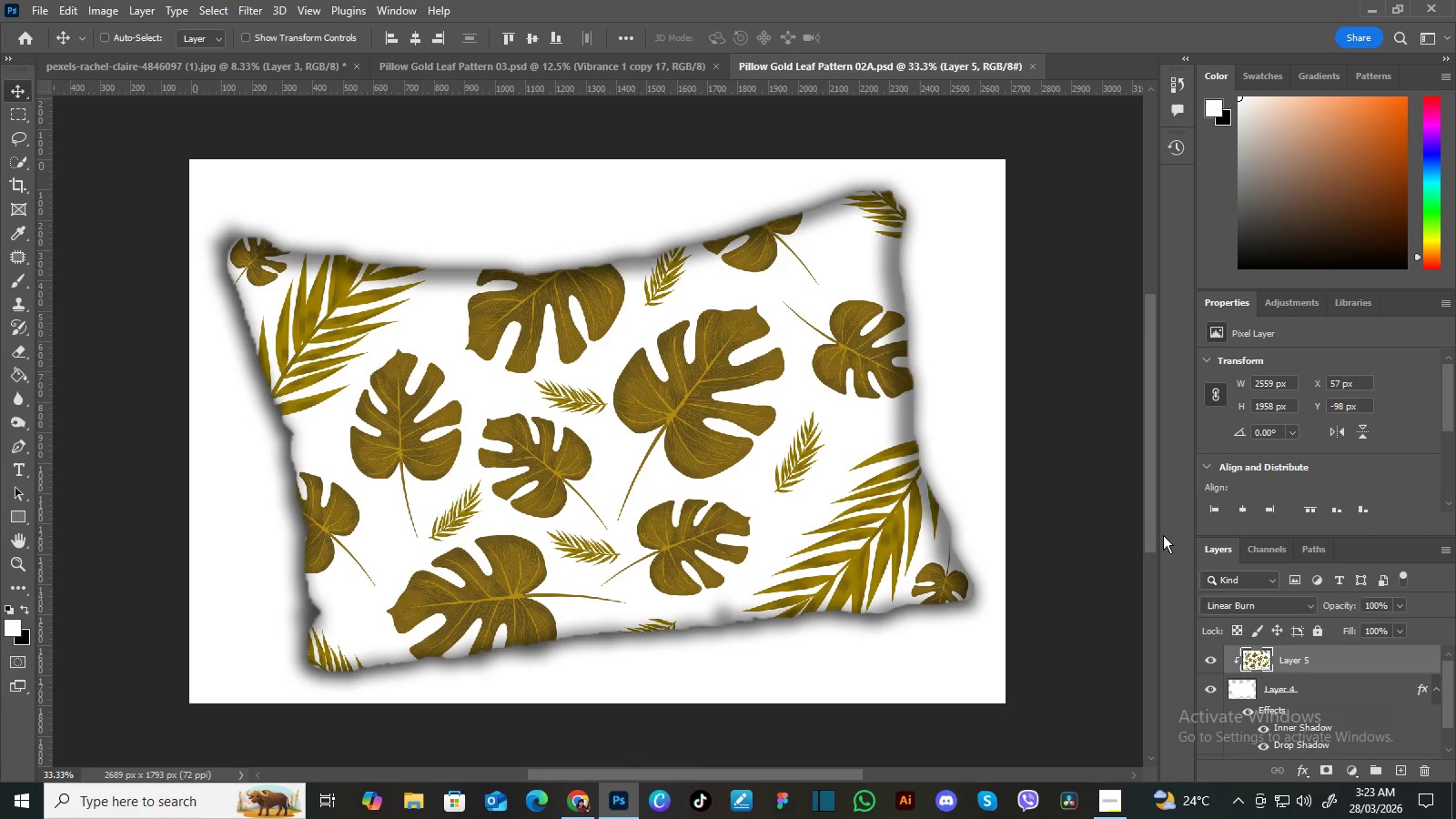 
wait(7.33)
 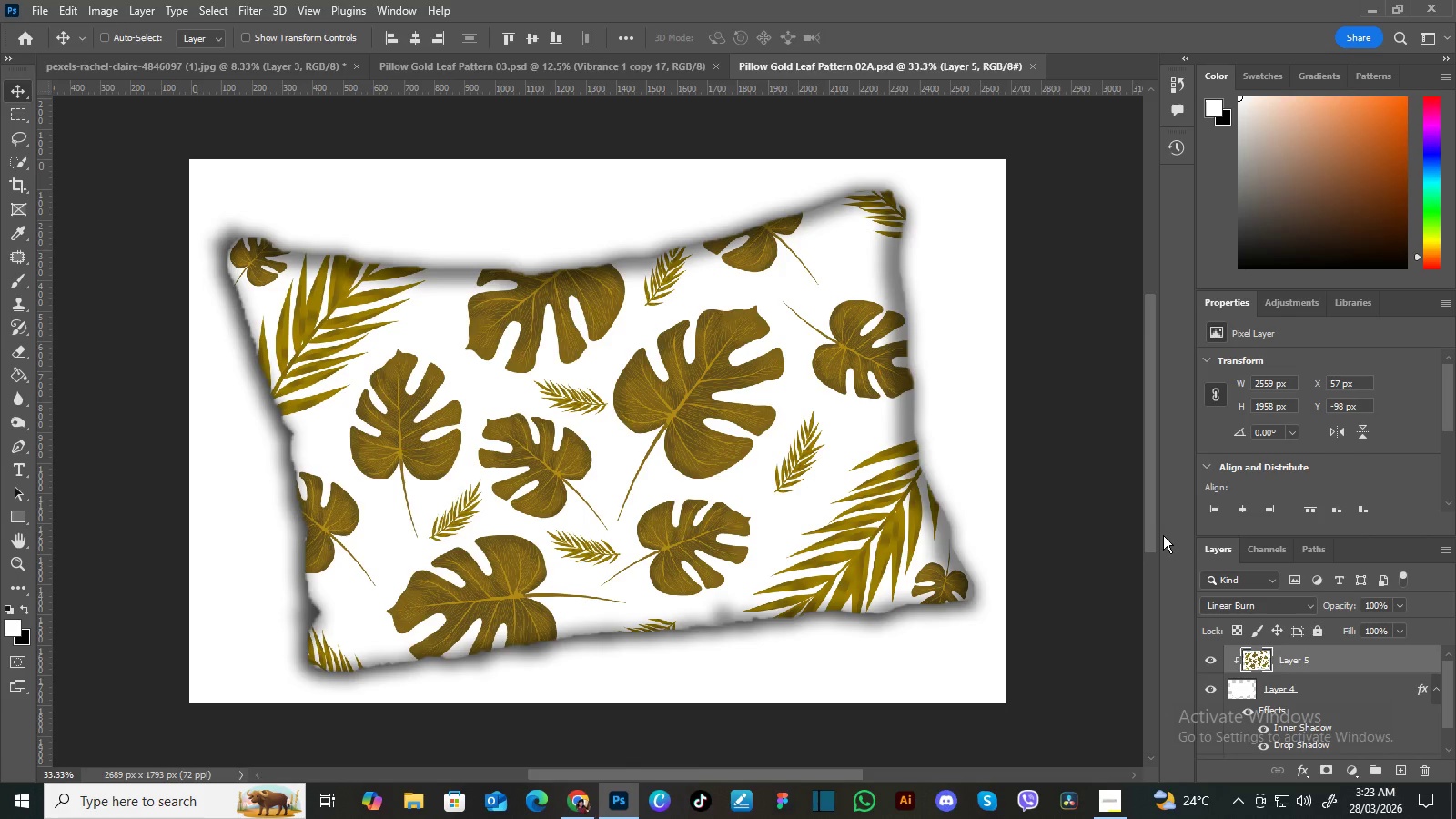 
key(Delete)
 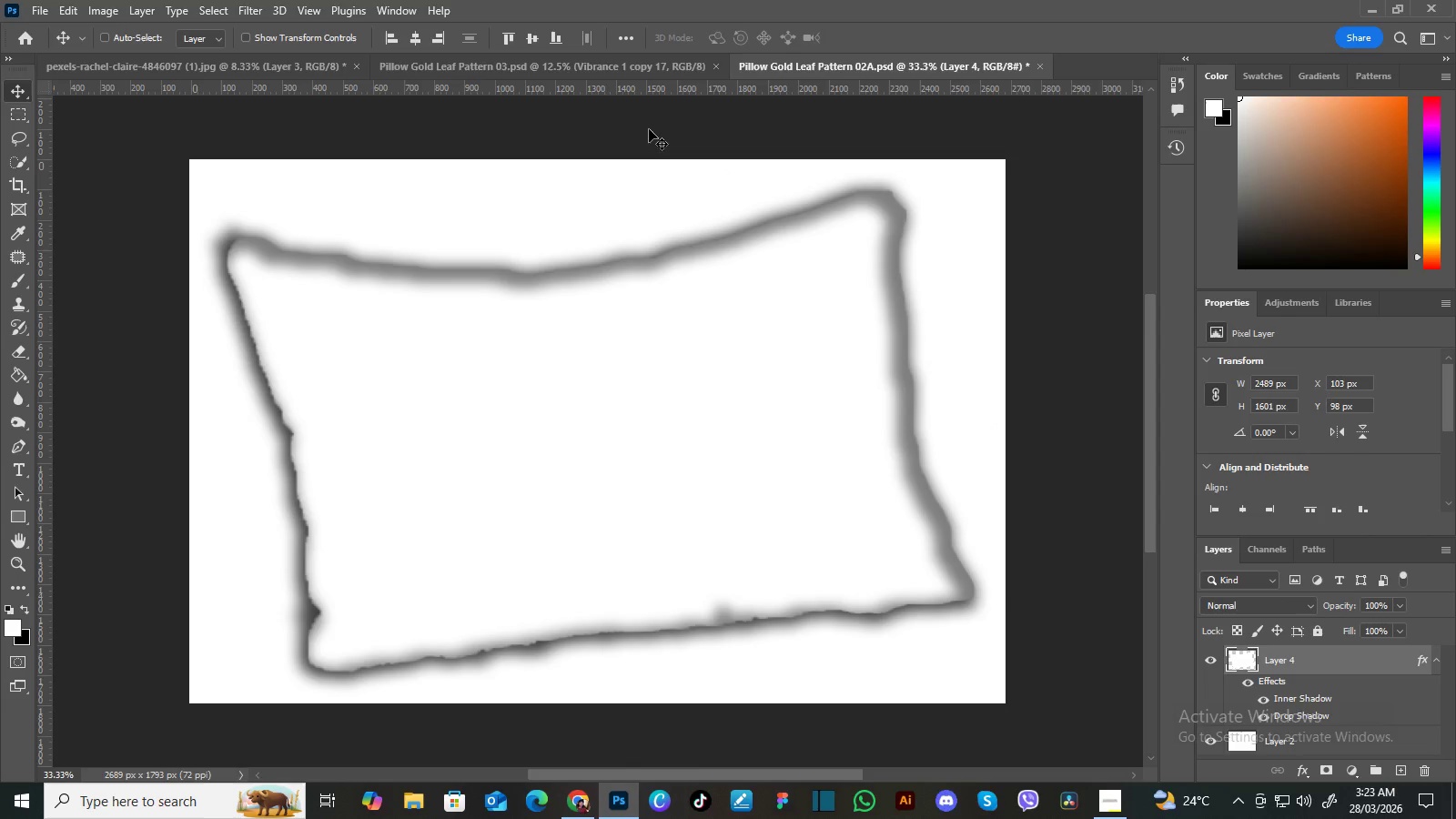 
left_click([584, 64])
 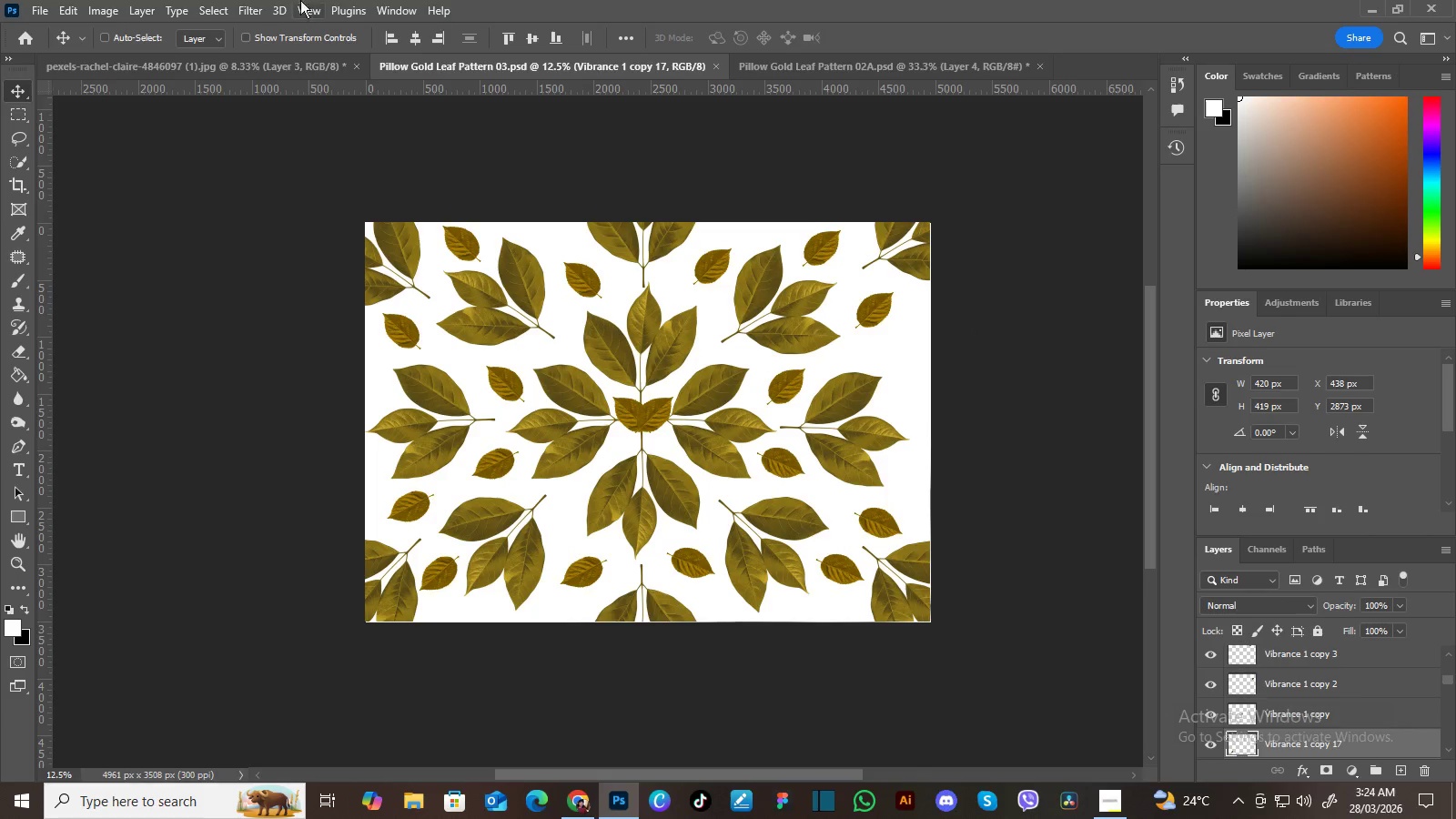 
left_click([110, 11])
 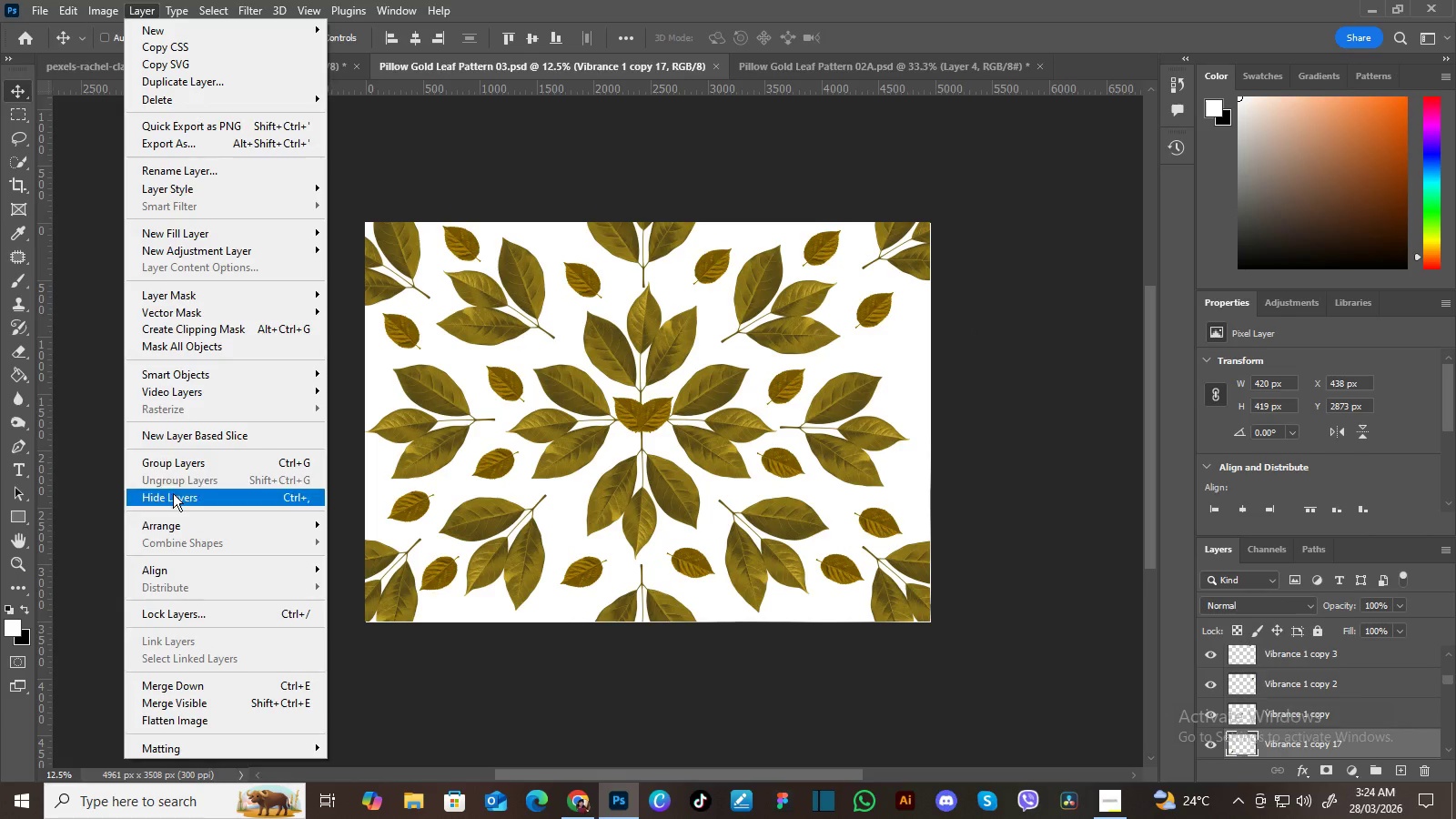 
left_click([228, 717])
 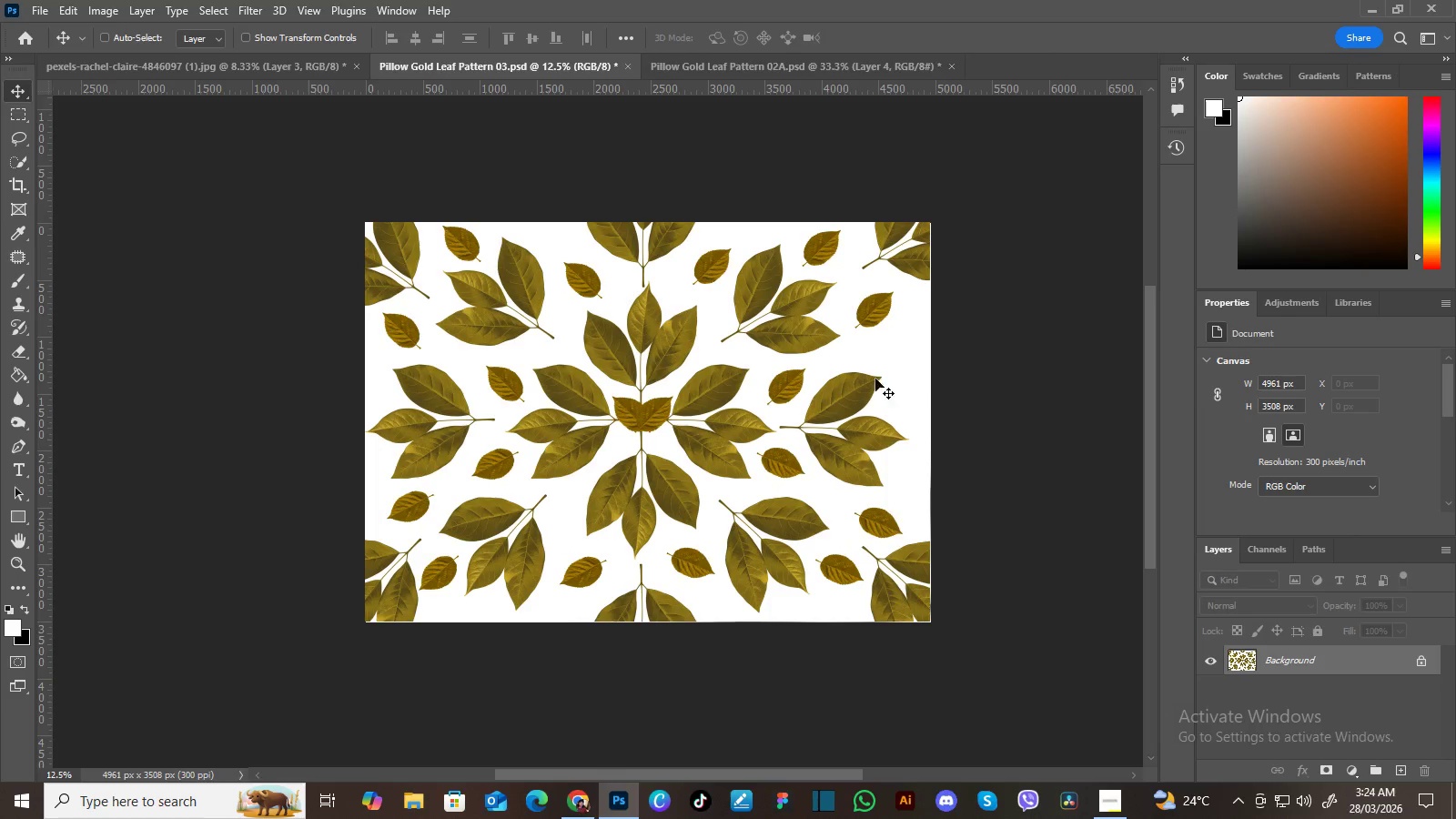 
left_click([1421, 665])
 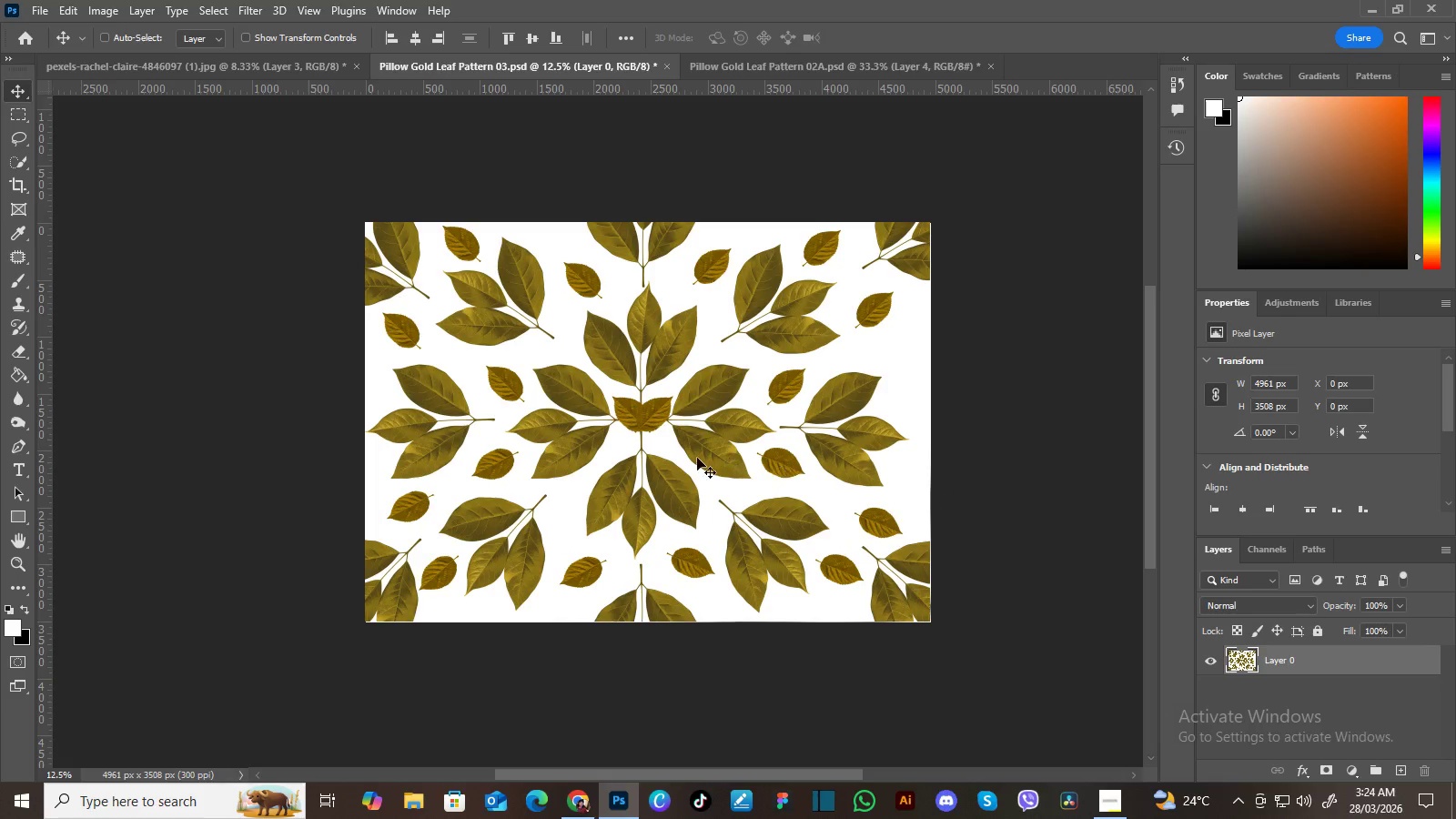 
left_click_drag(start_coordinate=[682, 459], to_coordinate=[712, 403])
 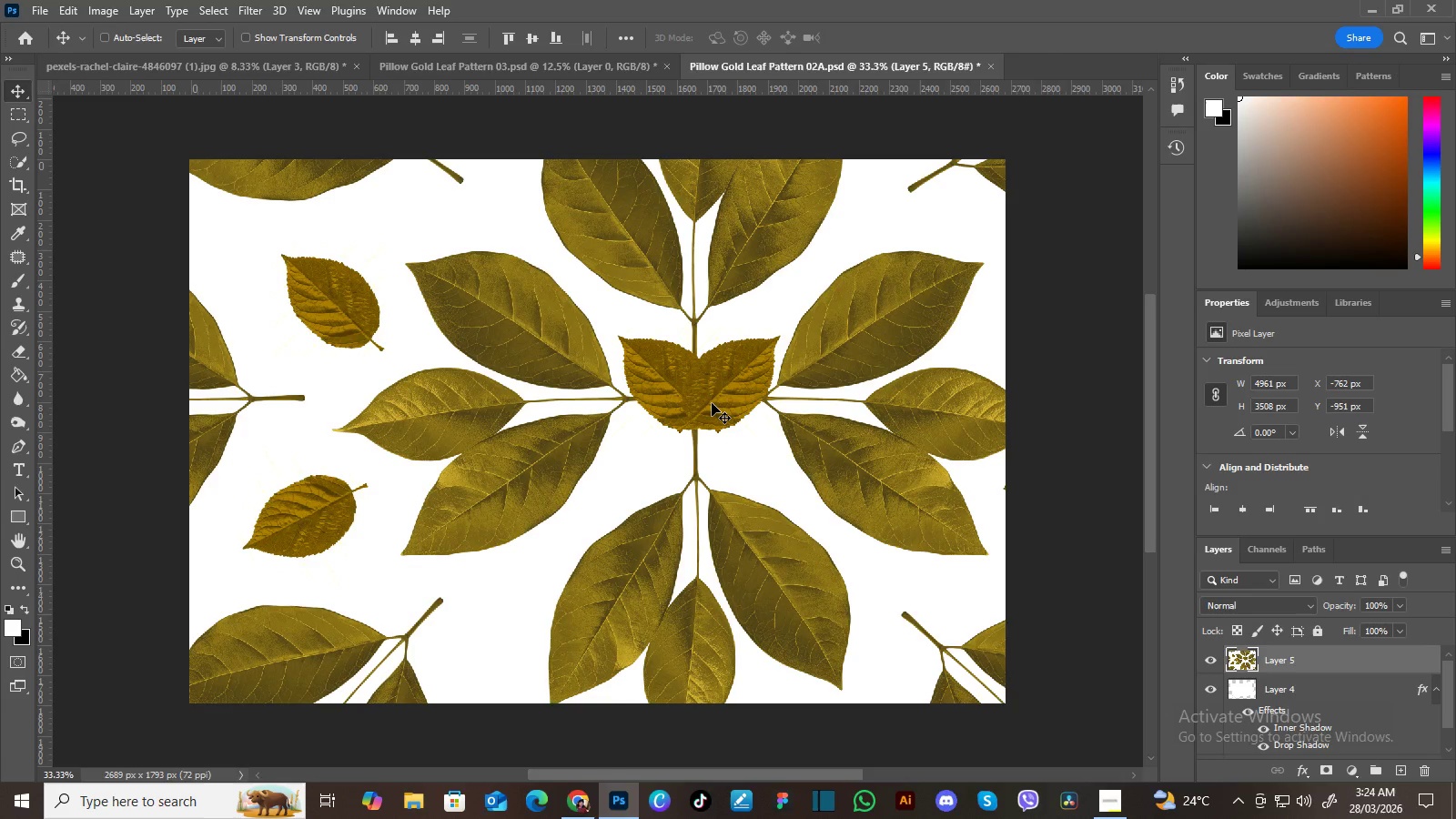 
key(Control+Minus)
 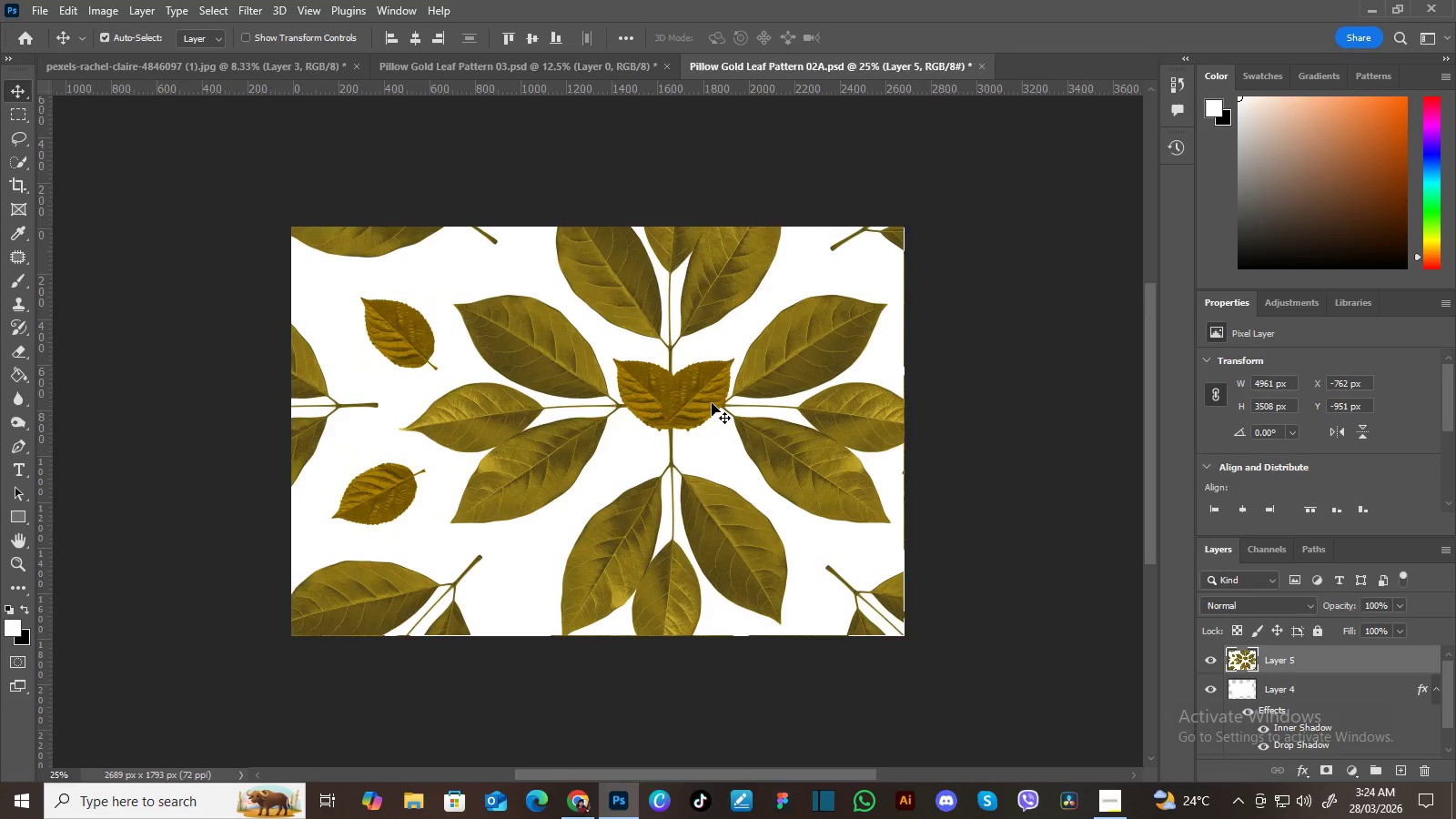 
key(Control+Minus)
 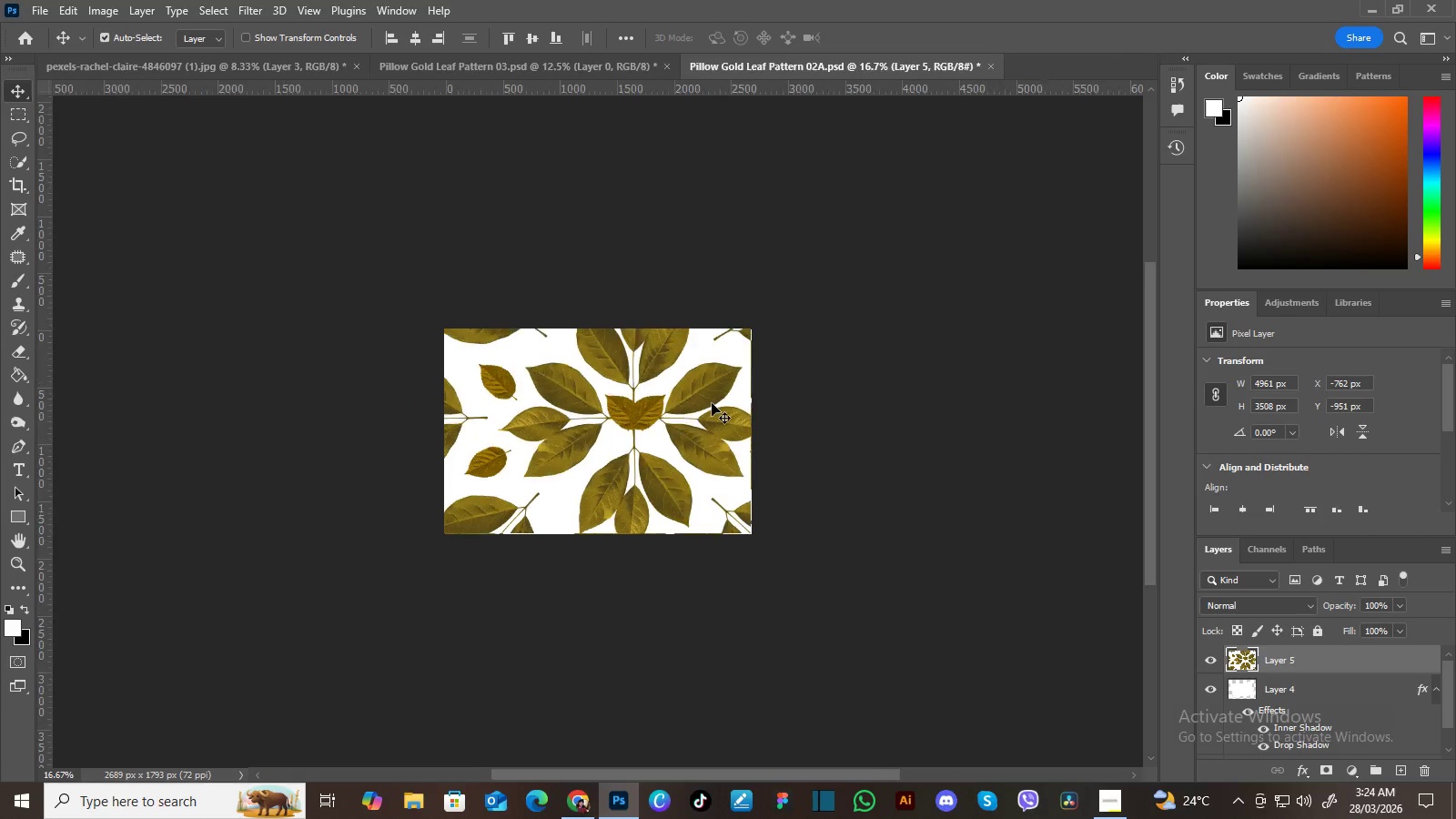 
key(Control+Minus)
 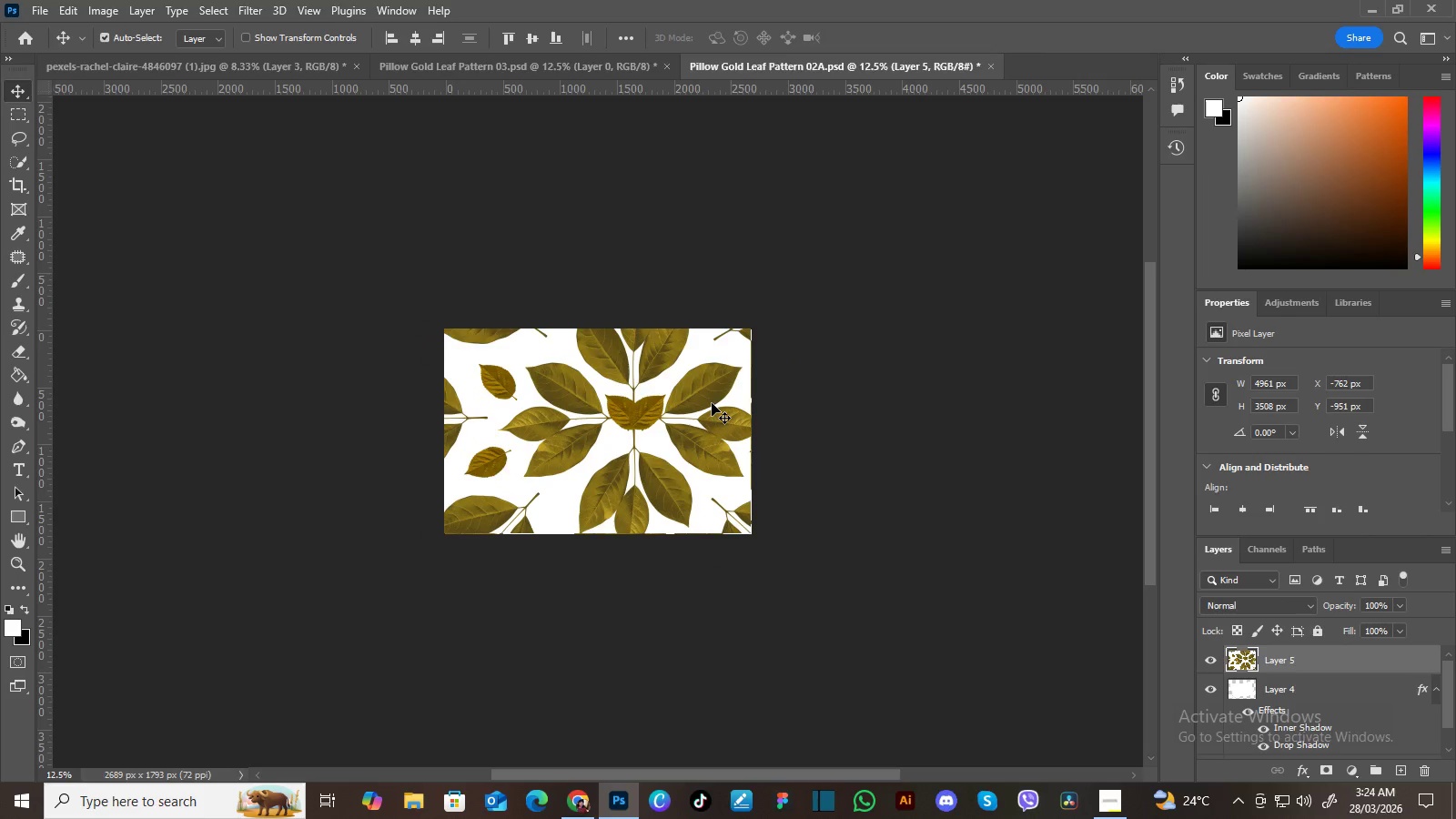 
key(Control+T)
 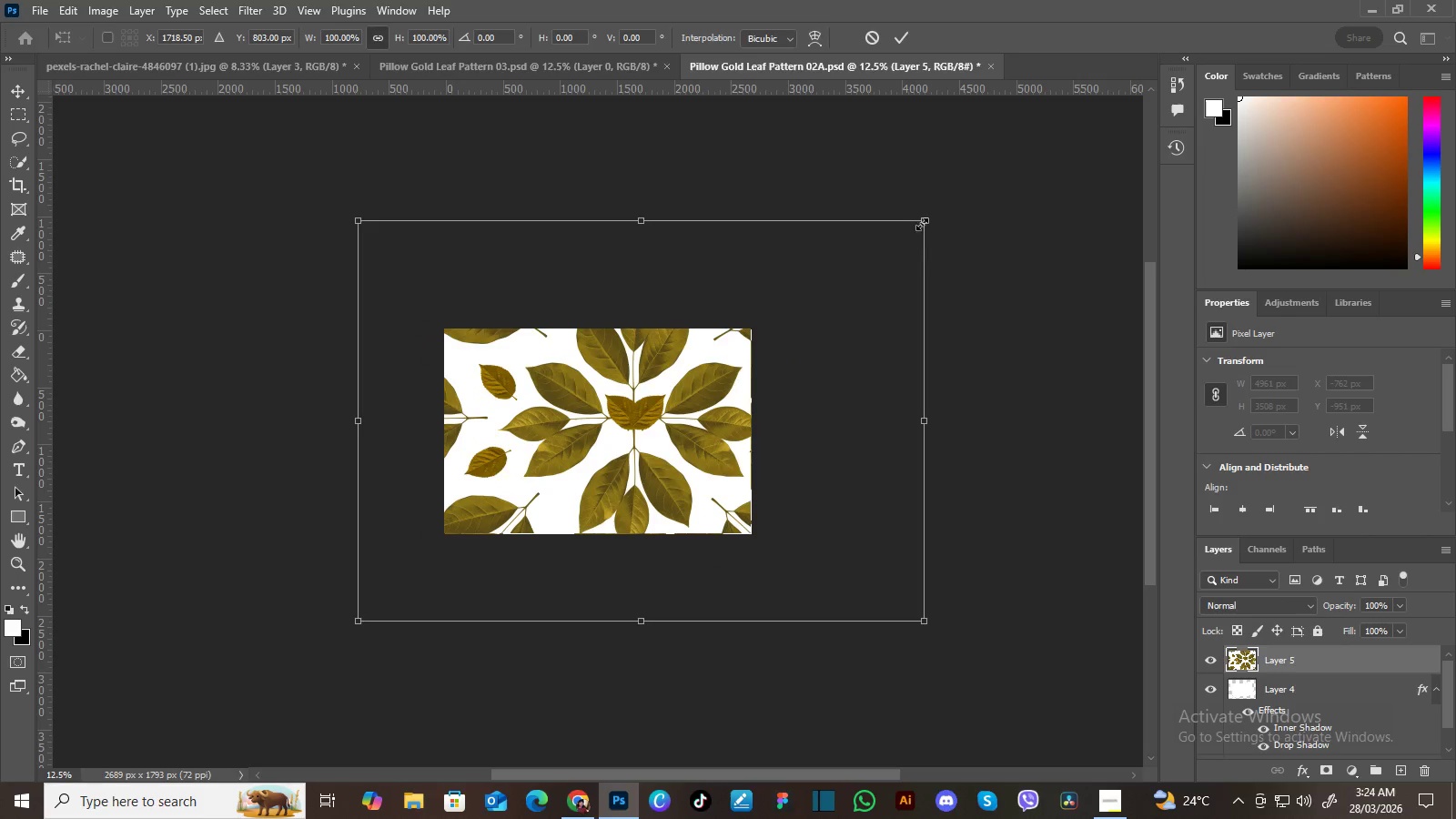 
left_click_drag(start_coordinate=[926, 217], to_coordinate=[662, 406])
 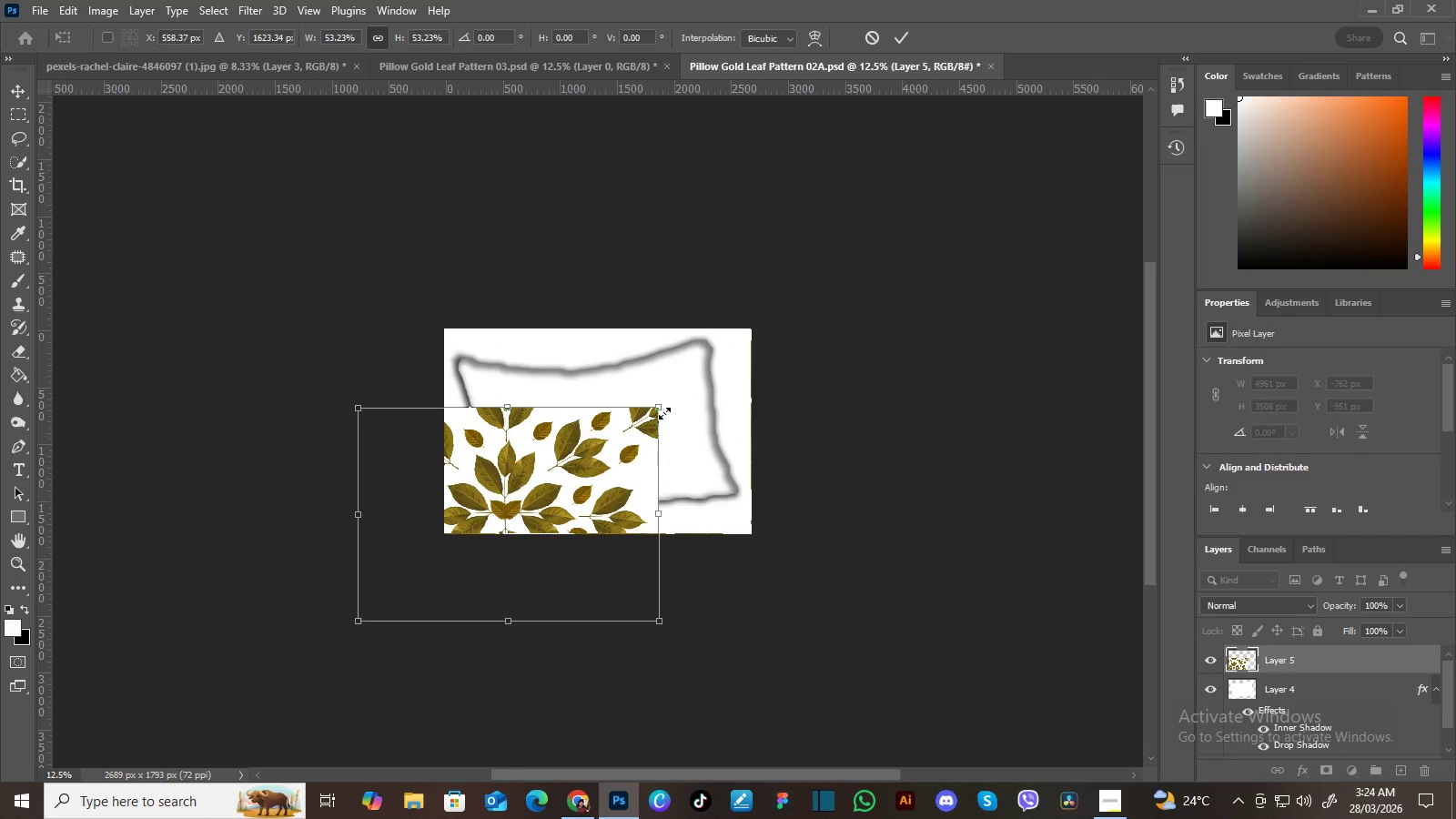 
left_click_drag(start_coordinate=[663, 410], to_coordinate=[641, 430])
 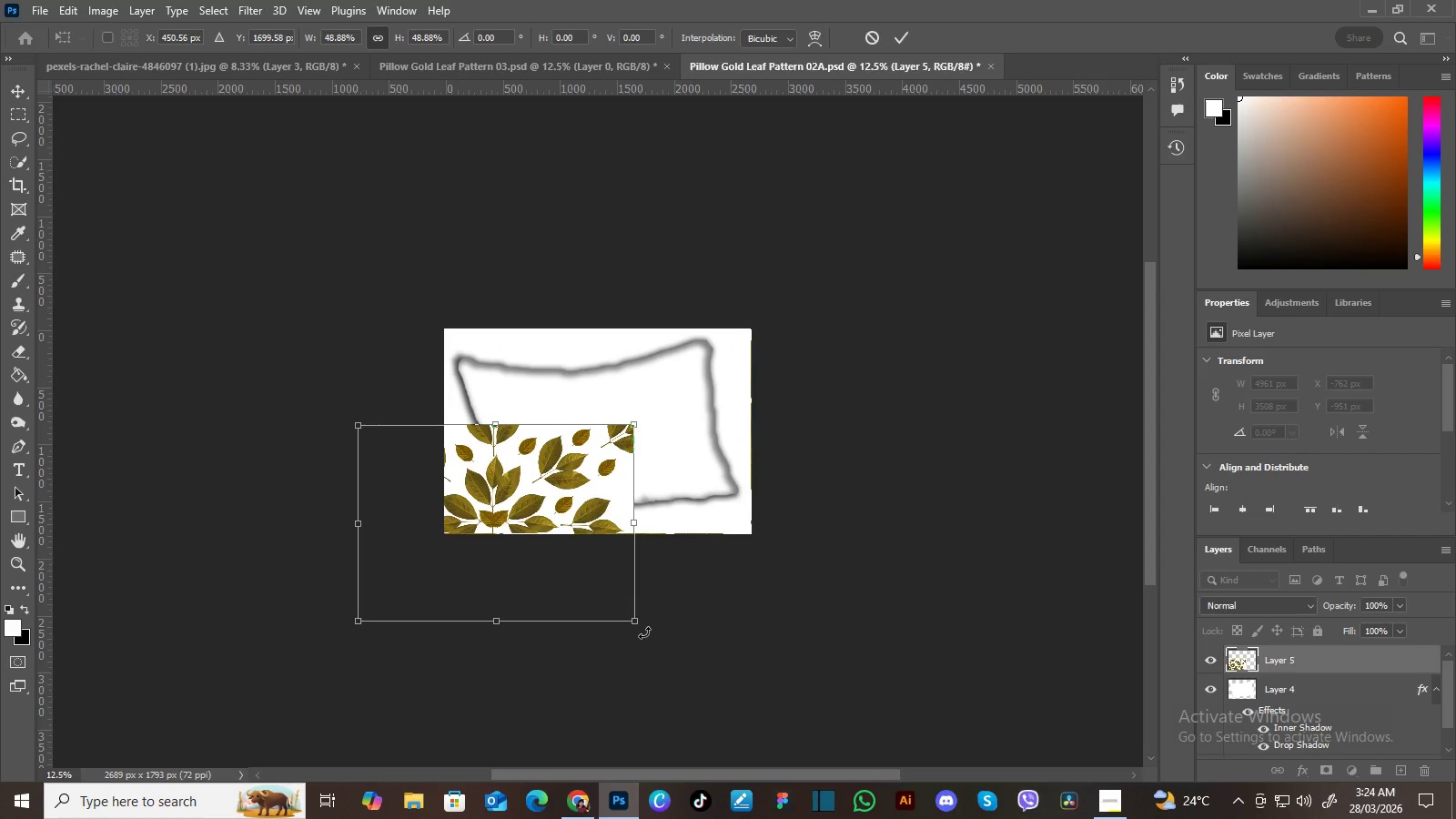 
left_click_drag(start_coordinate=[644, 632], to_coordinate=[668, 610])
 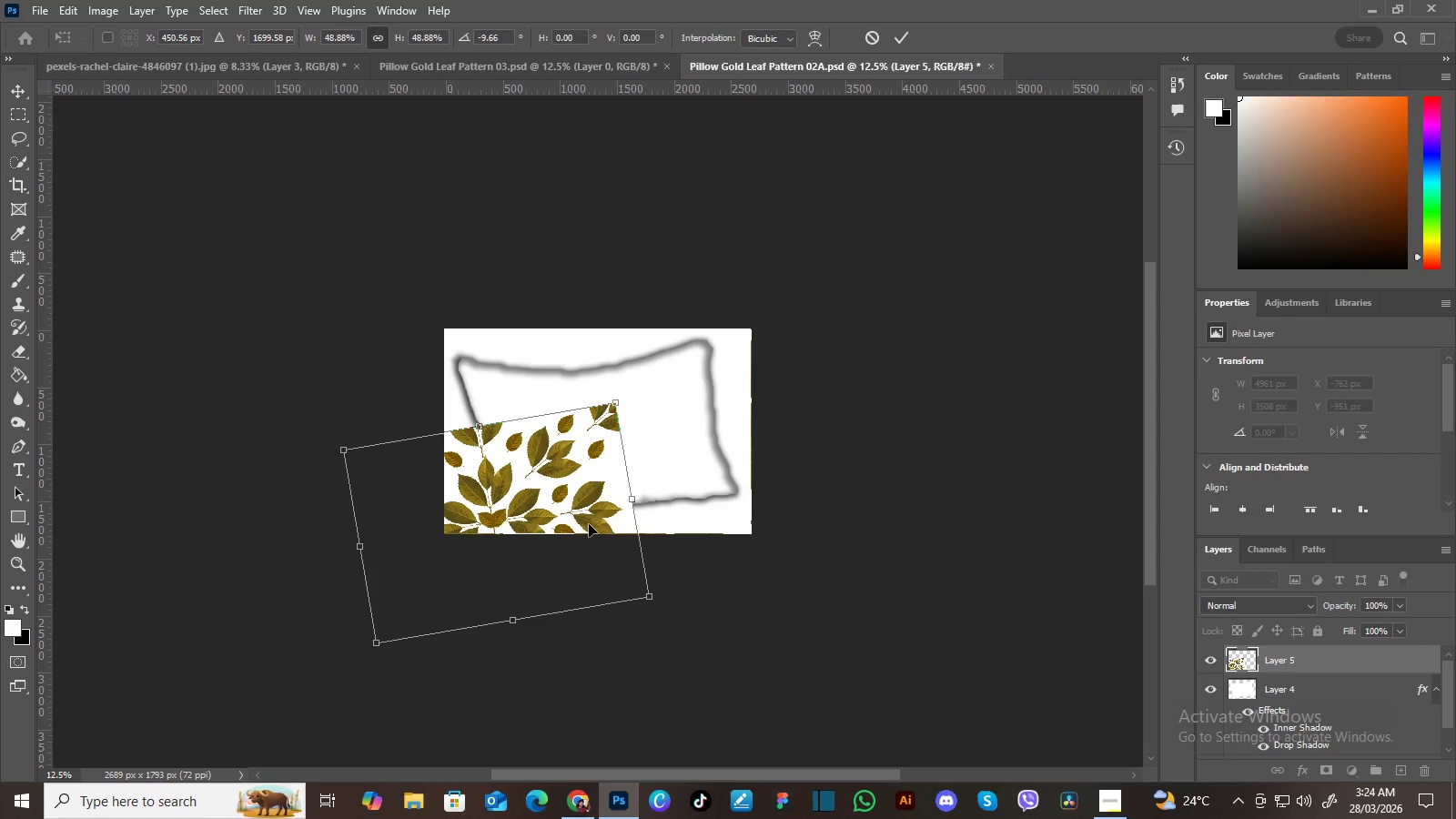 
left_click_drag(start_coordinate=[588, 521], to_coordinate=[682, 440])
 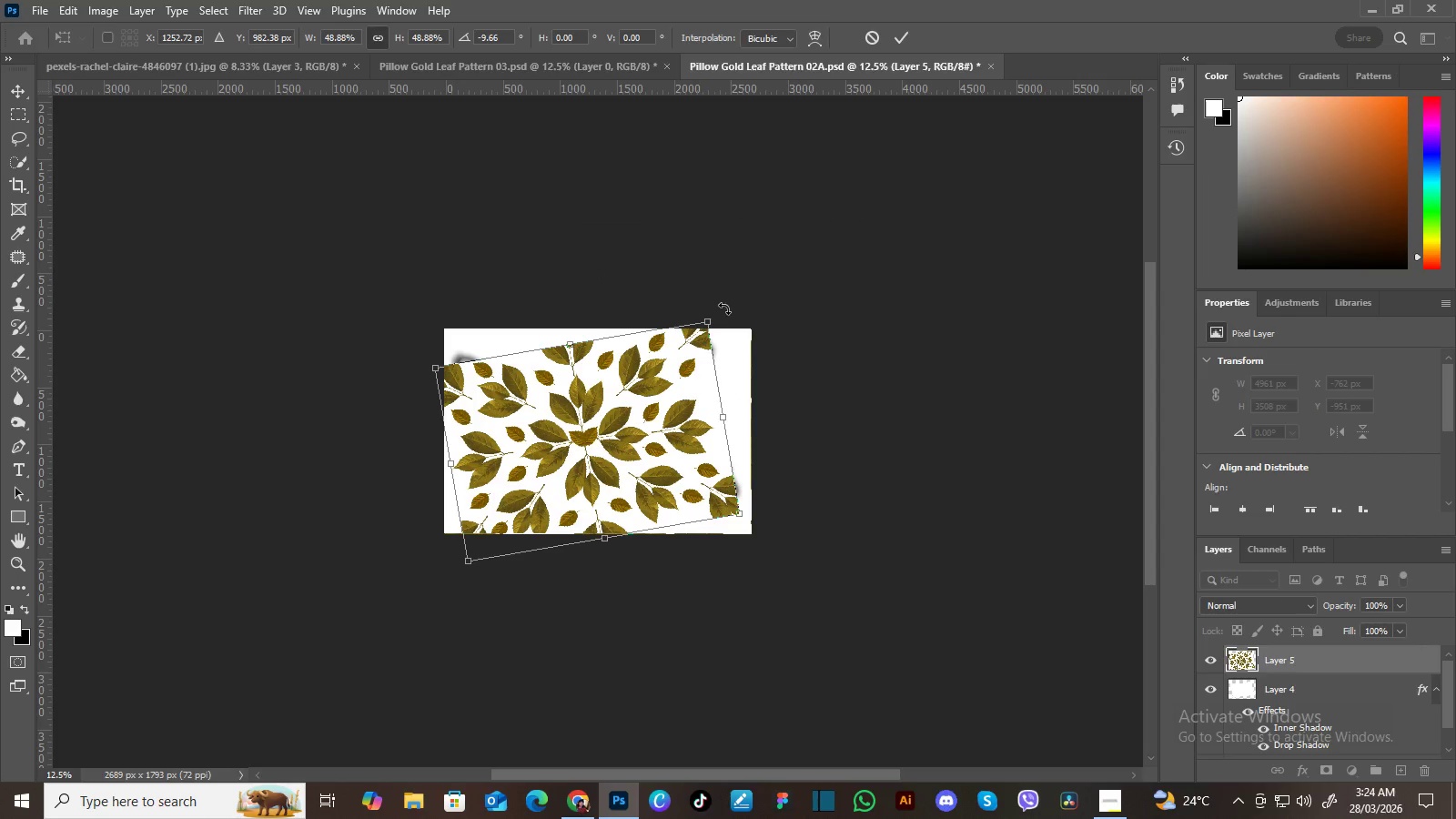 
left_click_drag(start_coordinate=[724, 307], to_coordinate=[731, 314])
 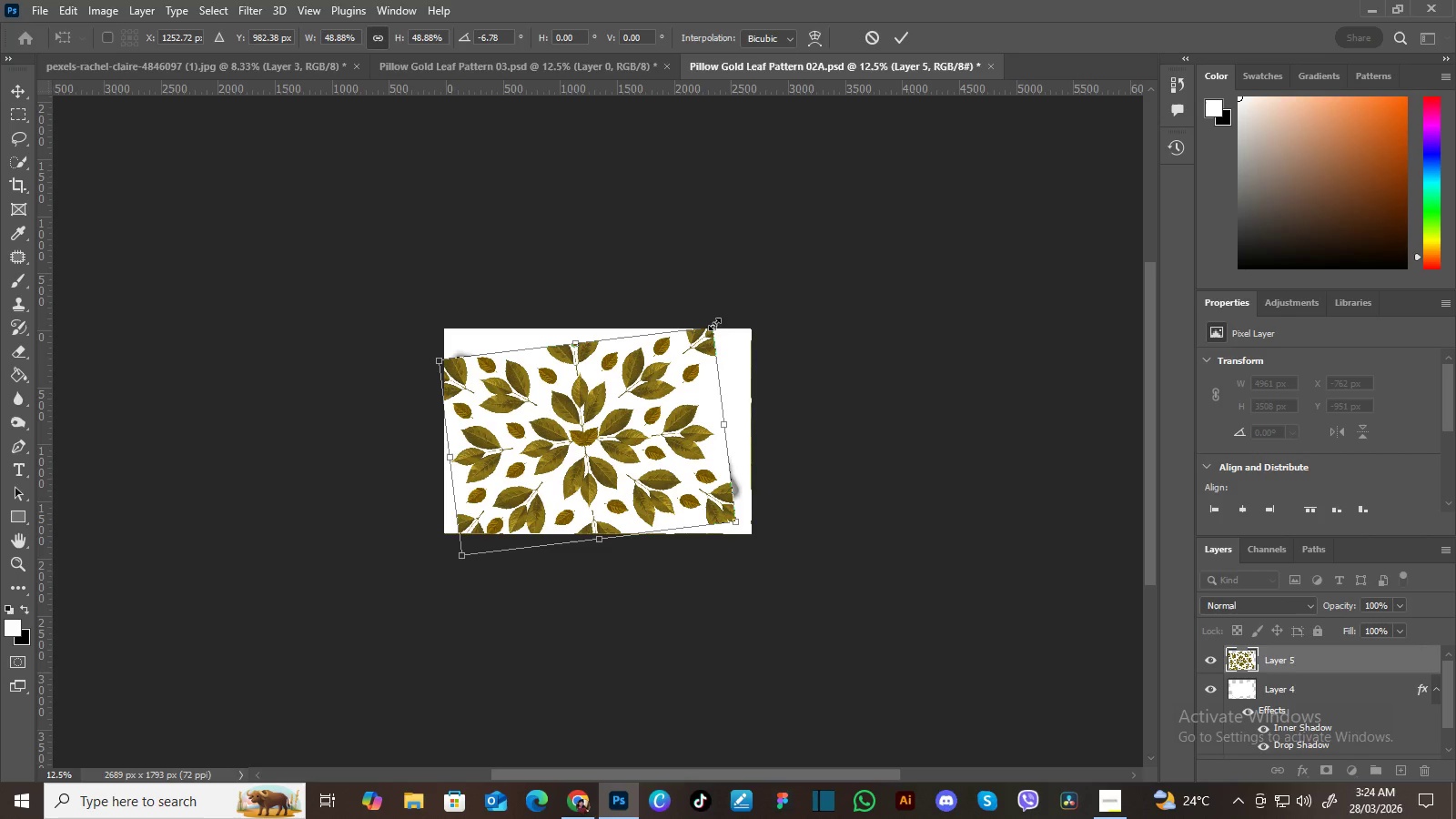 
left_click_drag(start_coordinate=[714, 324], to_coordinate=[724, 321])
 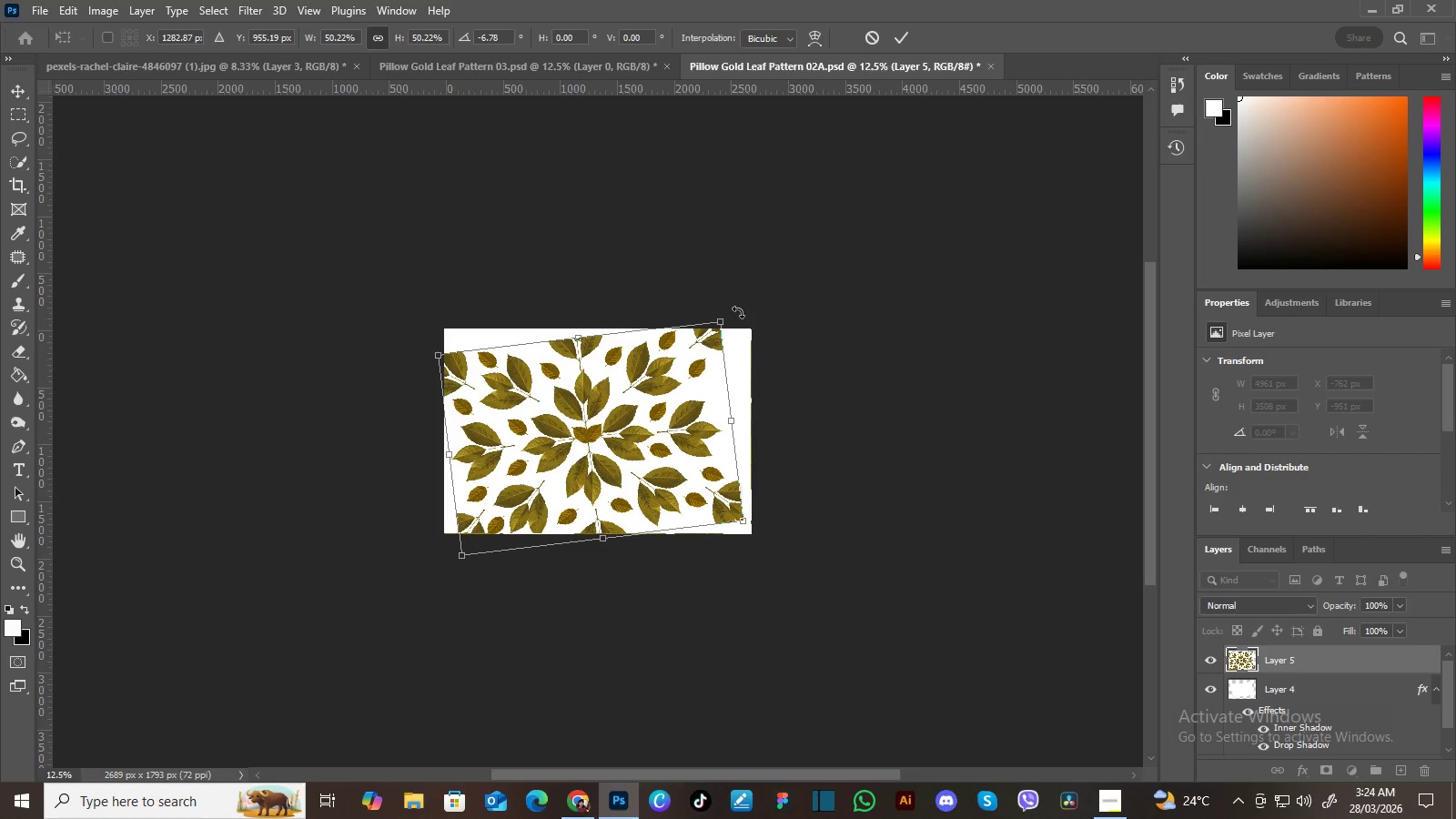 
left_click_drag(start_coordinate=[738, 312], to_coordinate=[740, 317])
 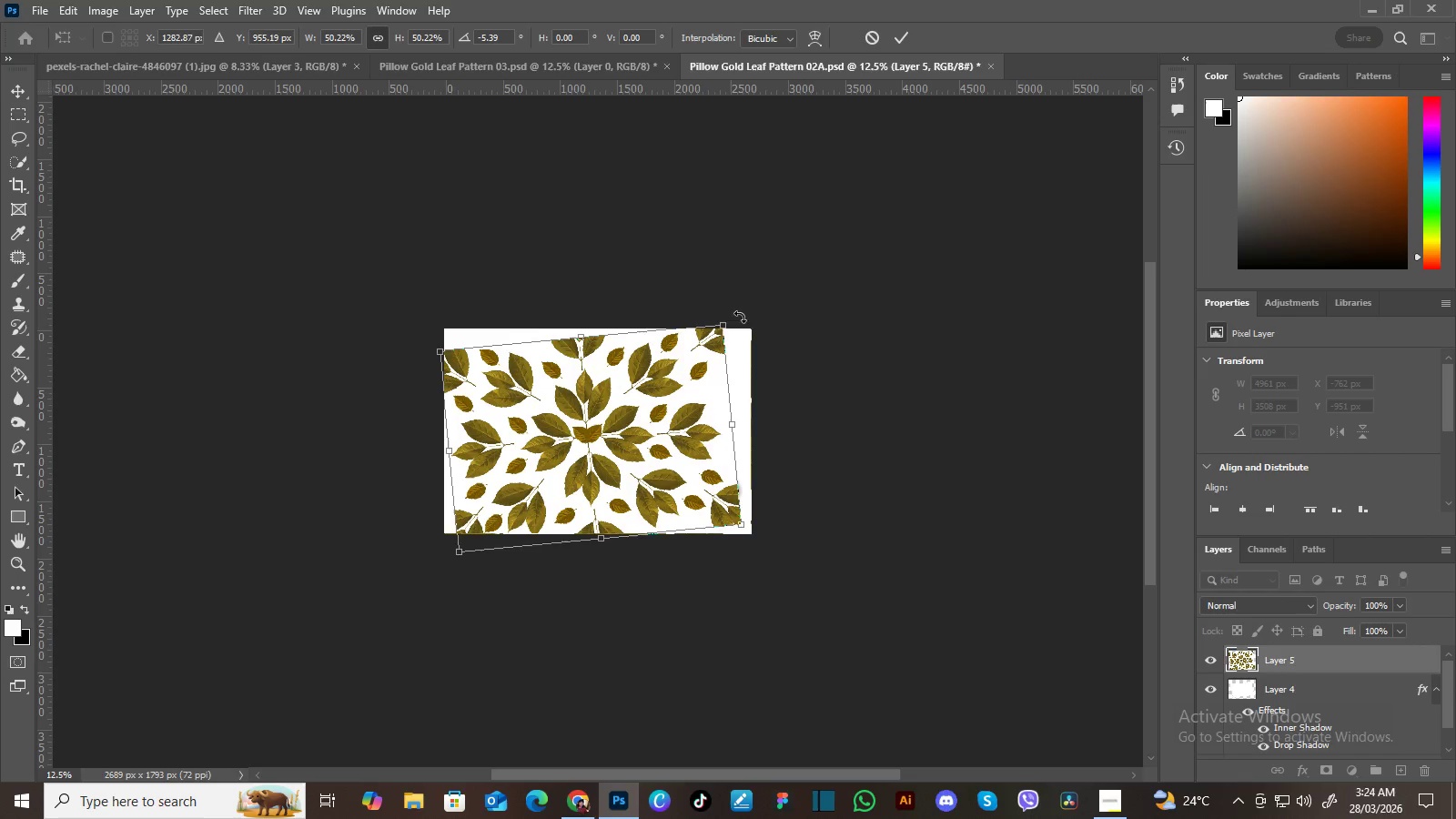 
key(Enter)
 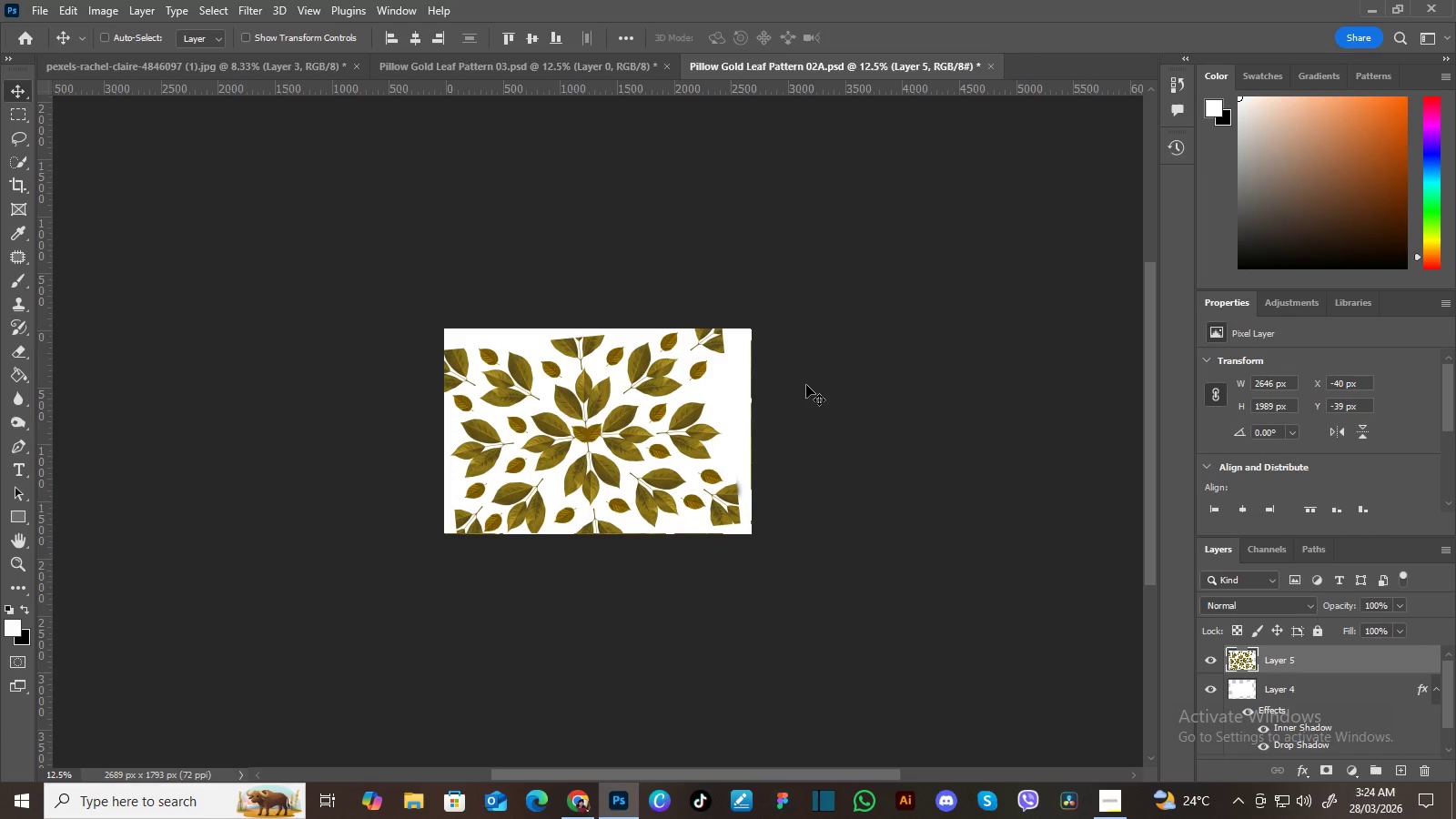 
key(Control+Equal)
 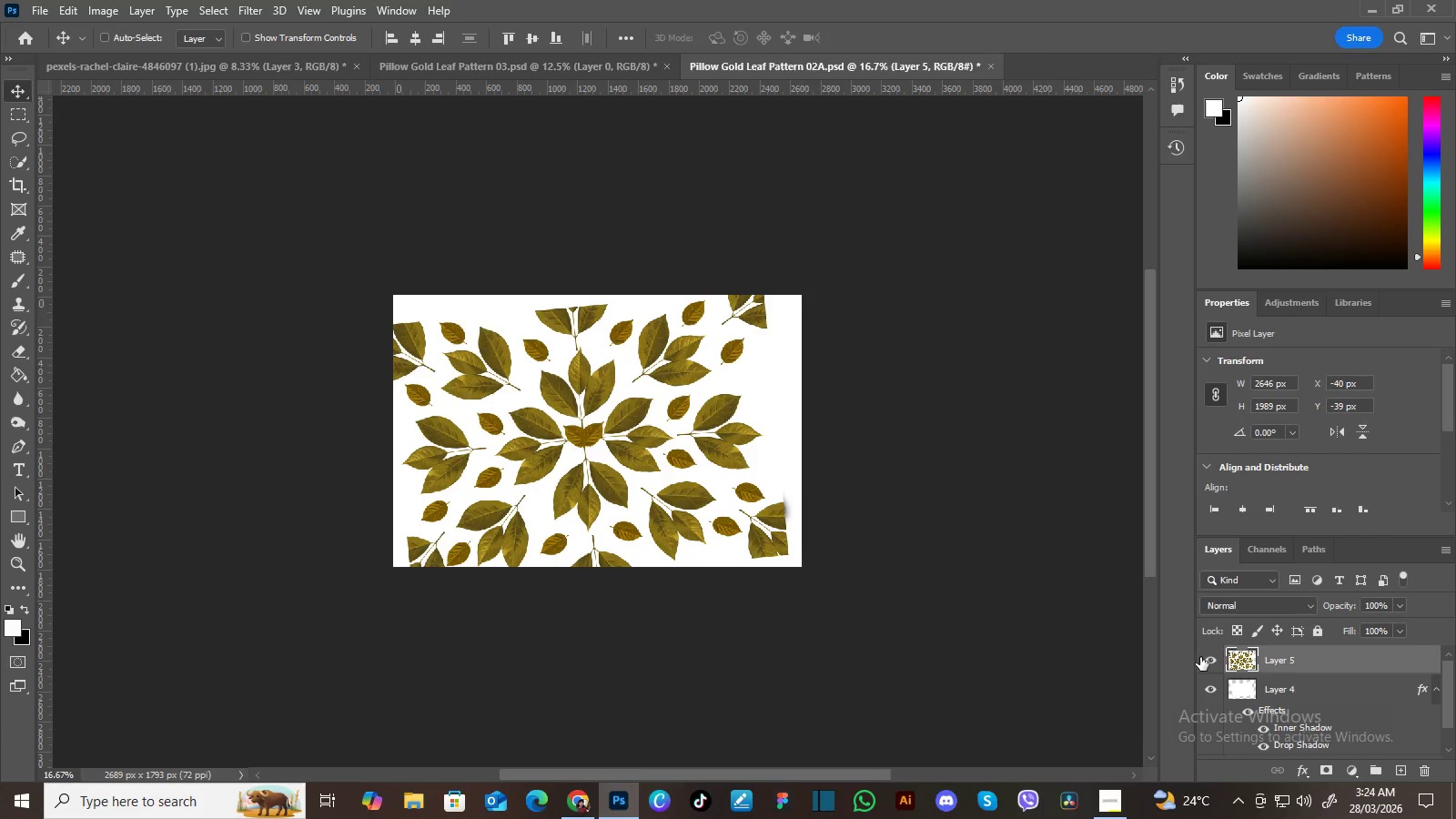 
left_click([1205, 659])
 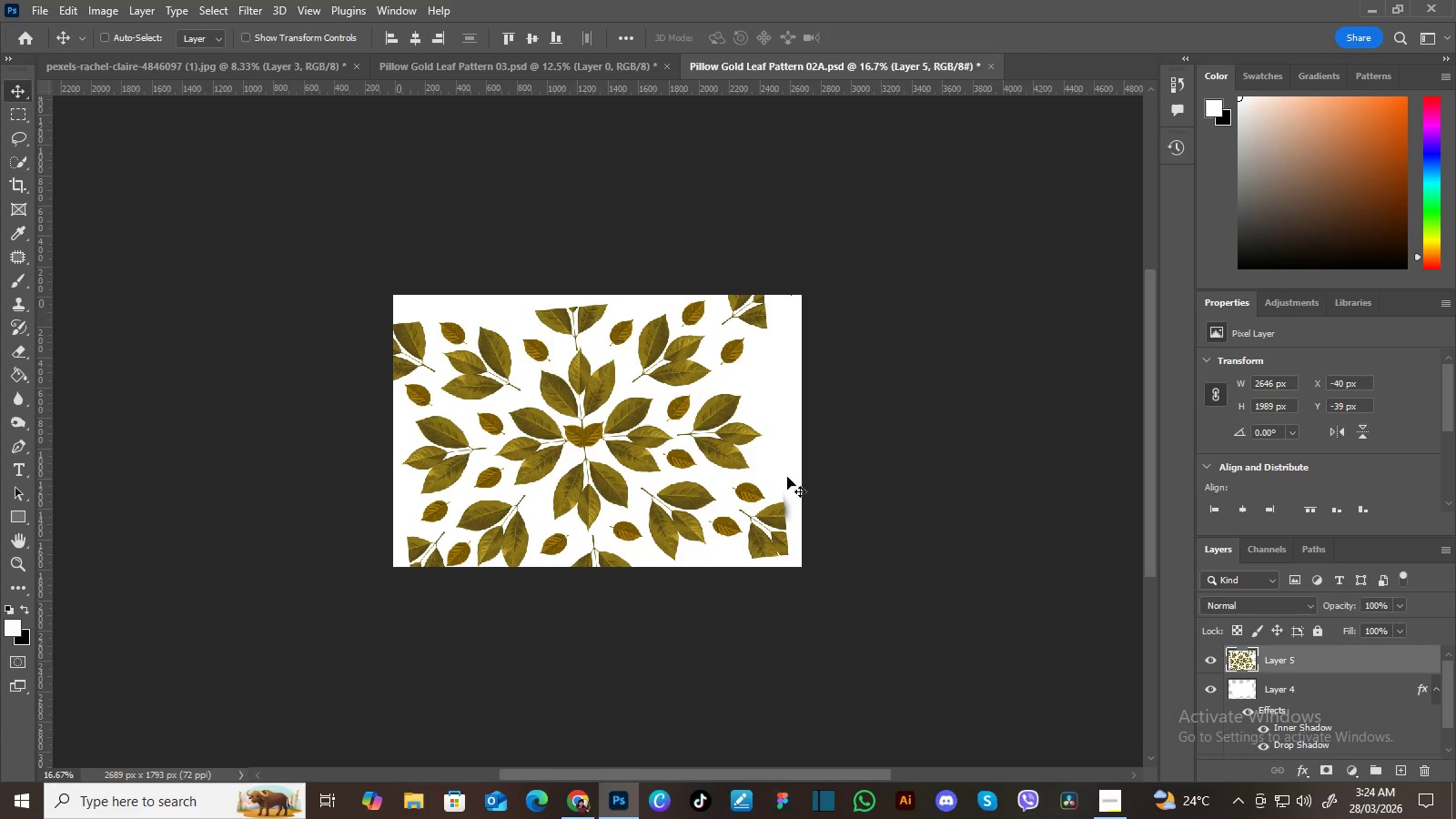 
left_click_drag(start_coordinate=[723, 456], to_coordinate=[733, 450])
 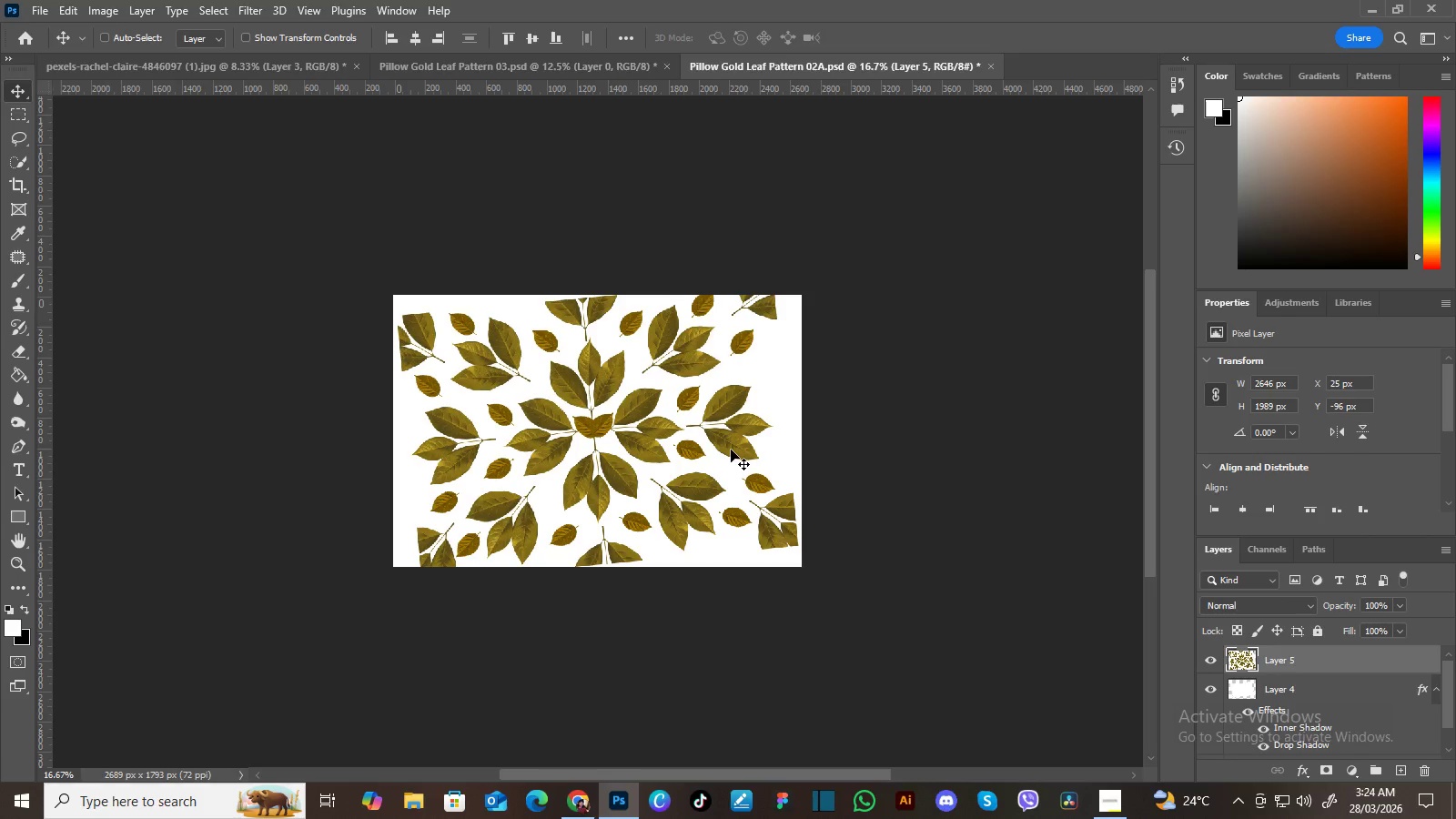 
key(Control+T)
 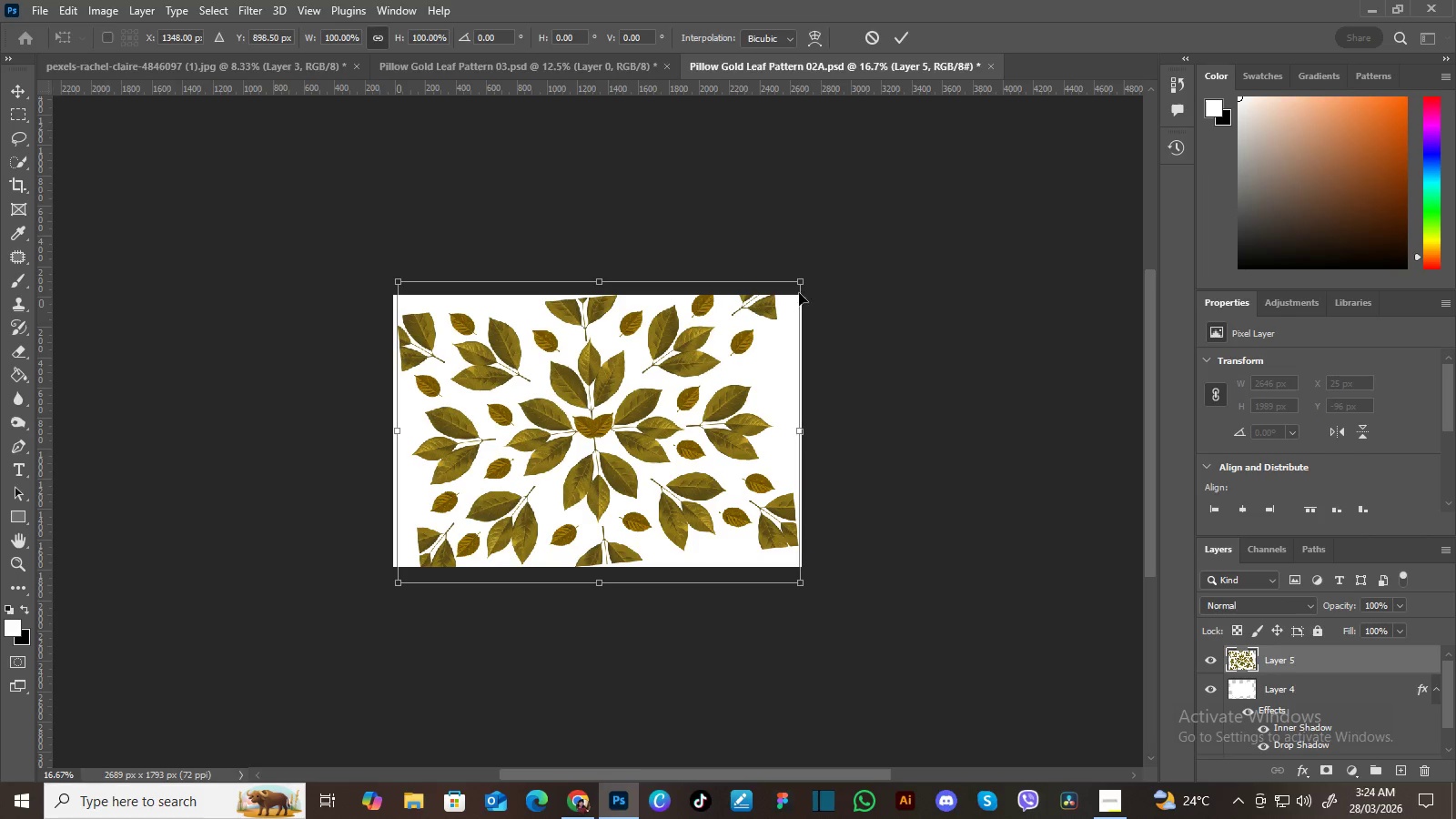 
left_click_drag(start_coordinate=[801, 283], to_coordinate=[787, 289])
 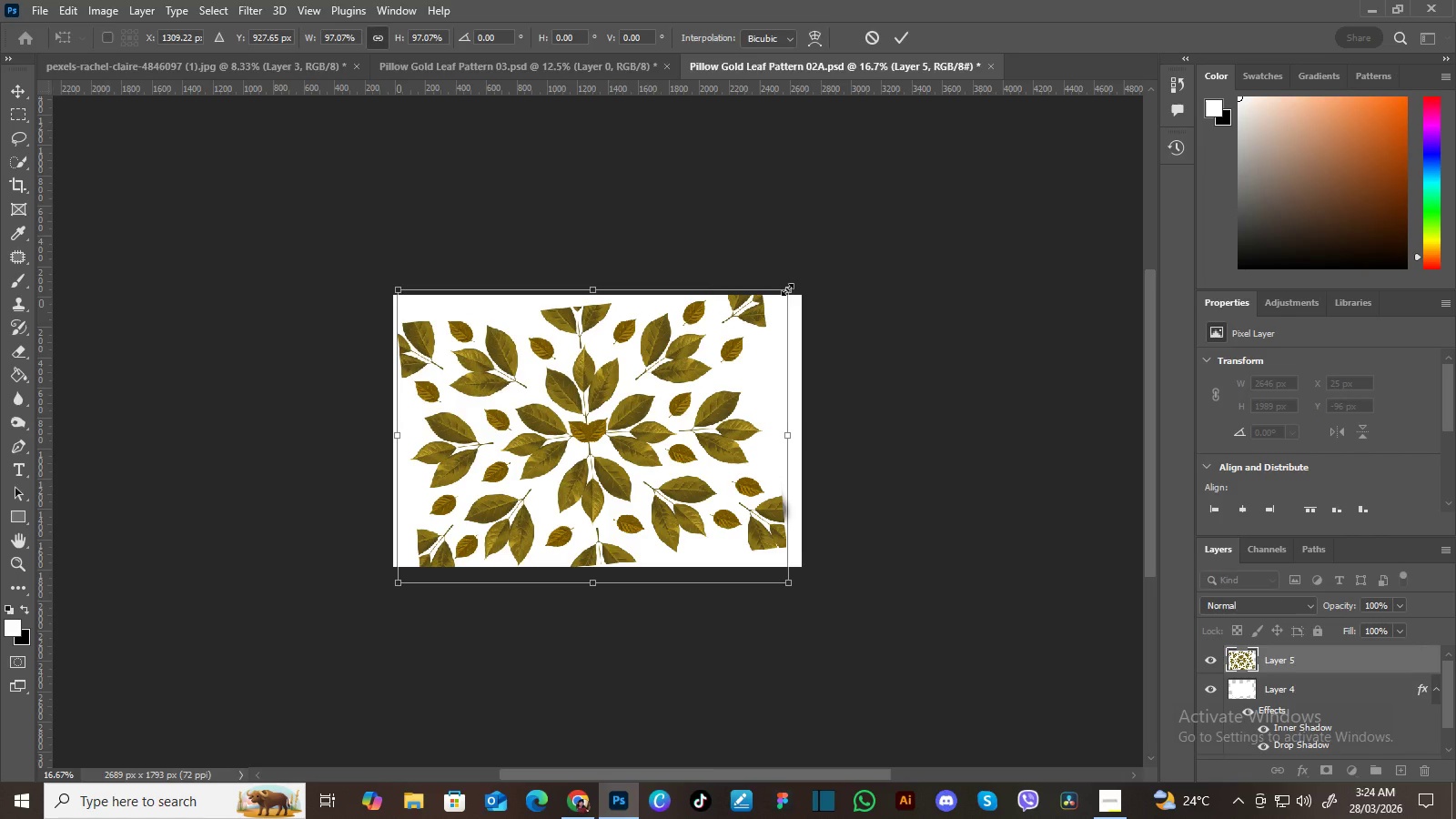 
key(Enter)
 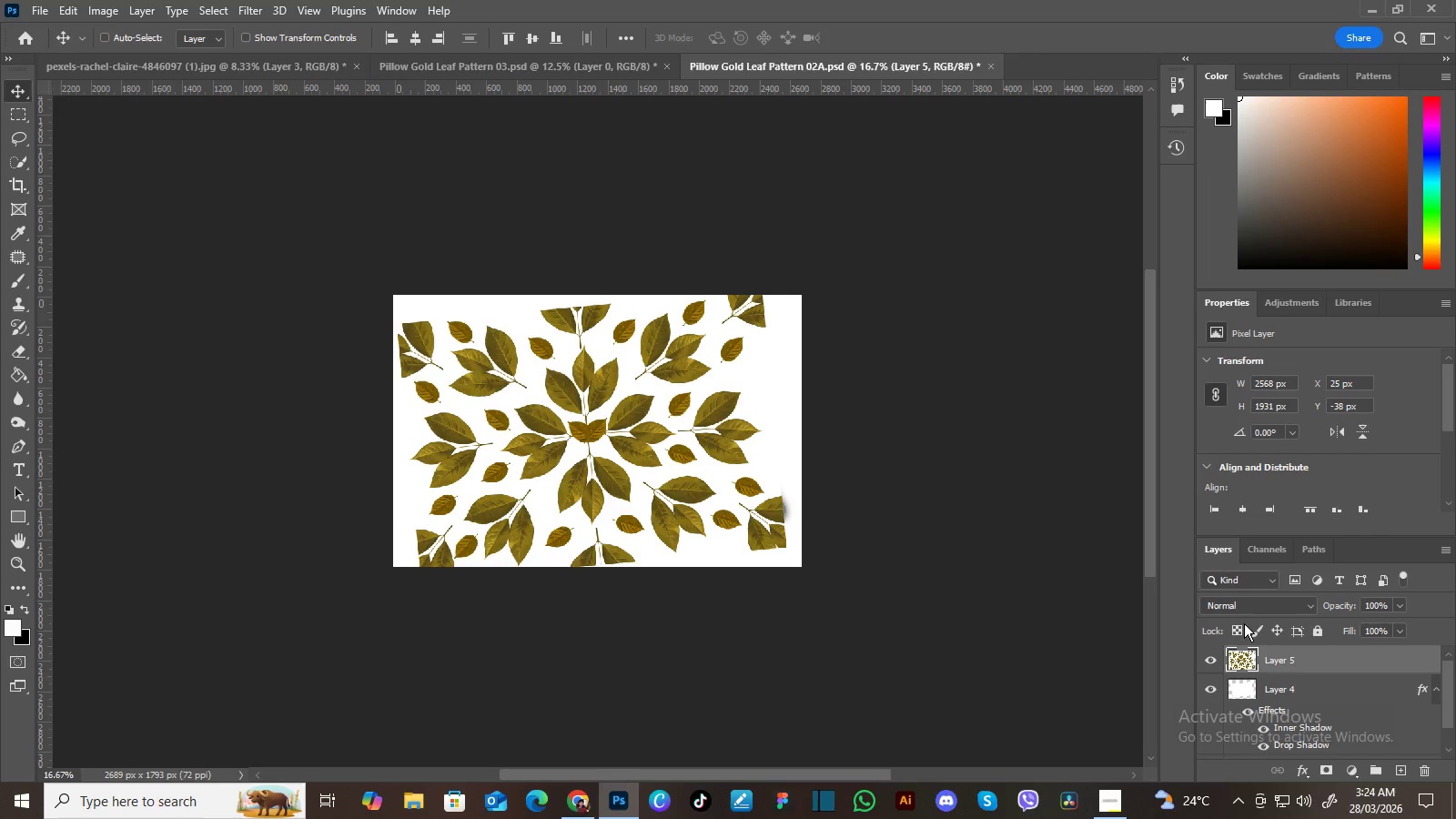 
right_click([1330, 665])
 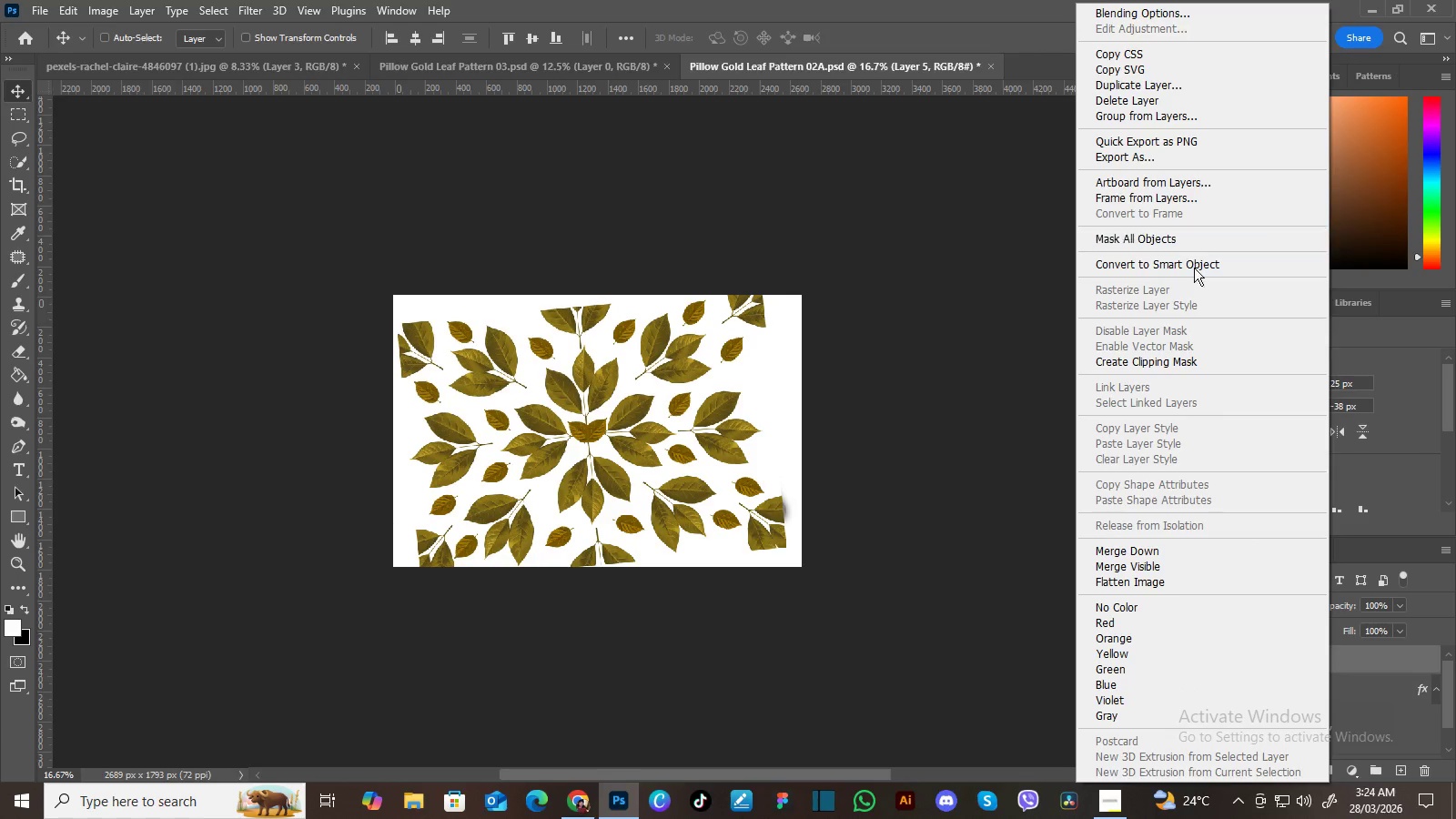 
left_click([1199, 359])
 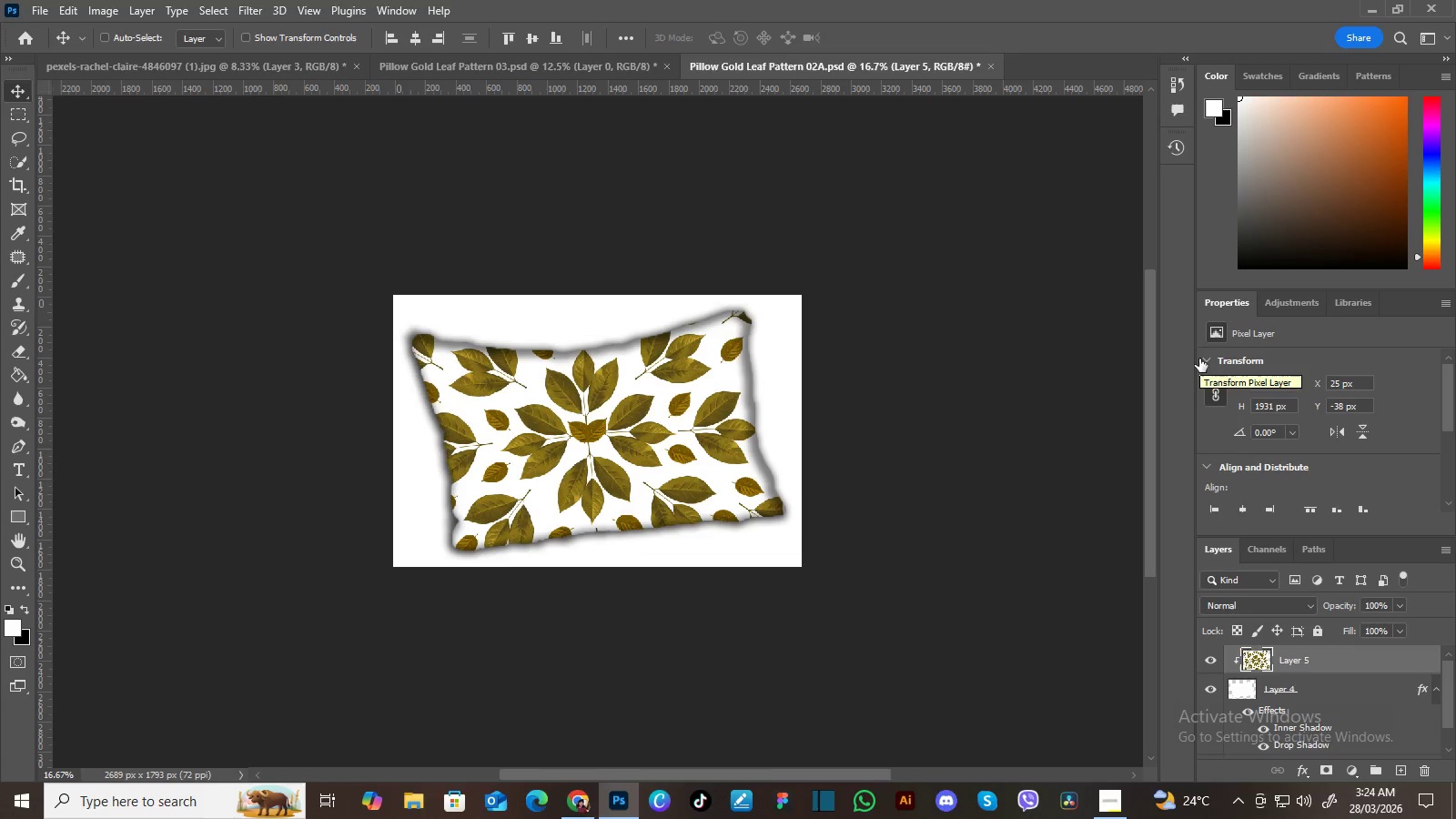 
wait(5.66)
 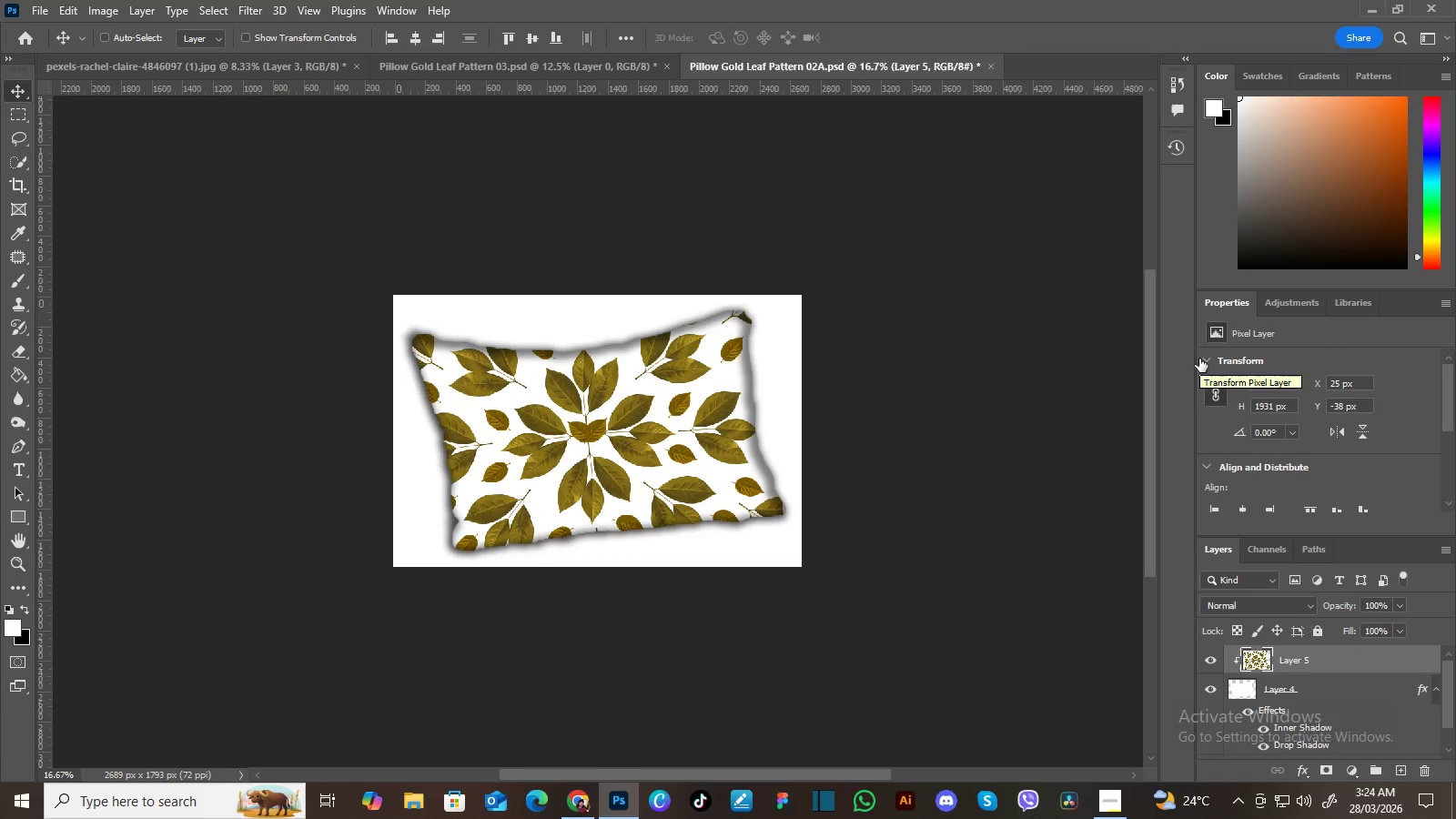 
left_click([1306, 598])
 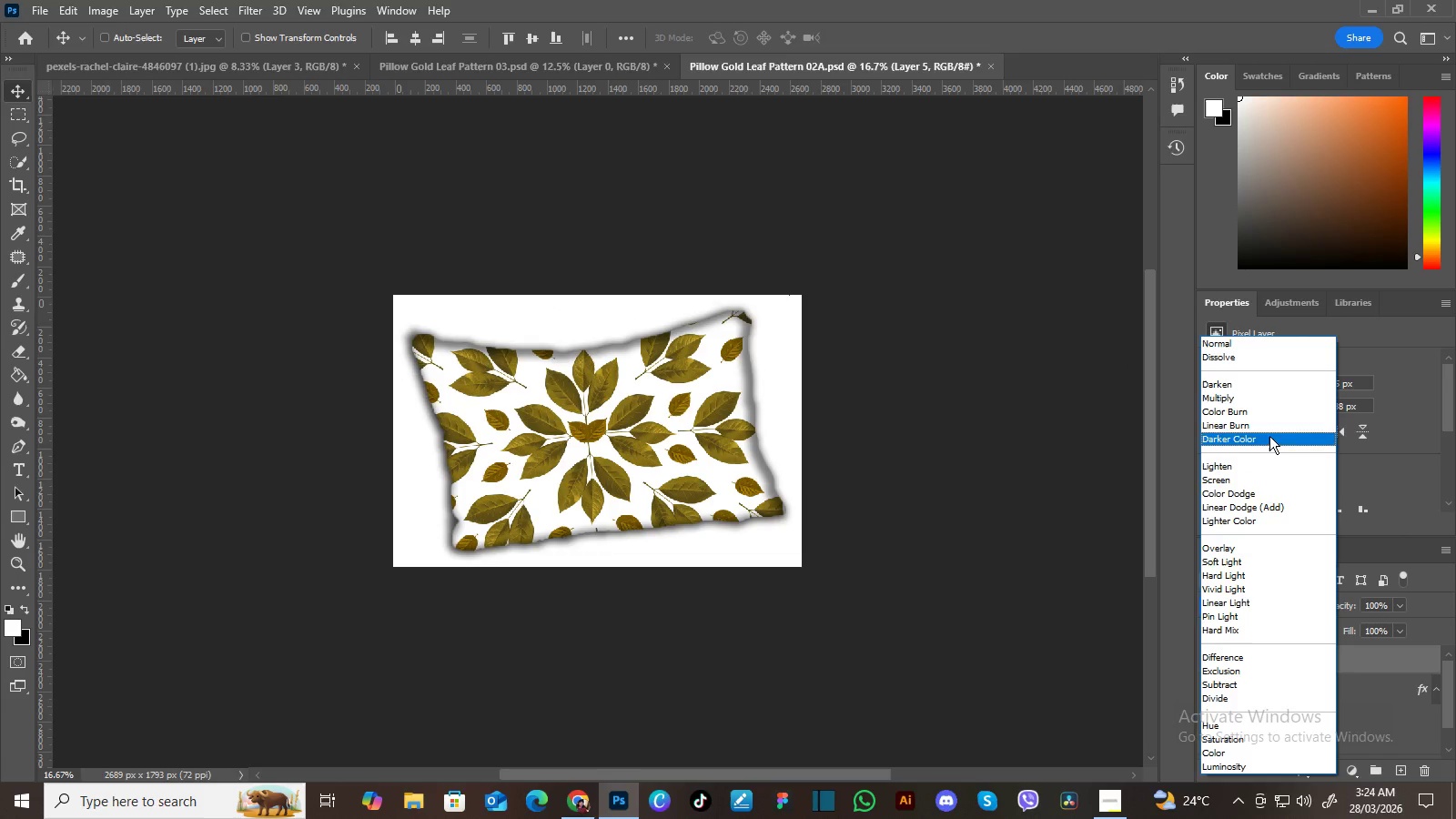 
left_click([1269, 430])
 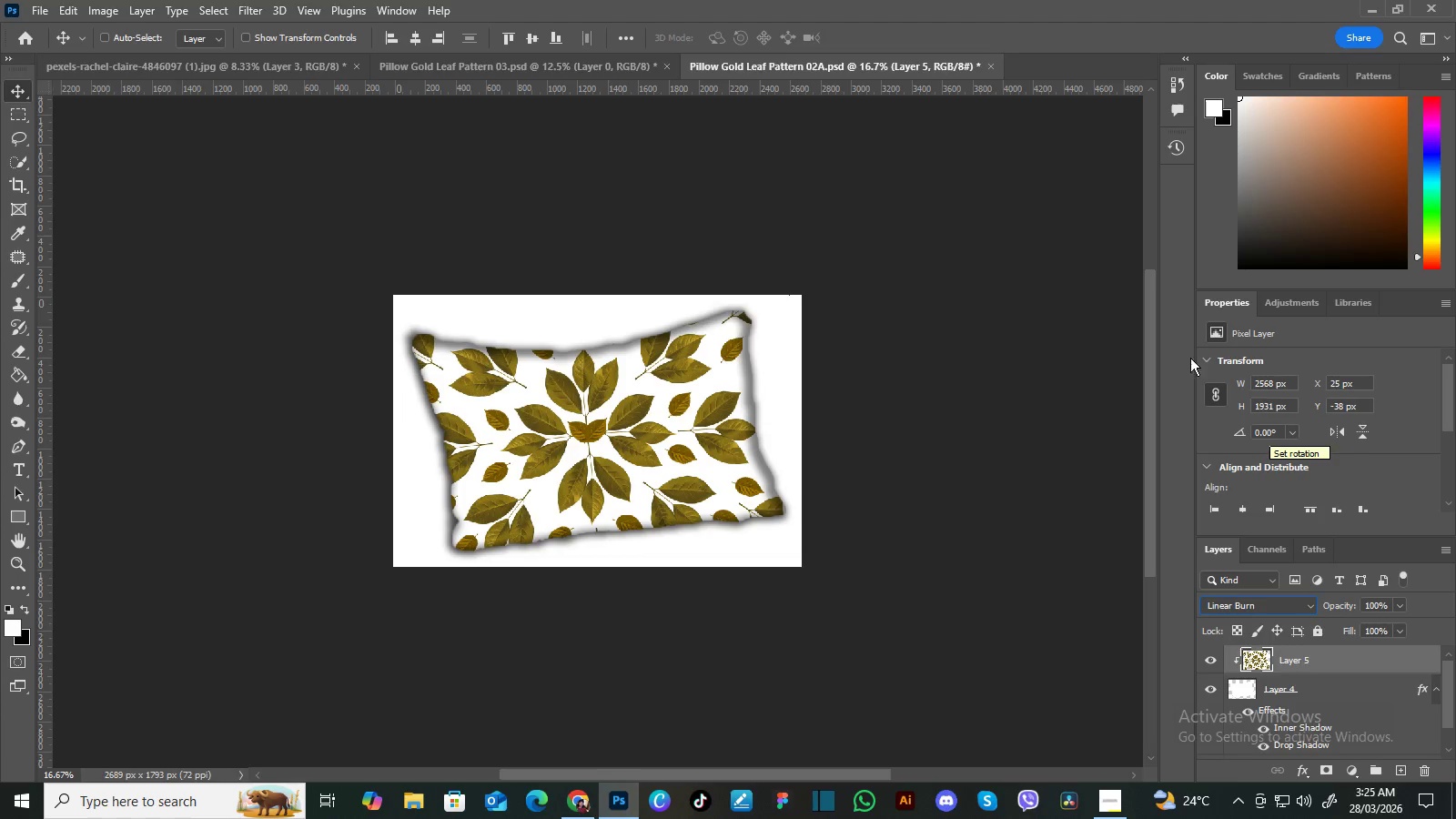 
wait(9.86)
 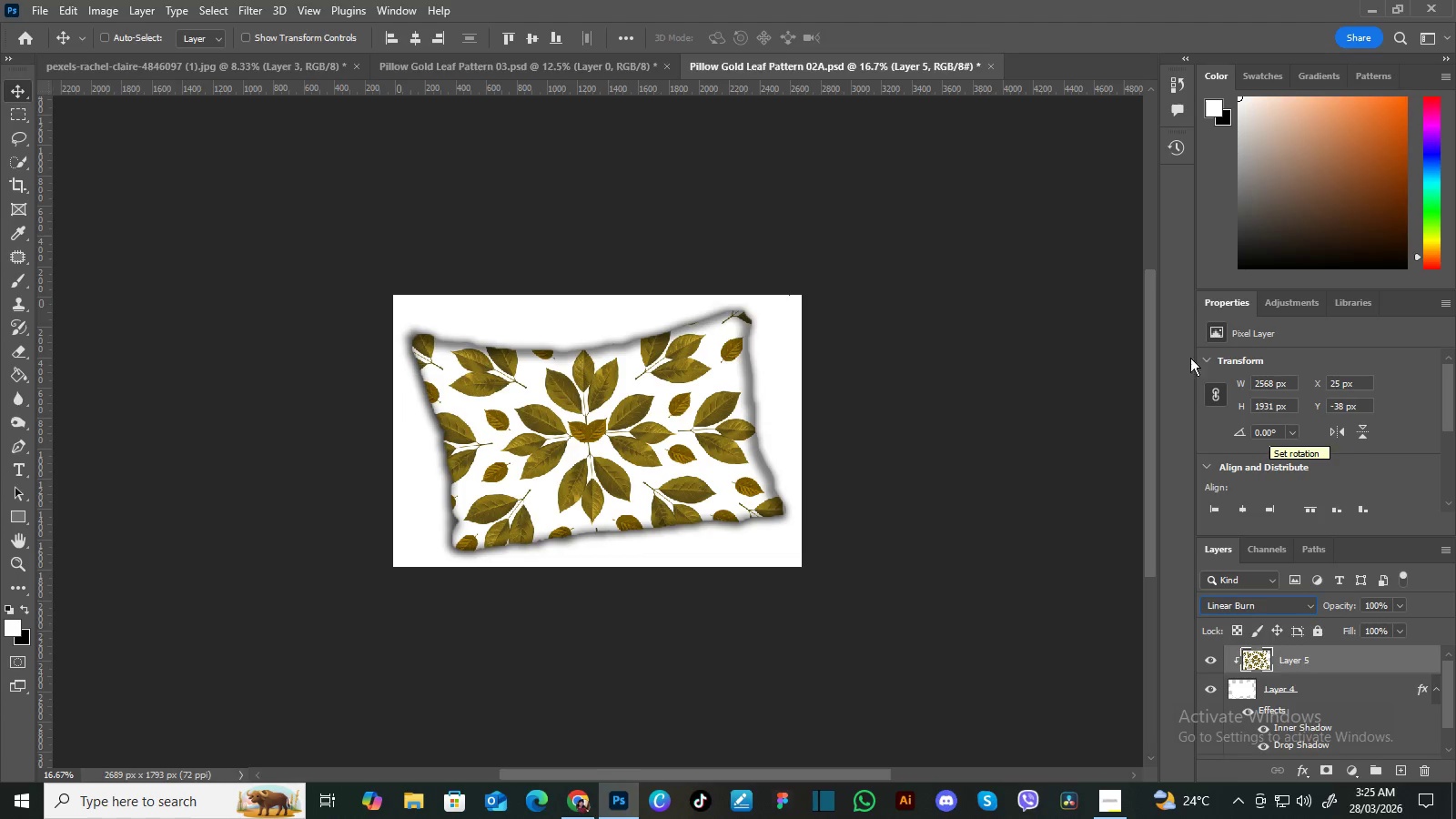 
left_click([116, 244])
 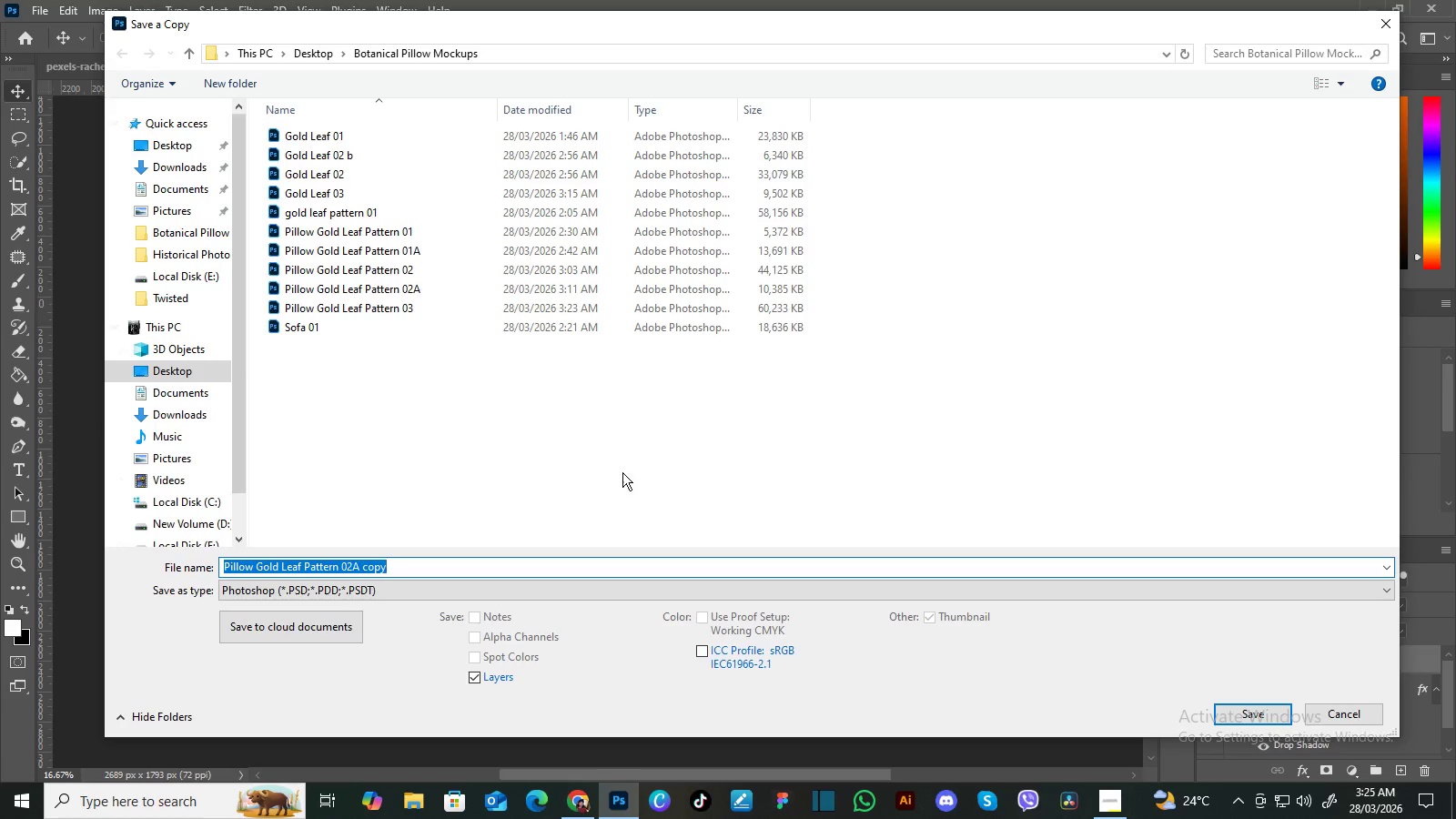 
double_click([593, 562])
 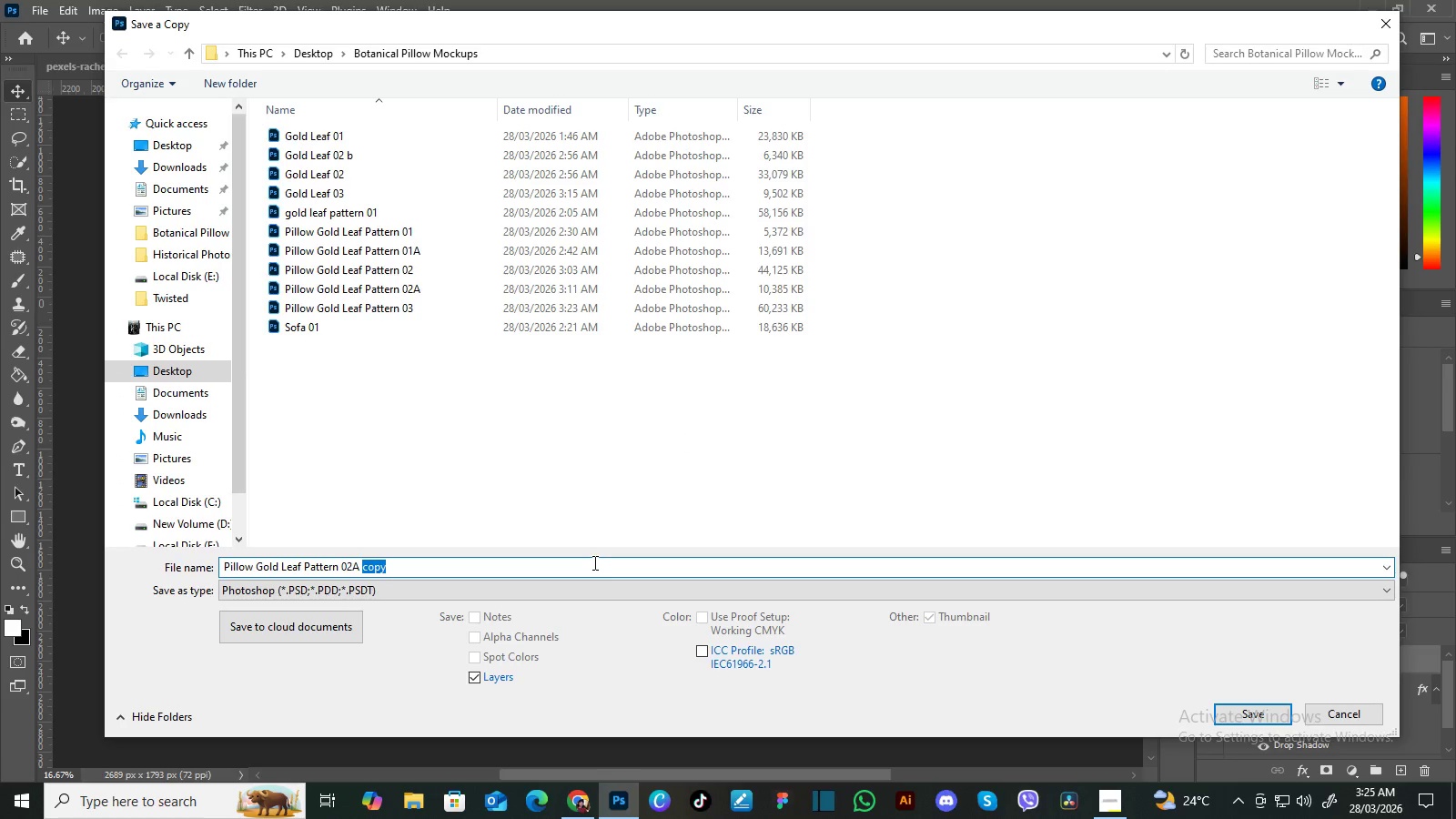 
left_click([593, 562])
 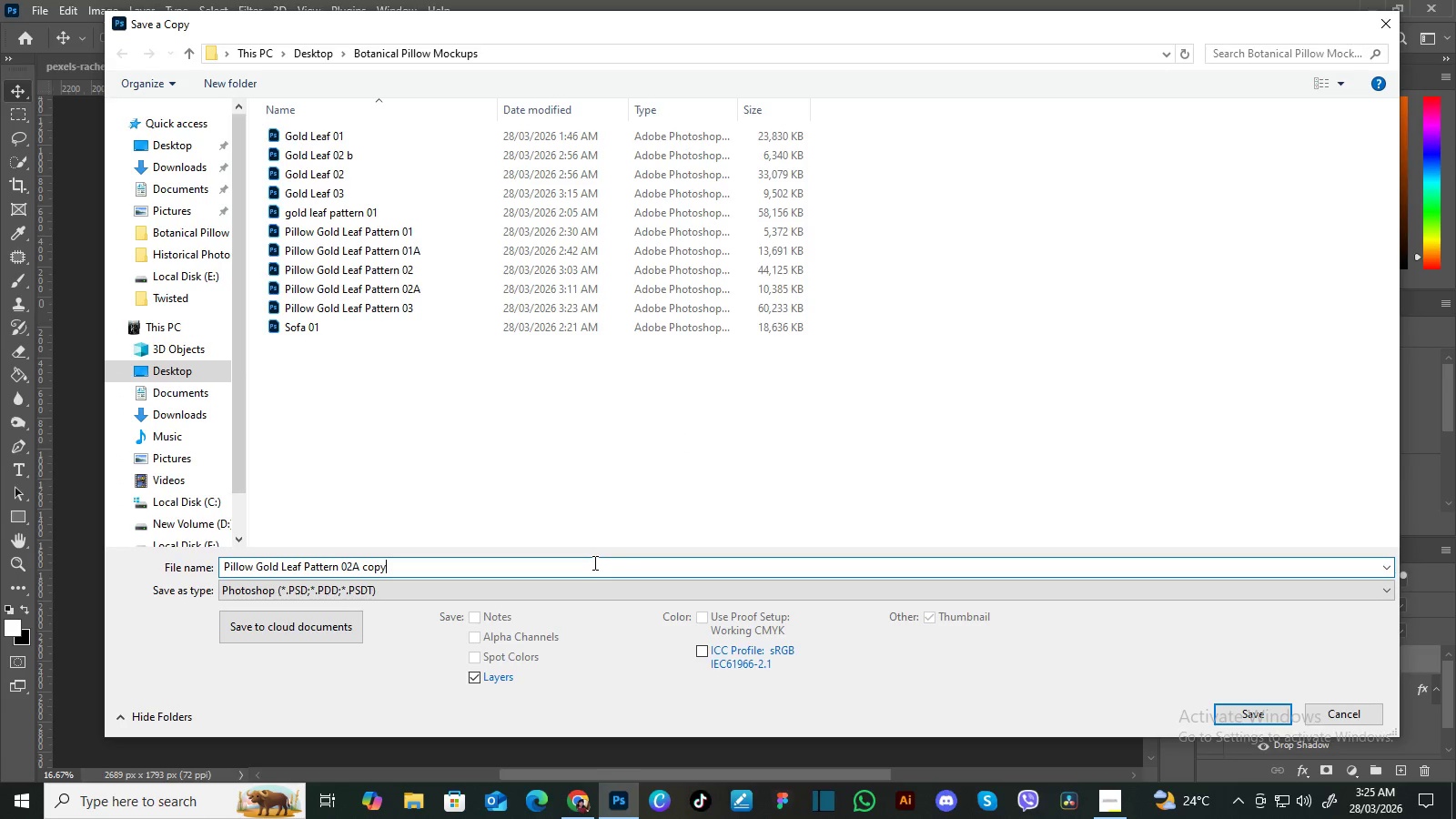 
key(ArrowLeft)
 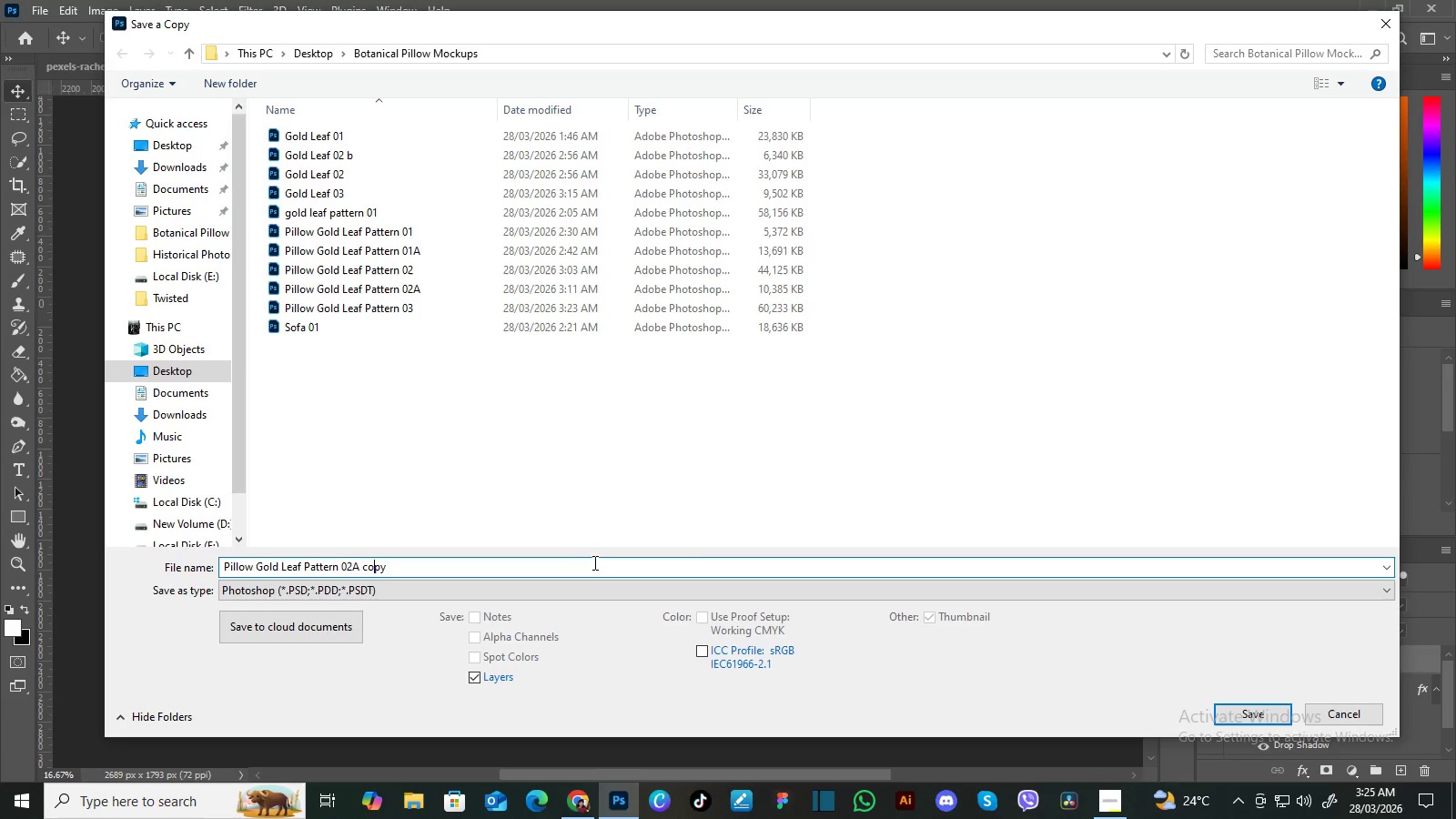 
key(ArrowLeft)
 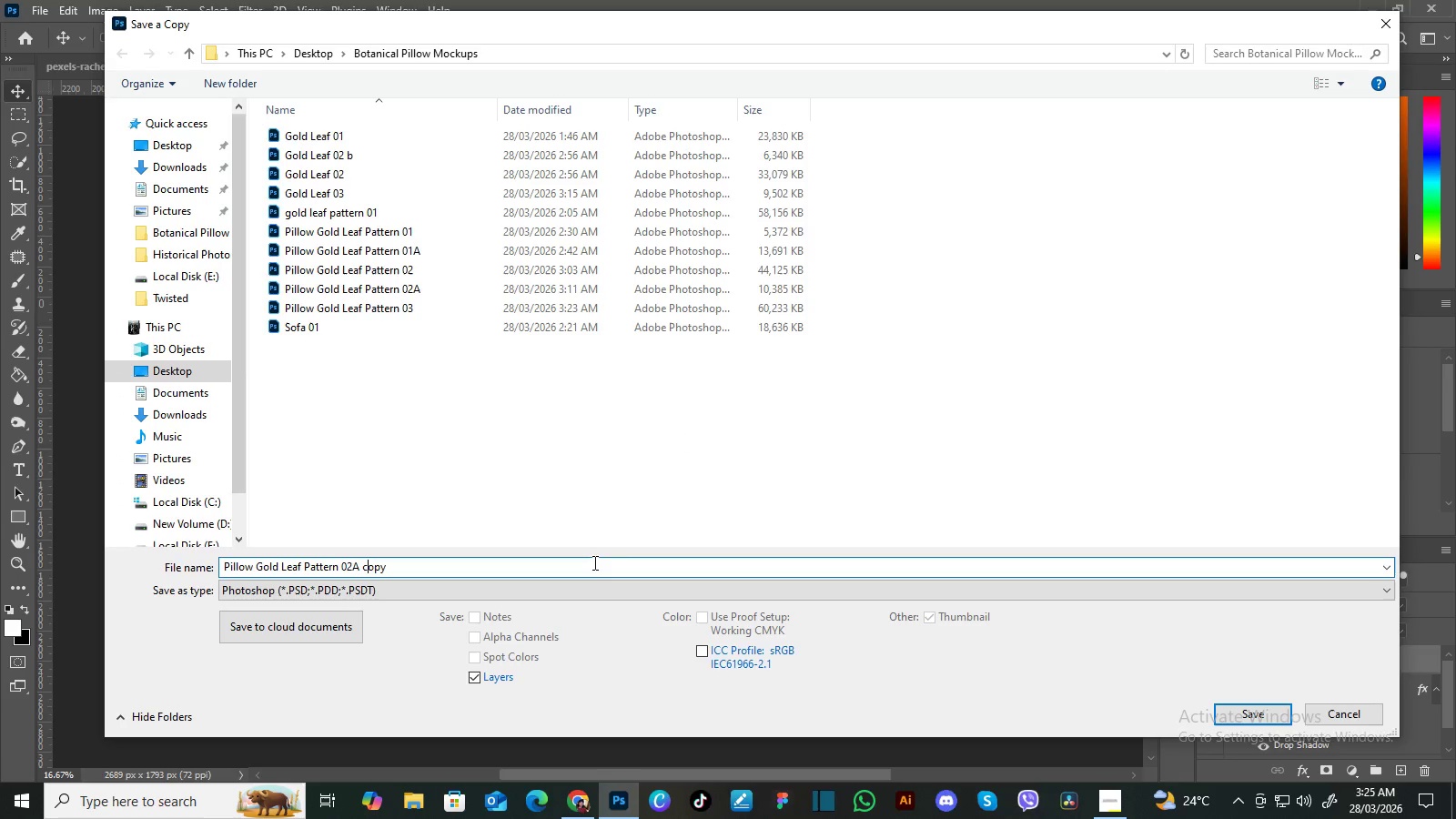 
key(ArrowLeft)
 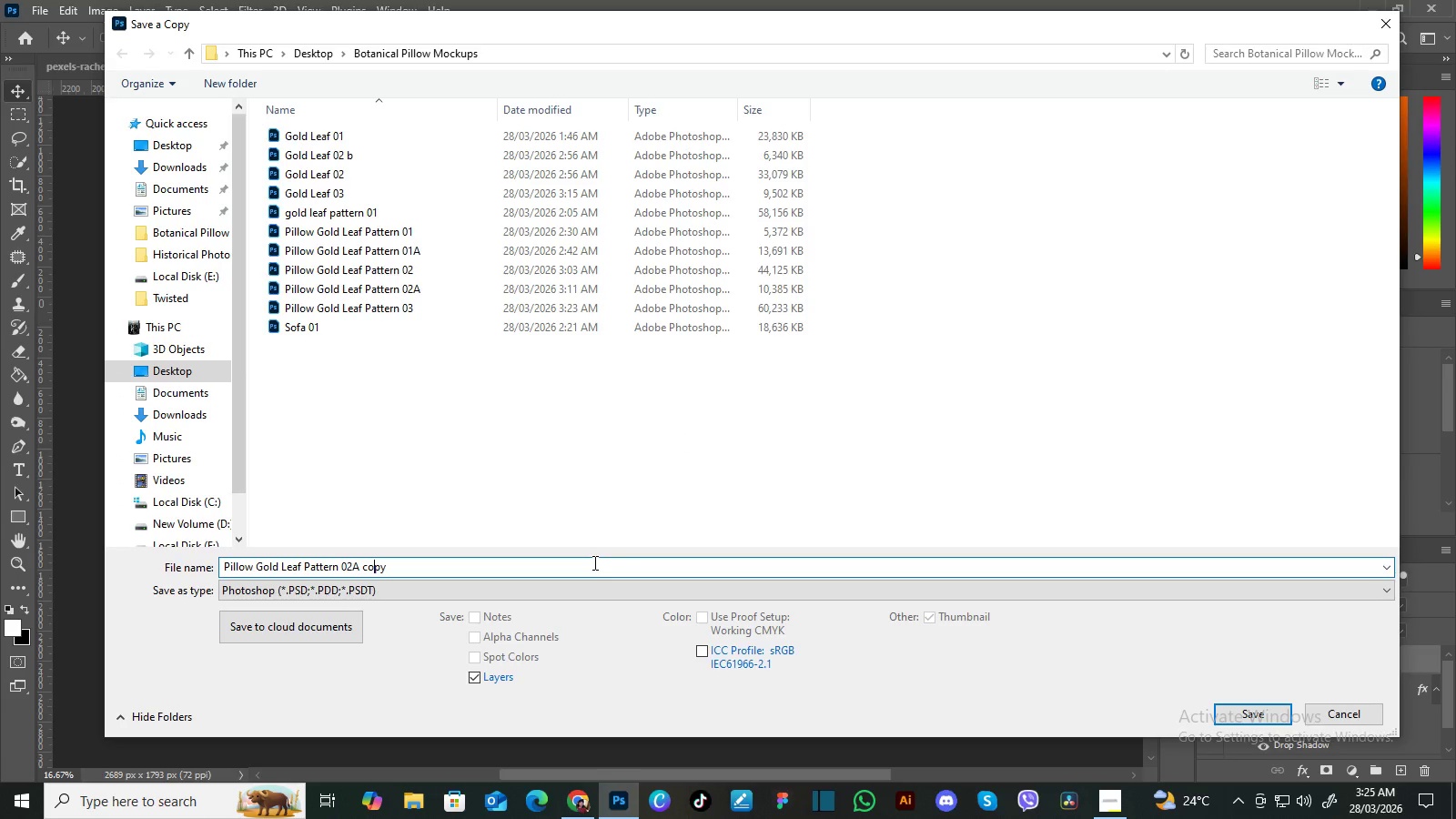 
key(ArrowRight)
 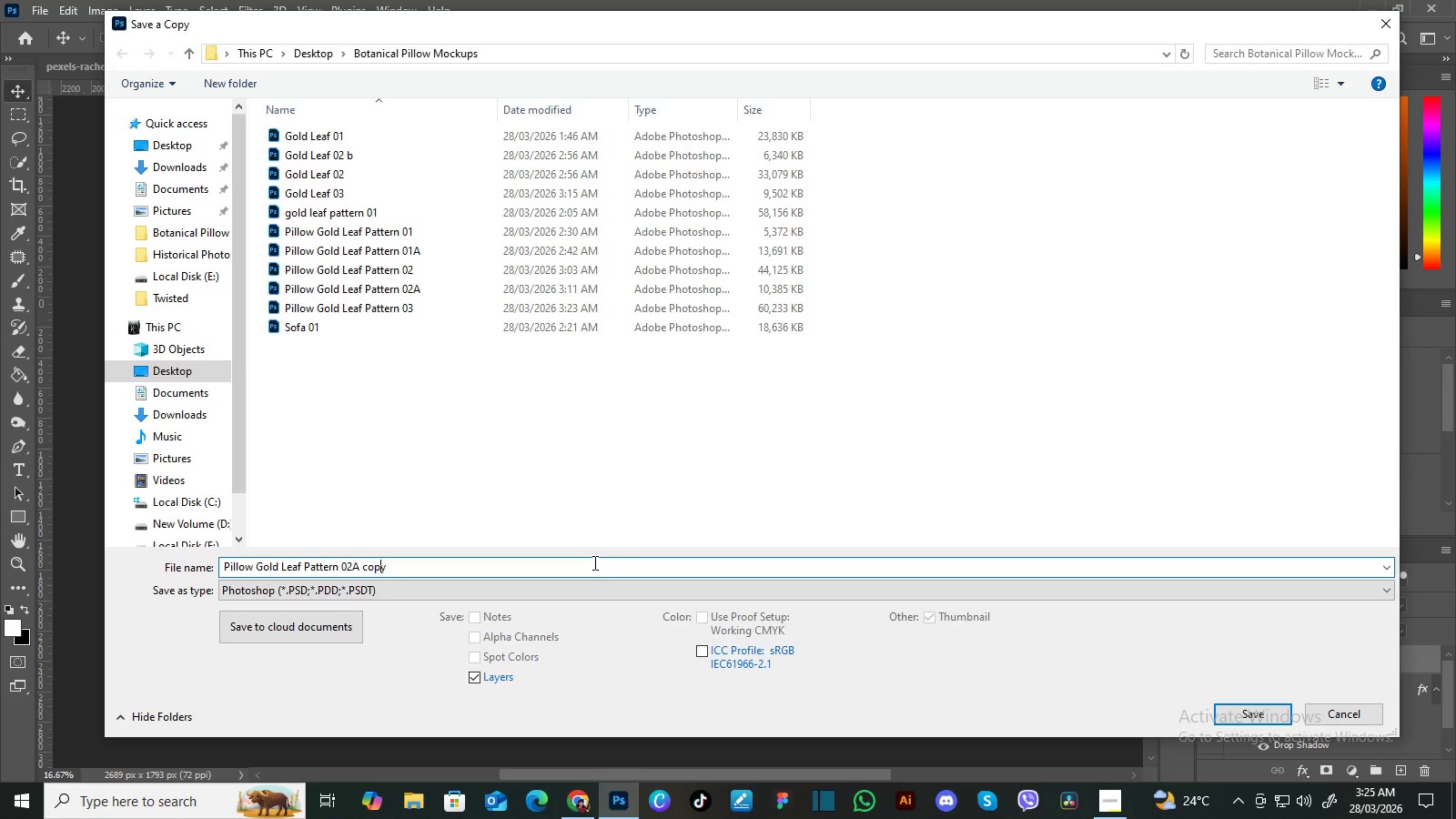 
key(ArrowRight)
 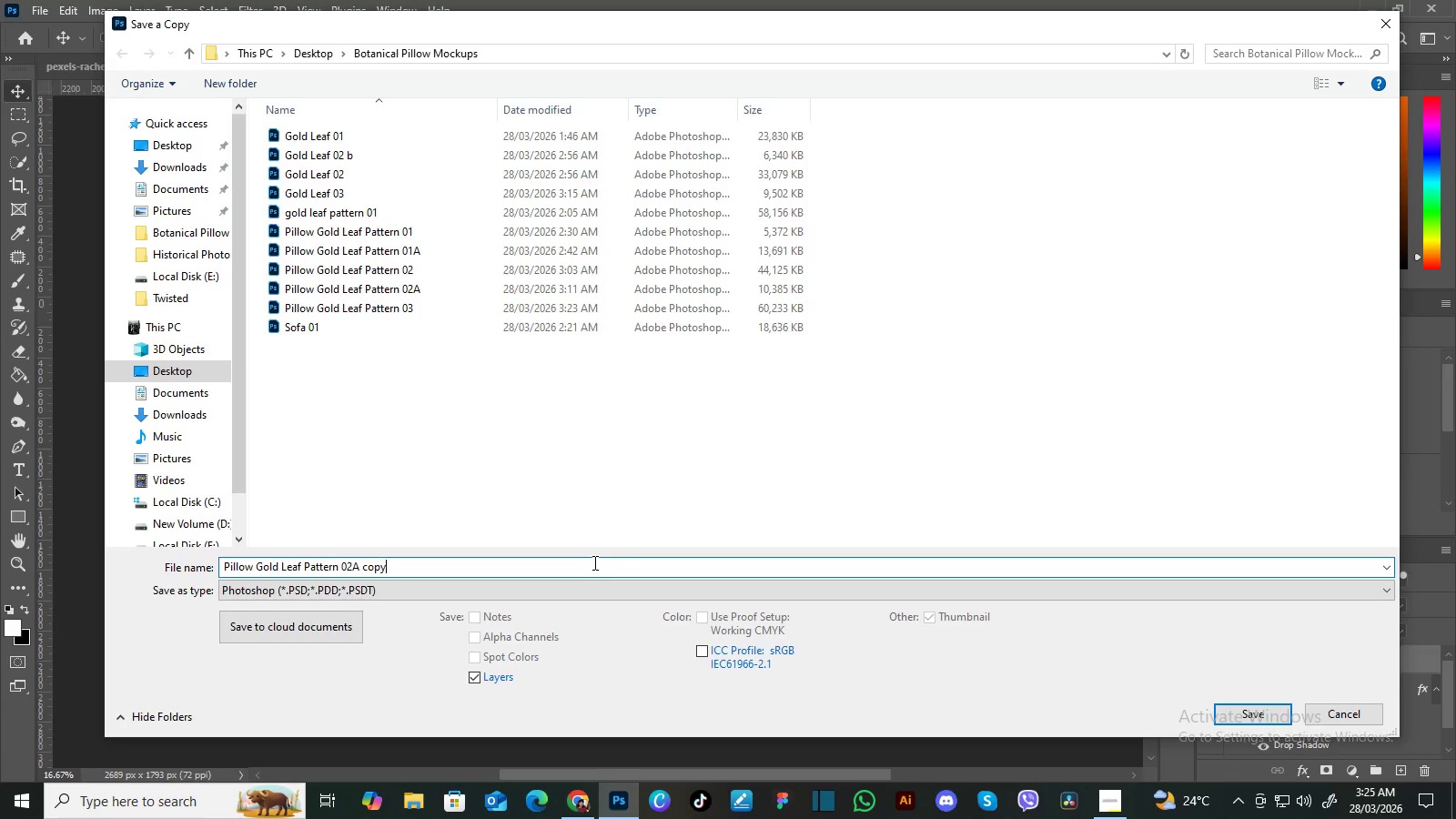 
key(ArrowRight)
 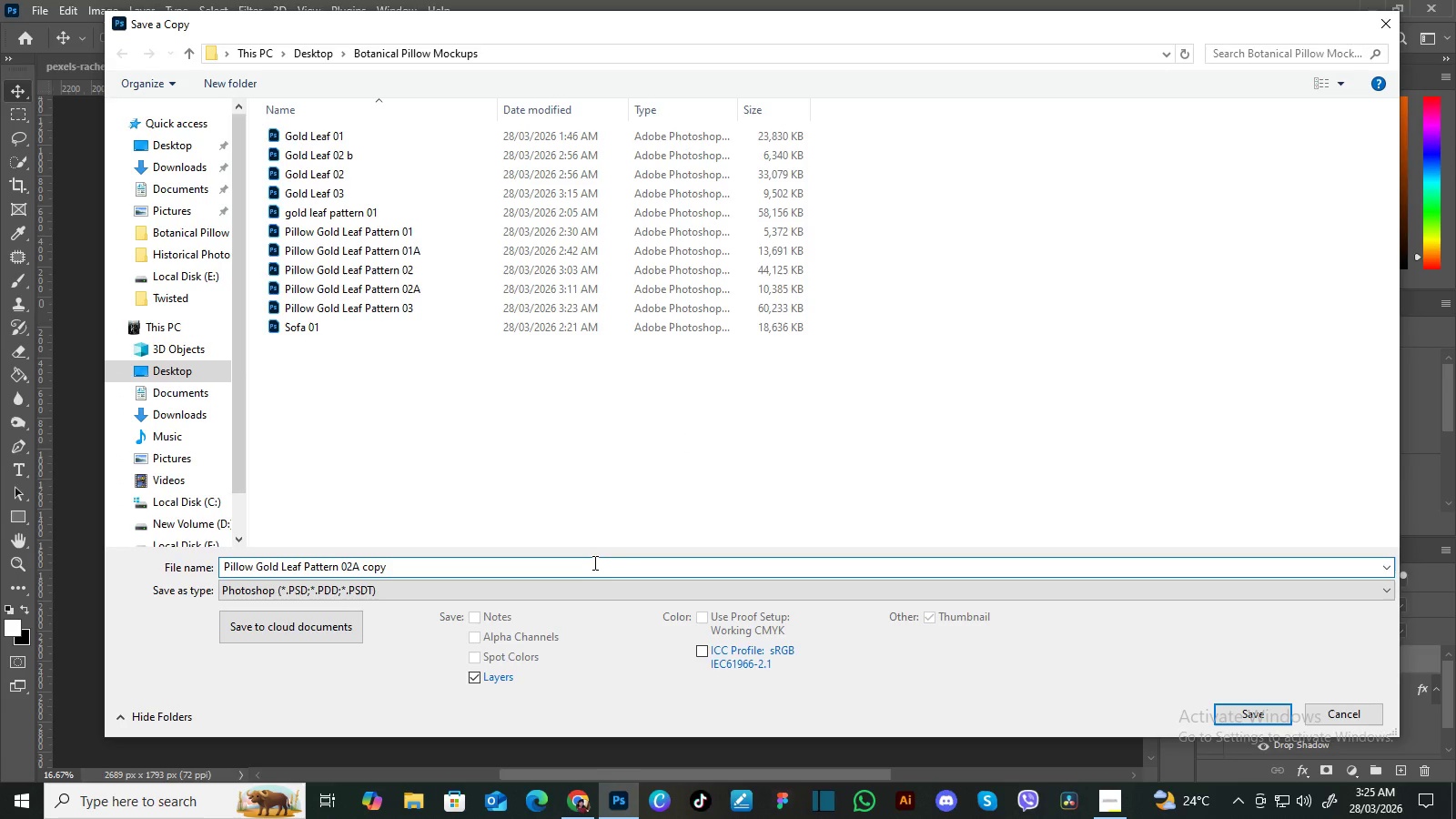 
key(Backspace)
 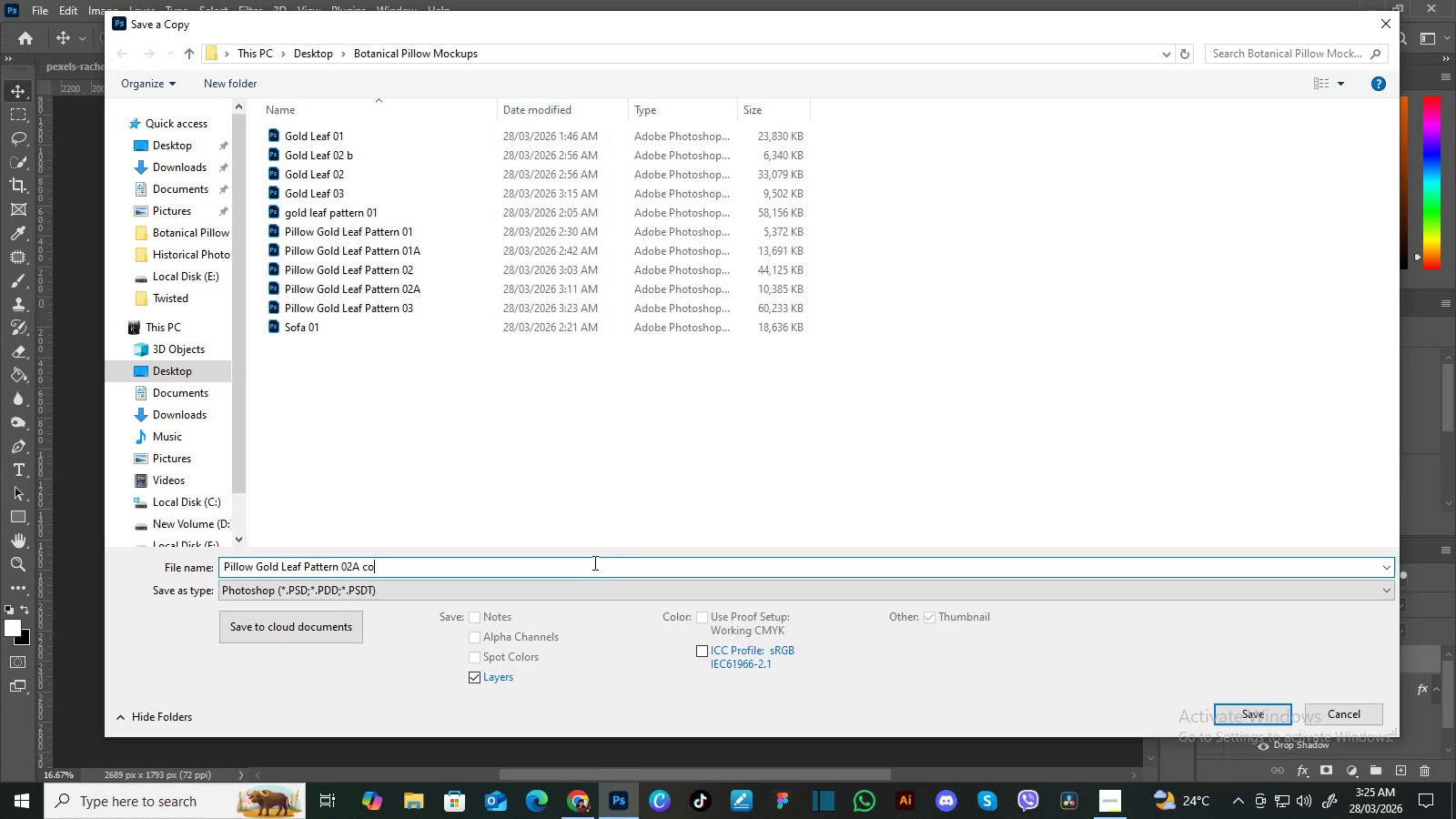 
key(Backspace)
 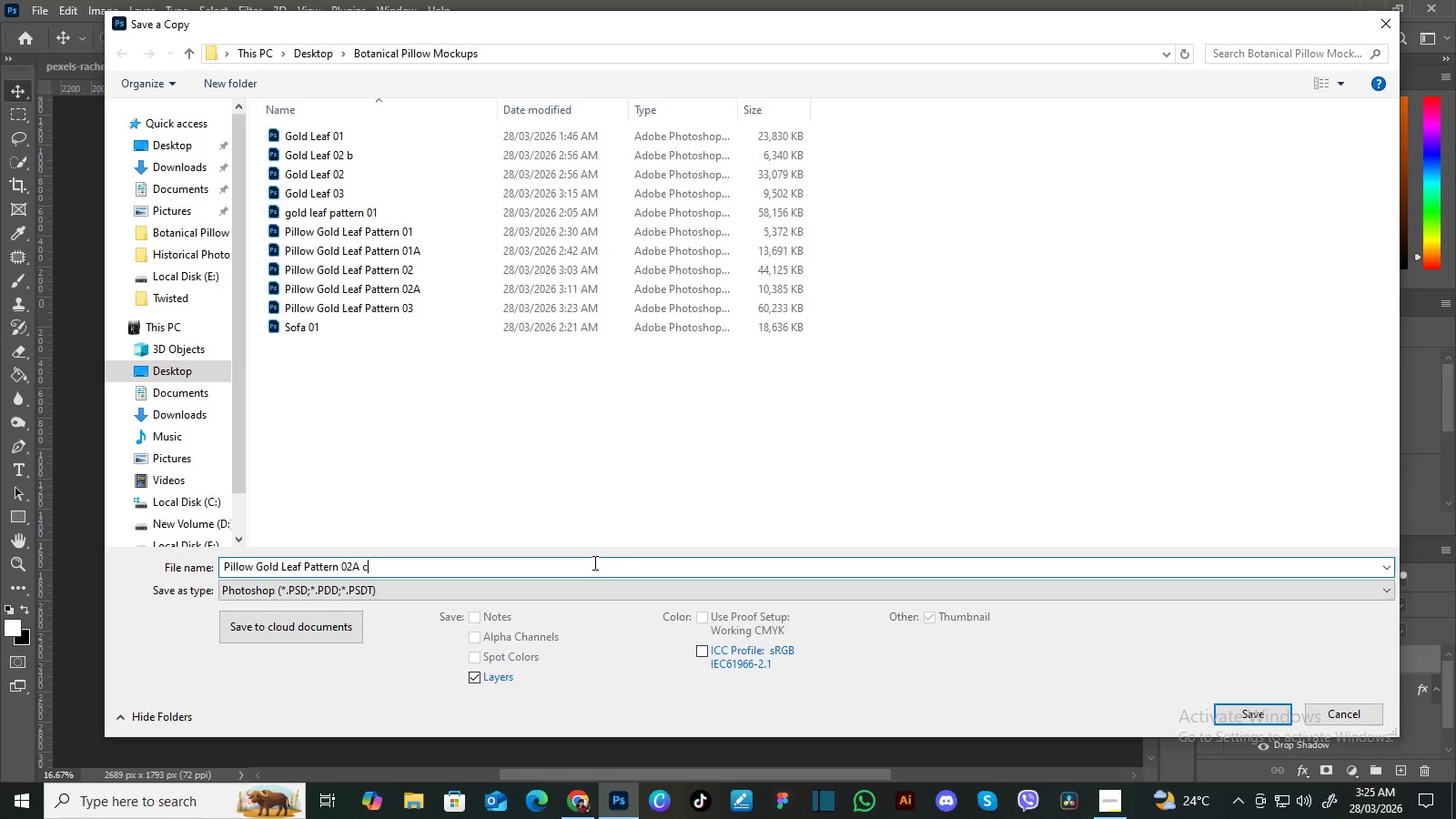 
key(Backspace)
 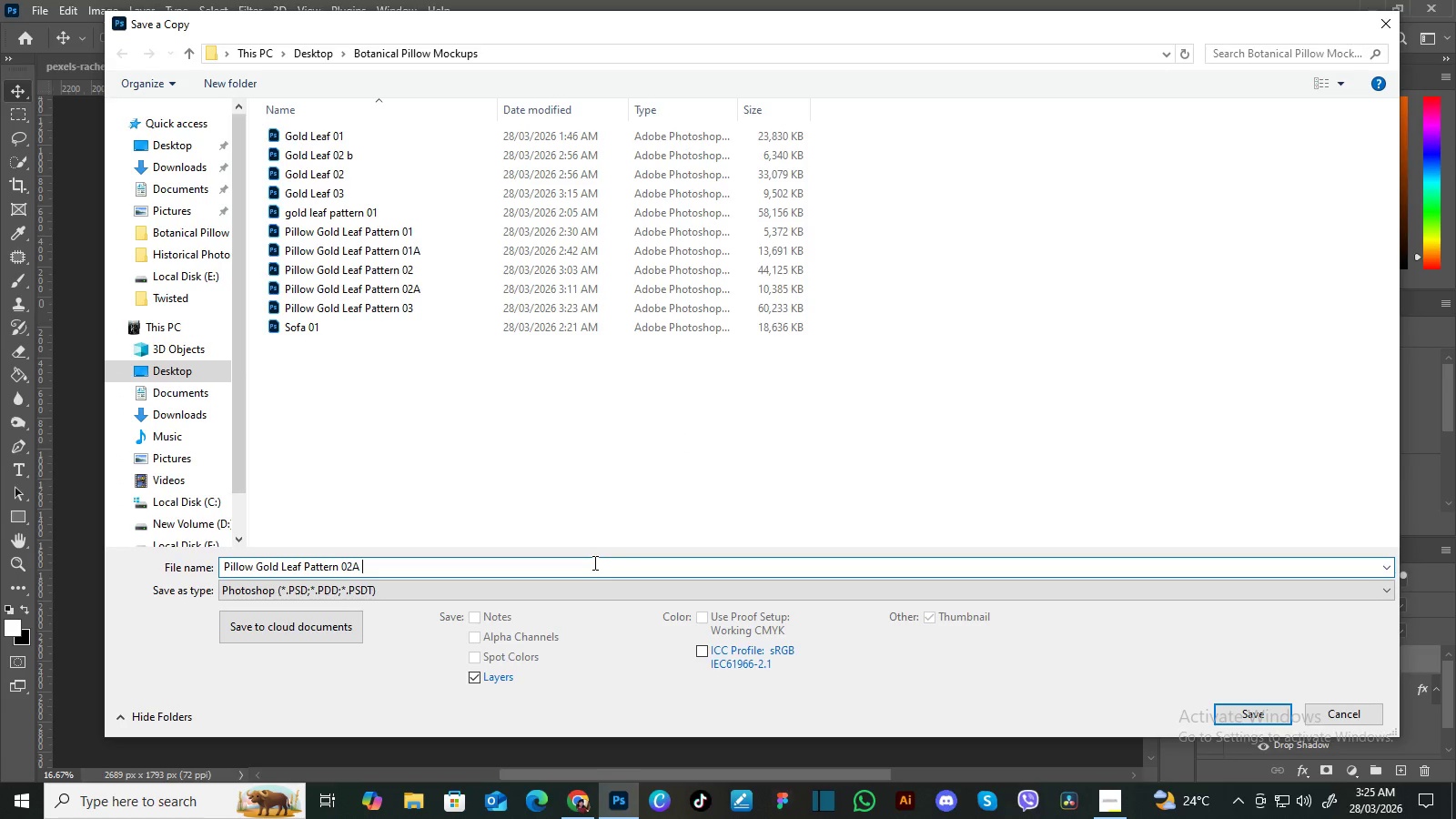 
key(Backspace)
 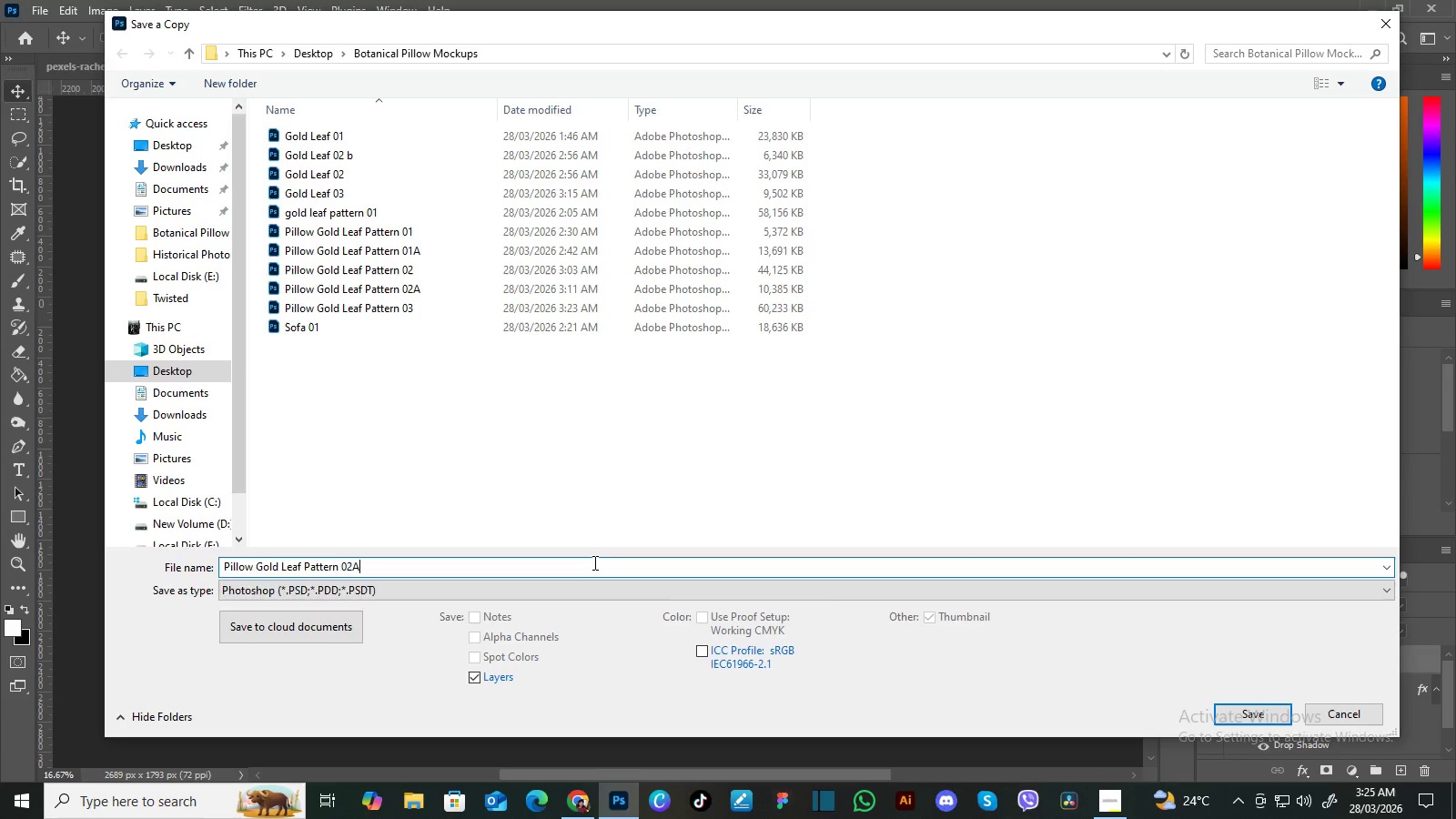 
key(Backspace)
 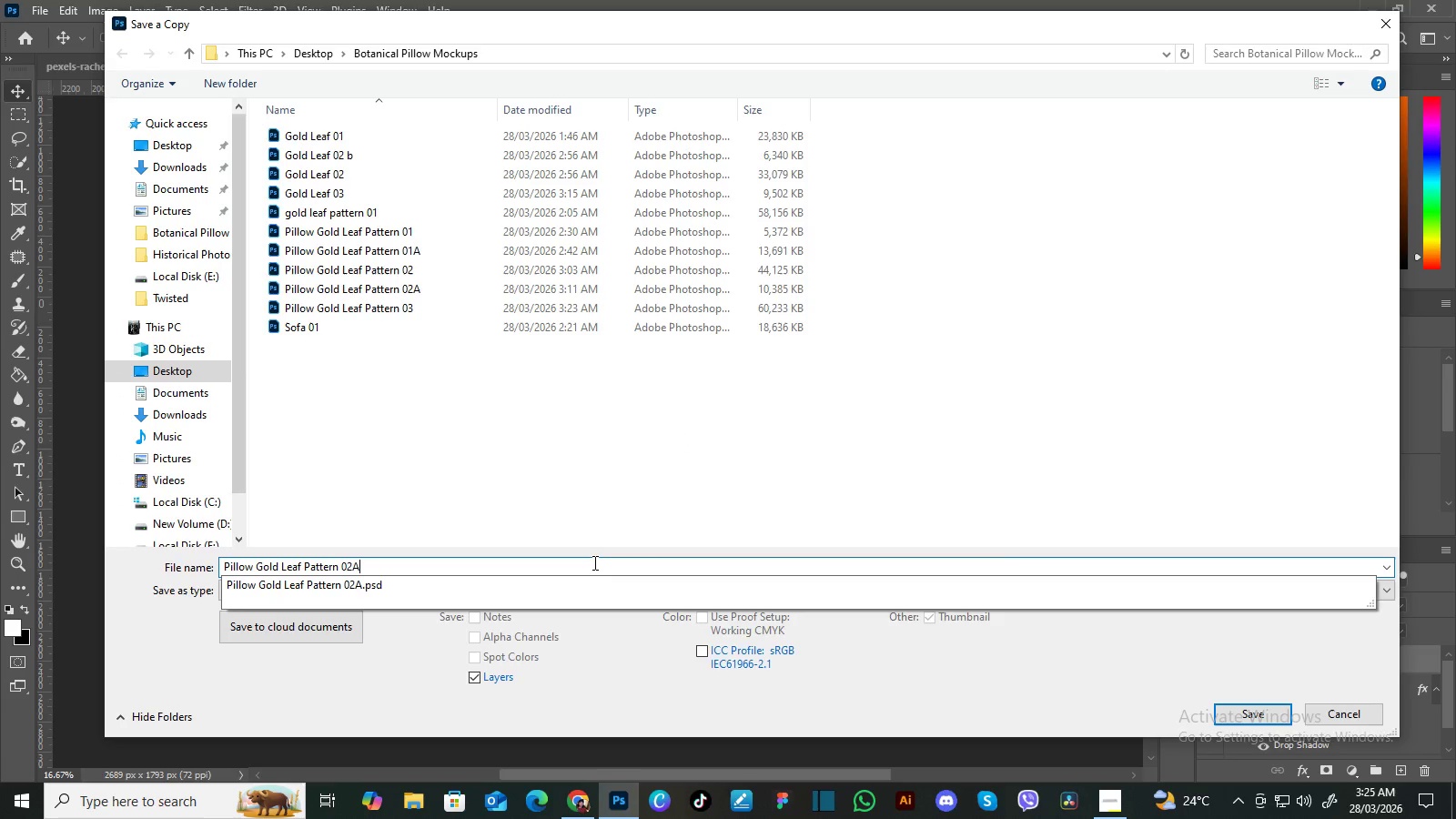 
key(Backspace)
 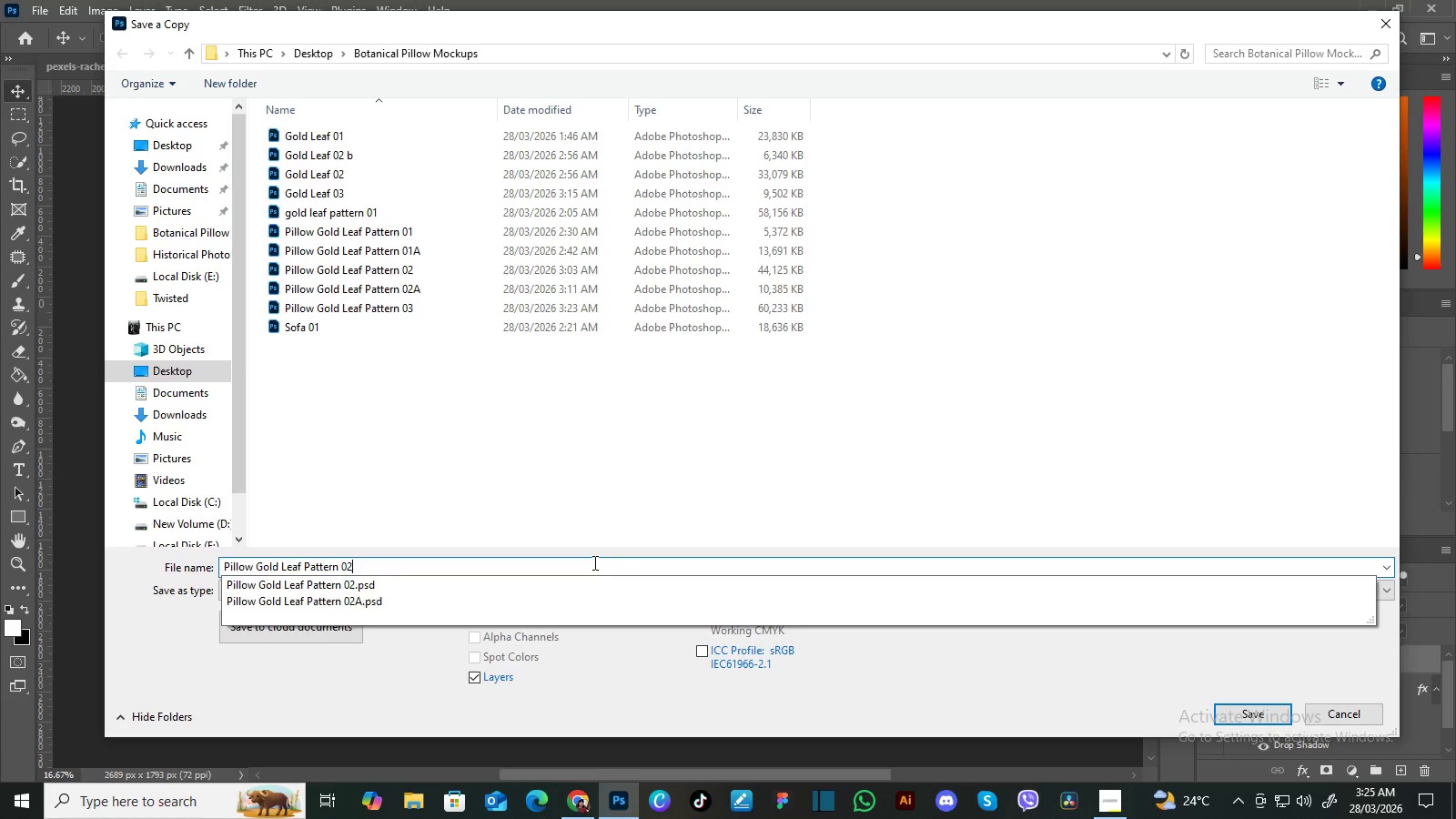 
key(Backspace)
 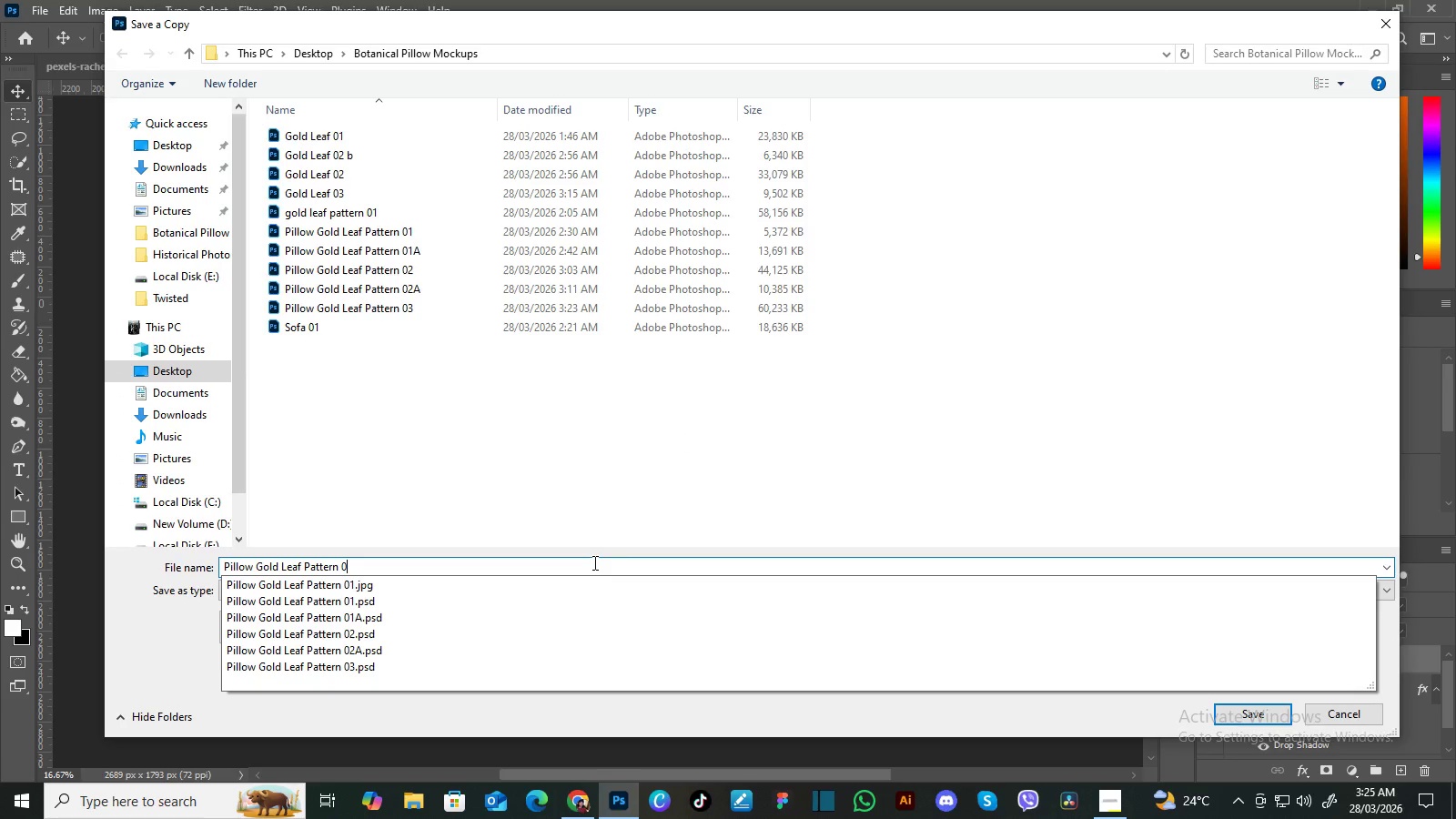 
key(3)
 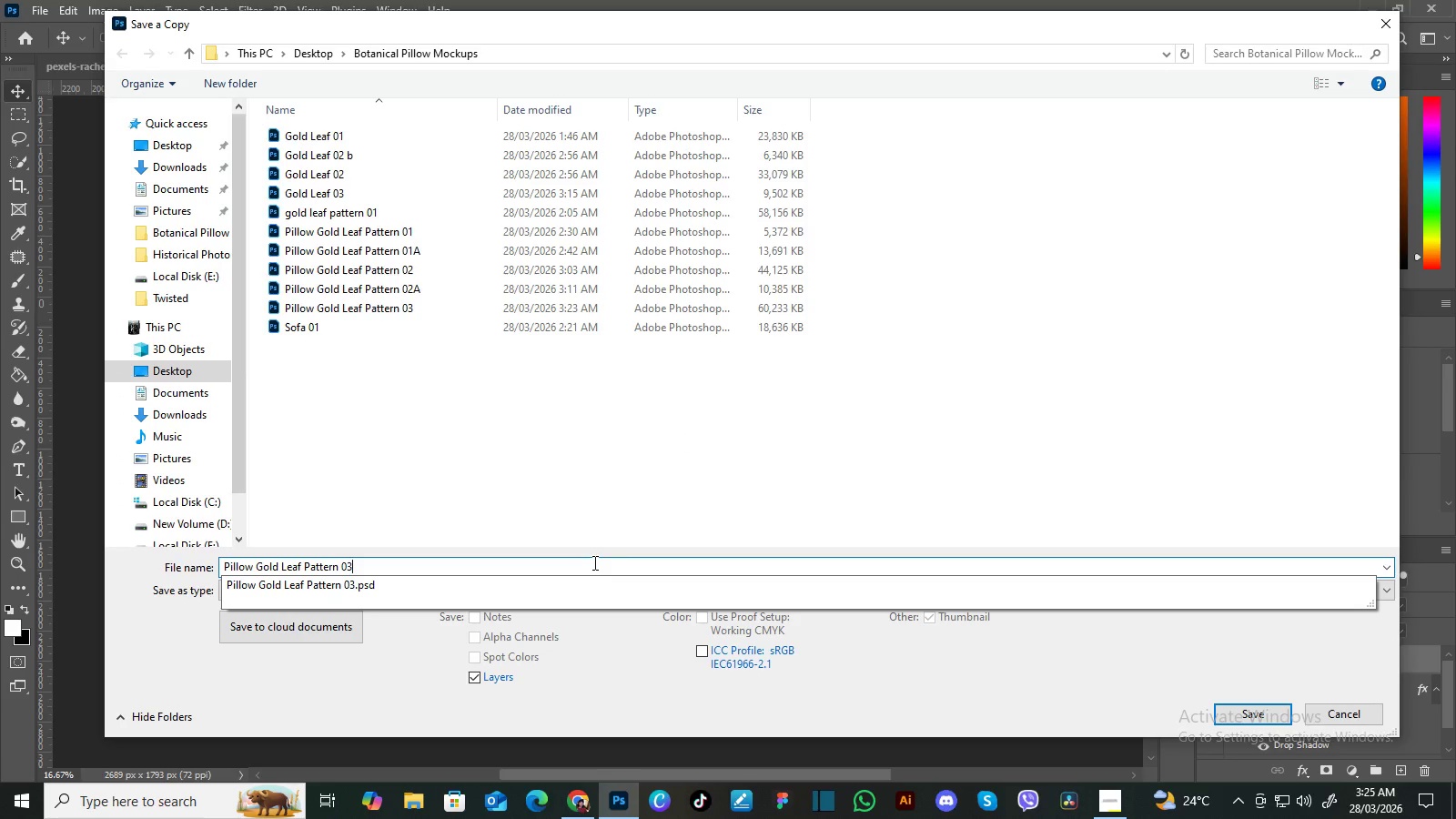 
key(Enter)
 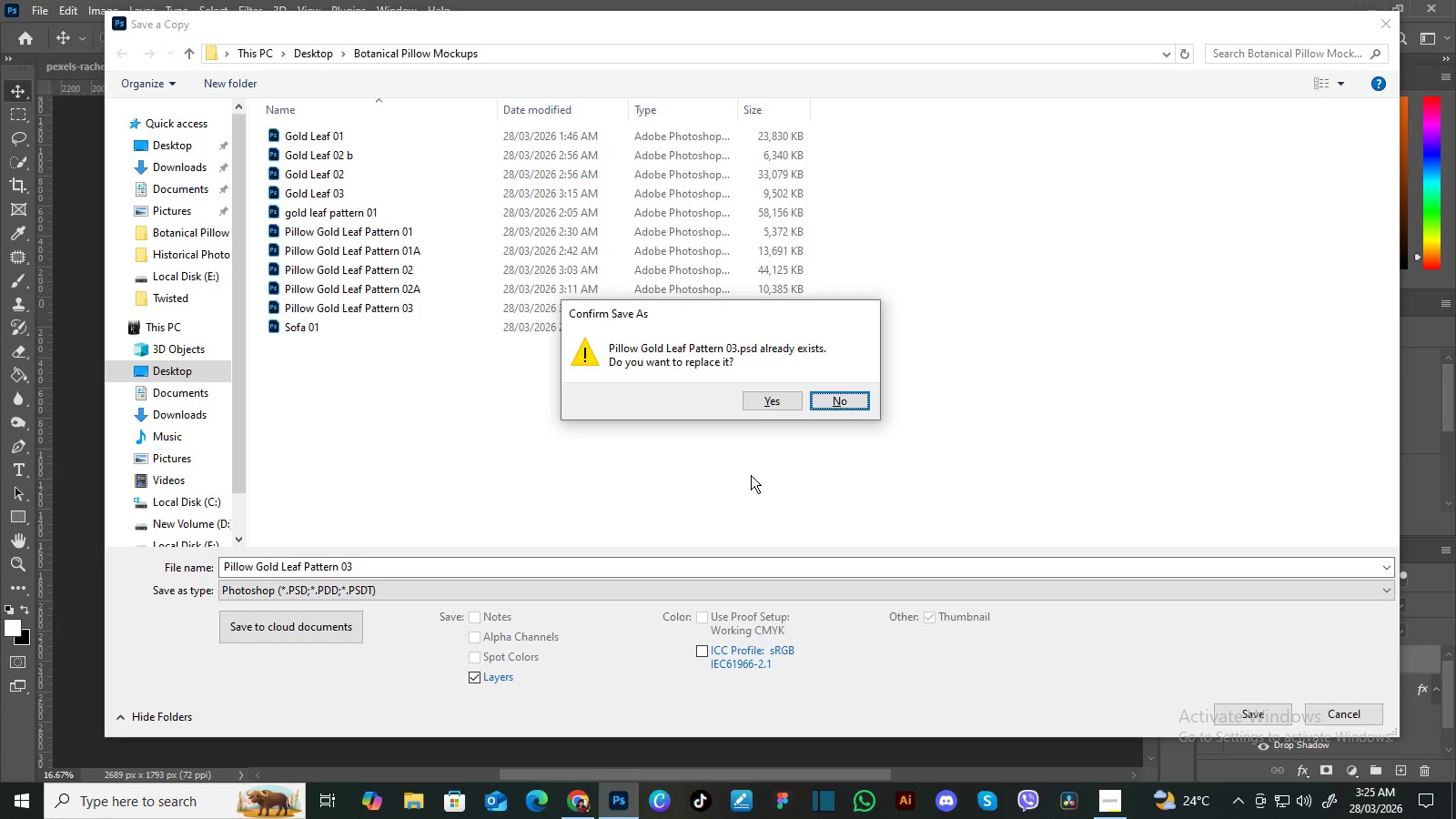 
left_click([841, 400])
 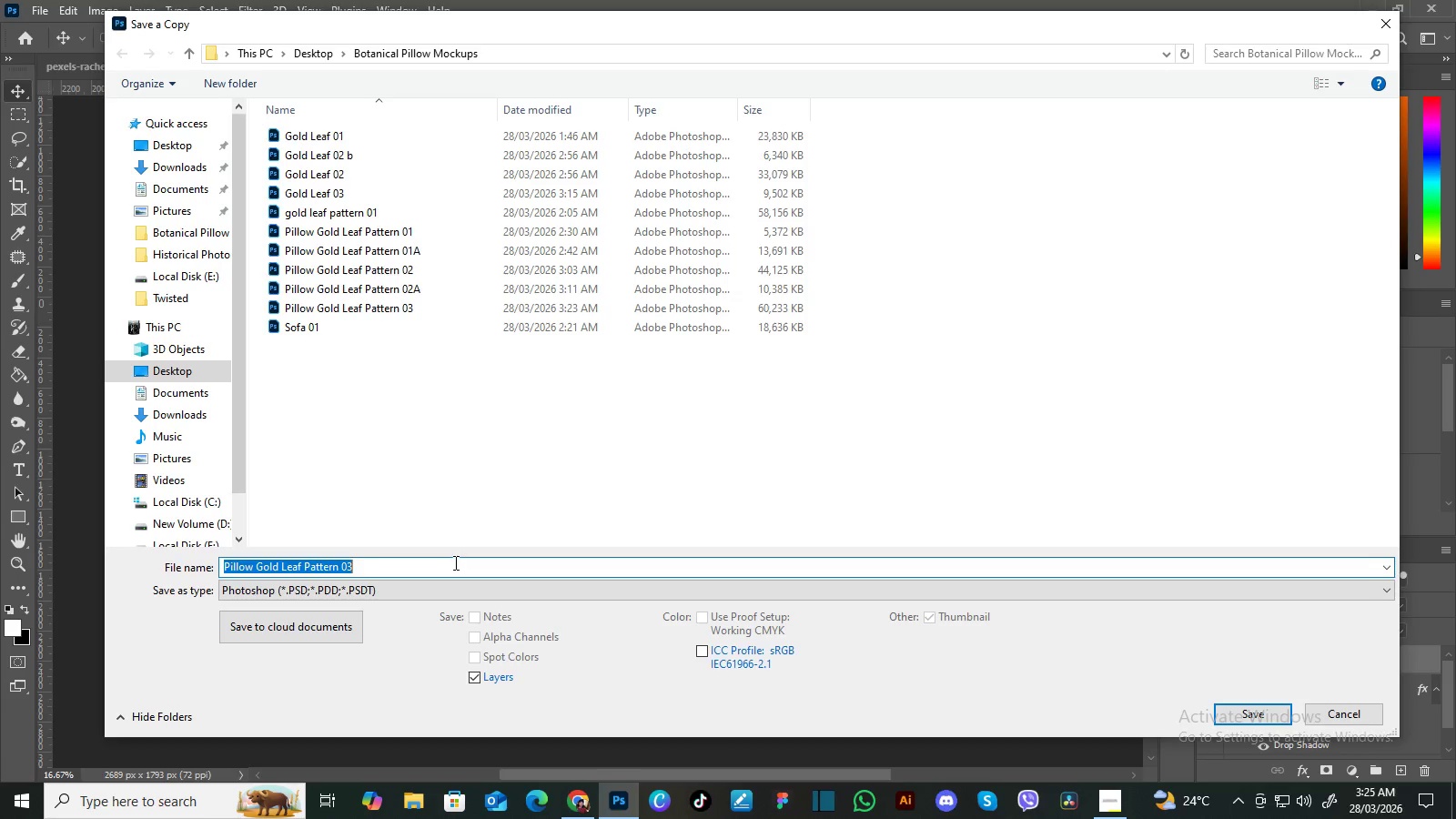 
left_click([454, 562])
 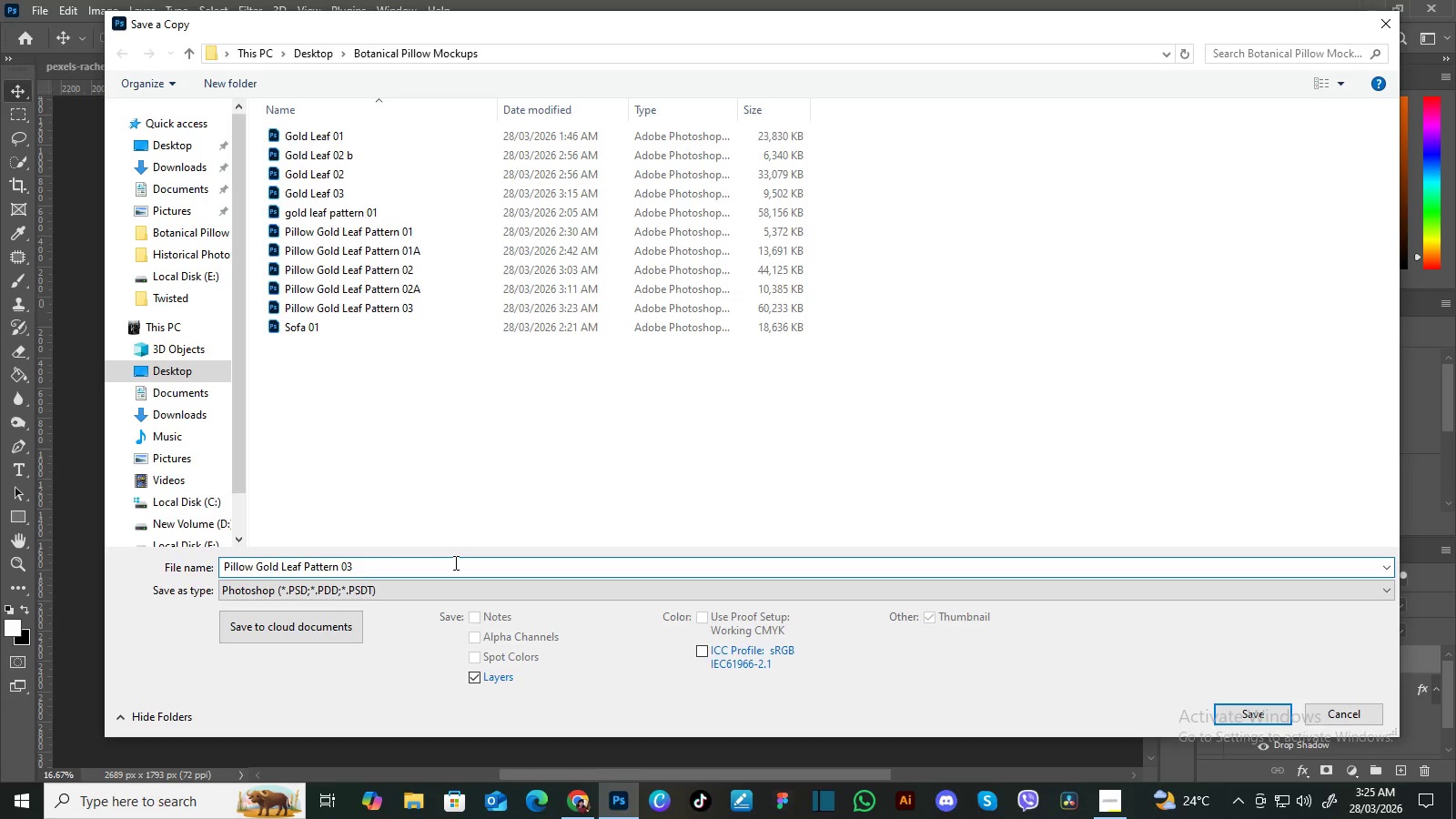 
key(Shift+ShiftRight)
 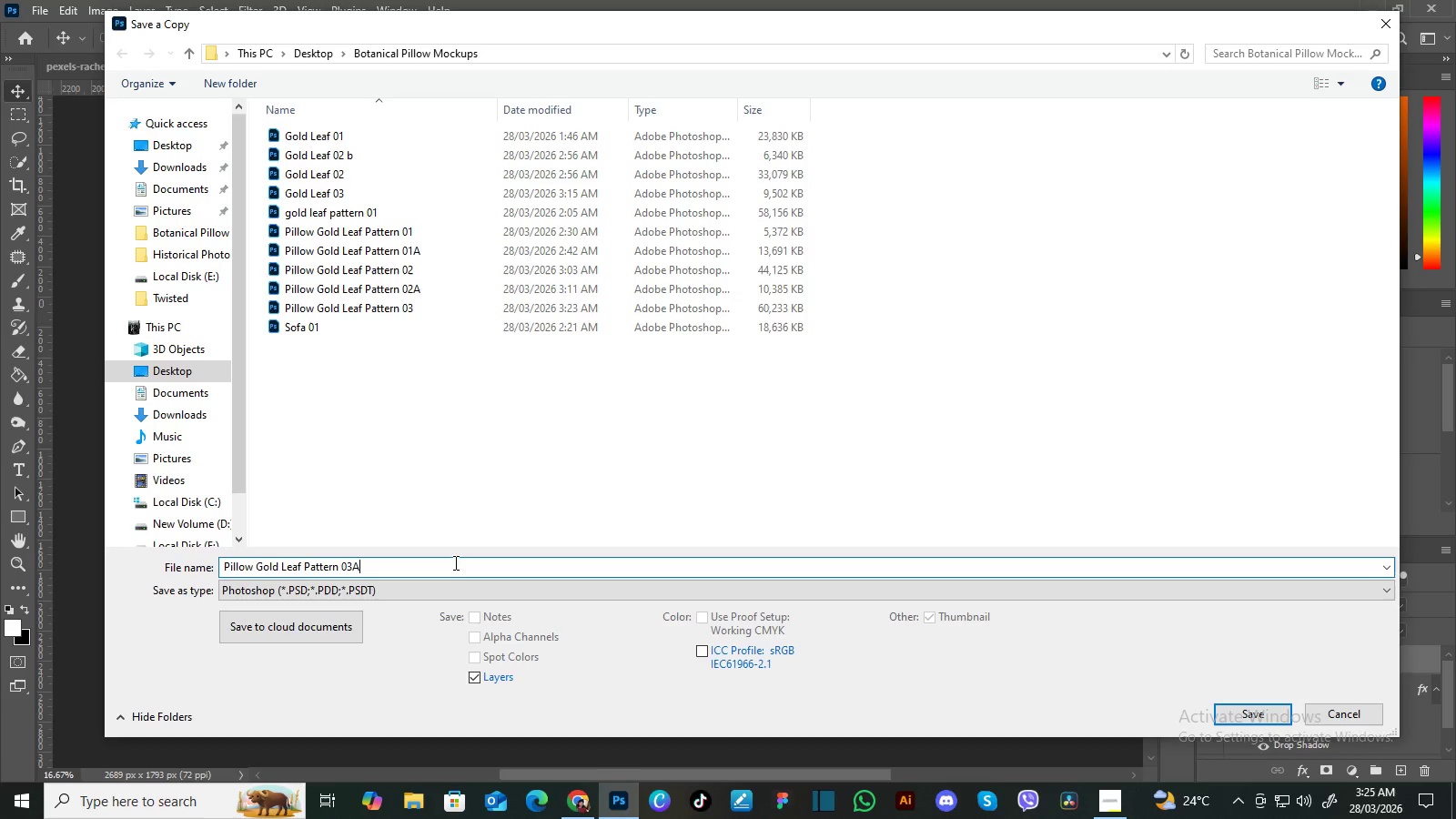 
key(Shift+A)
 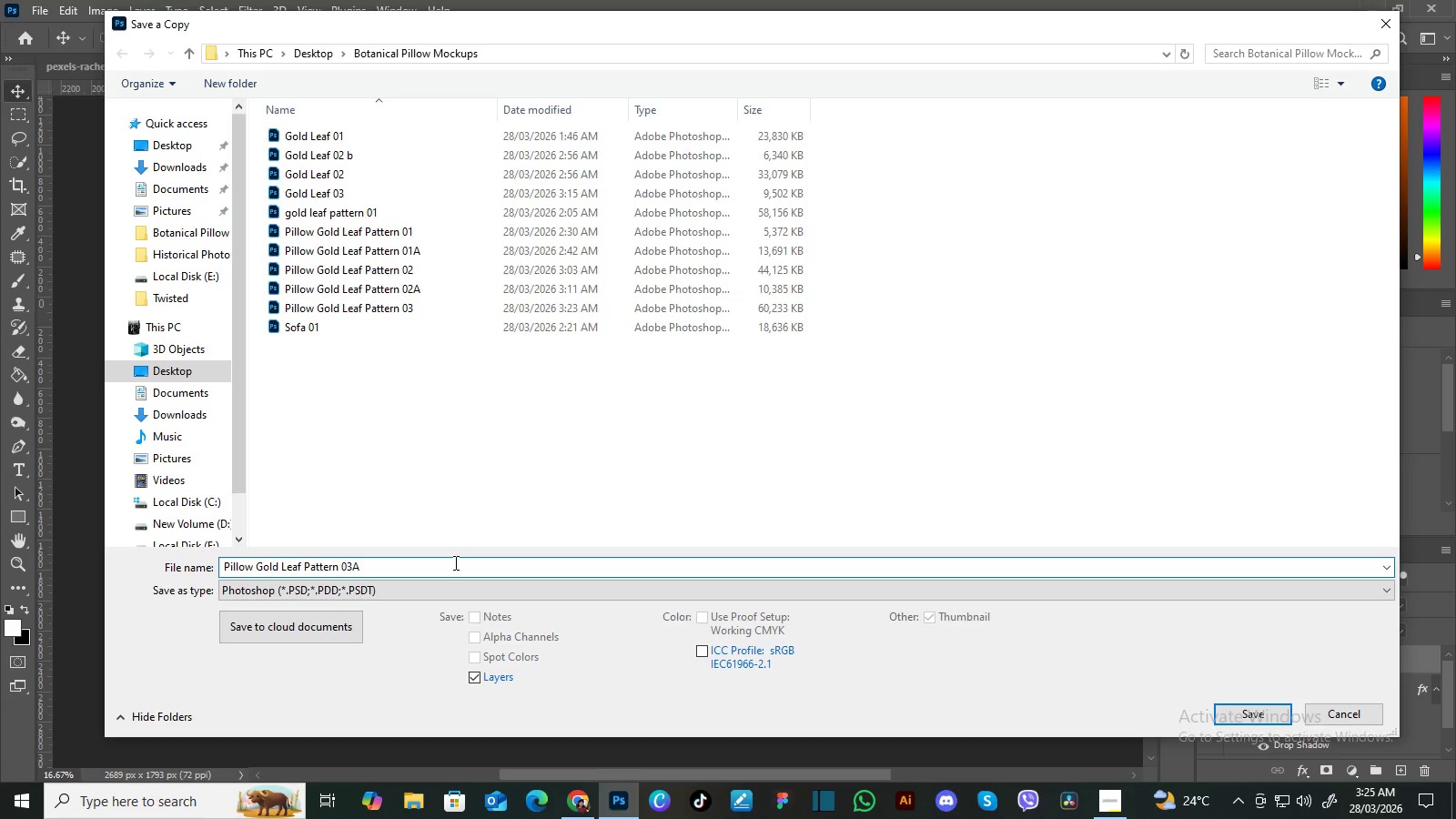 
key(Enter)
 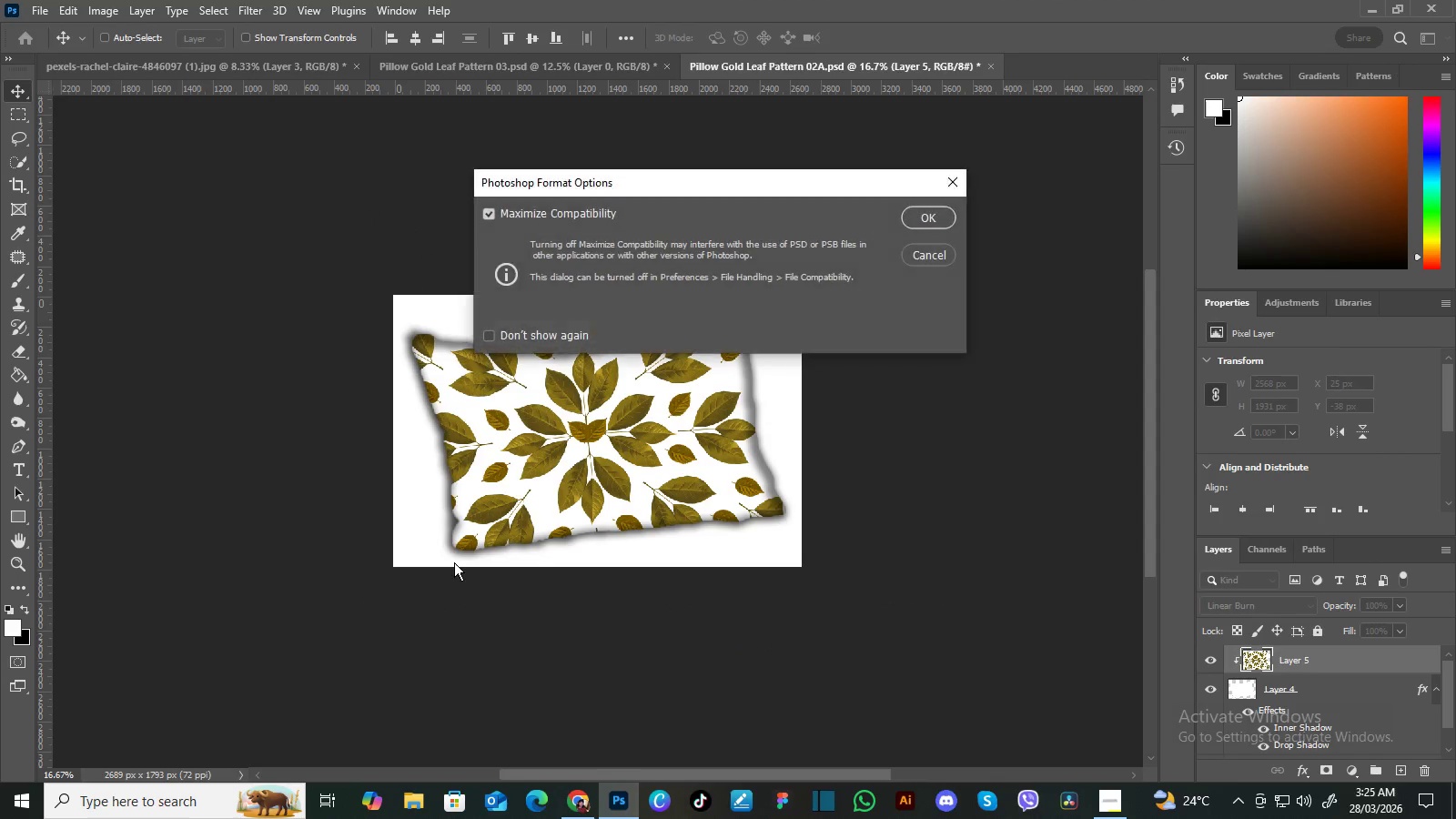 
key(Enter)
 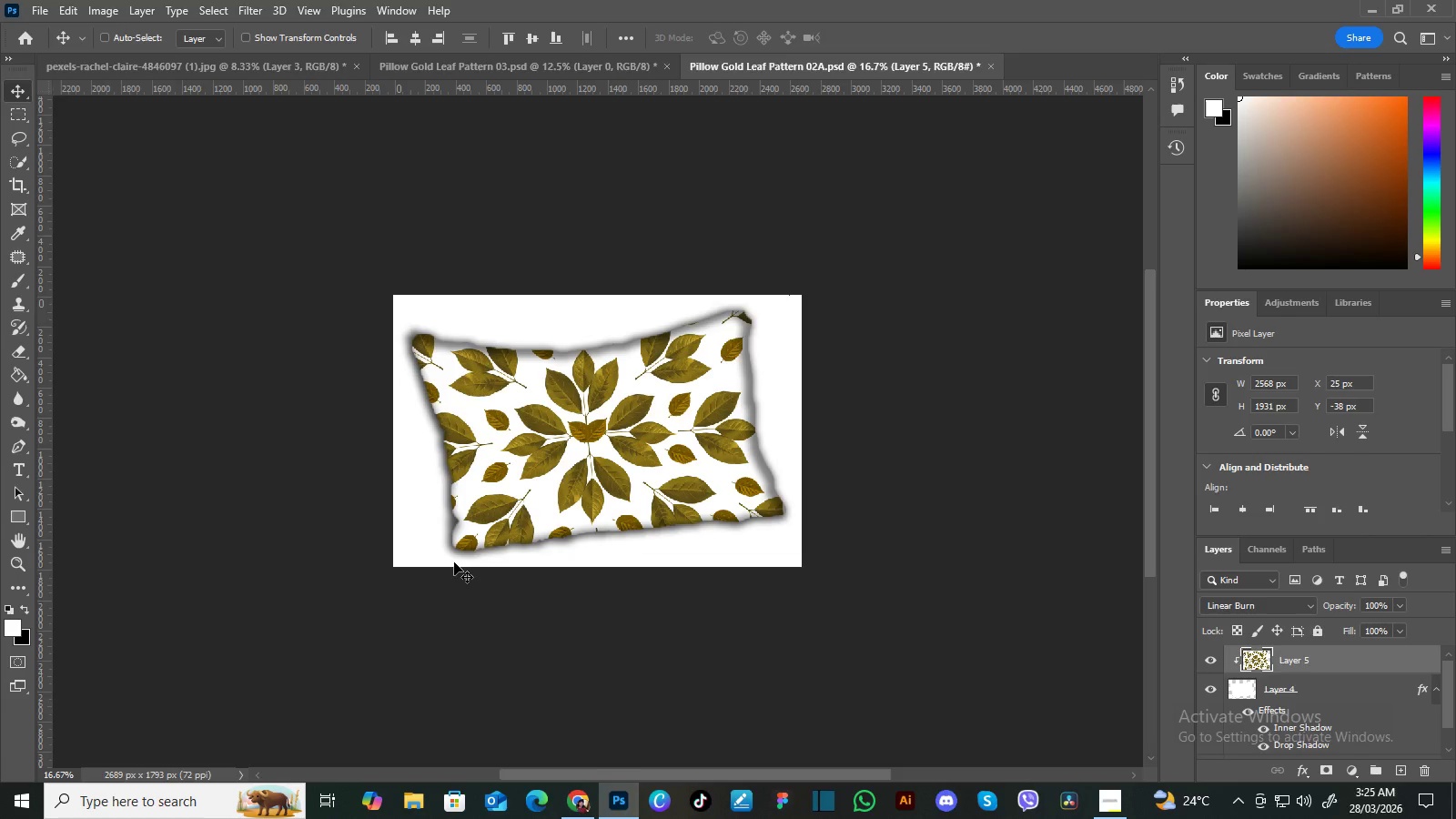 
wait(8.06)
 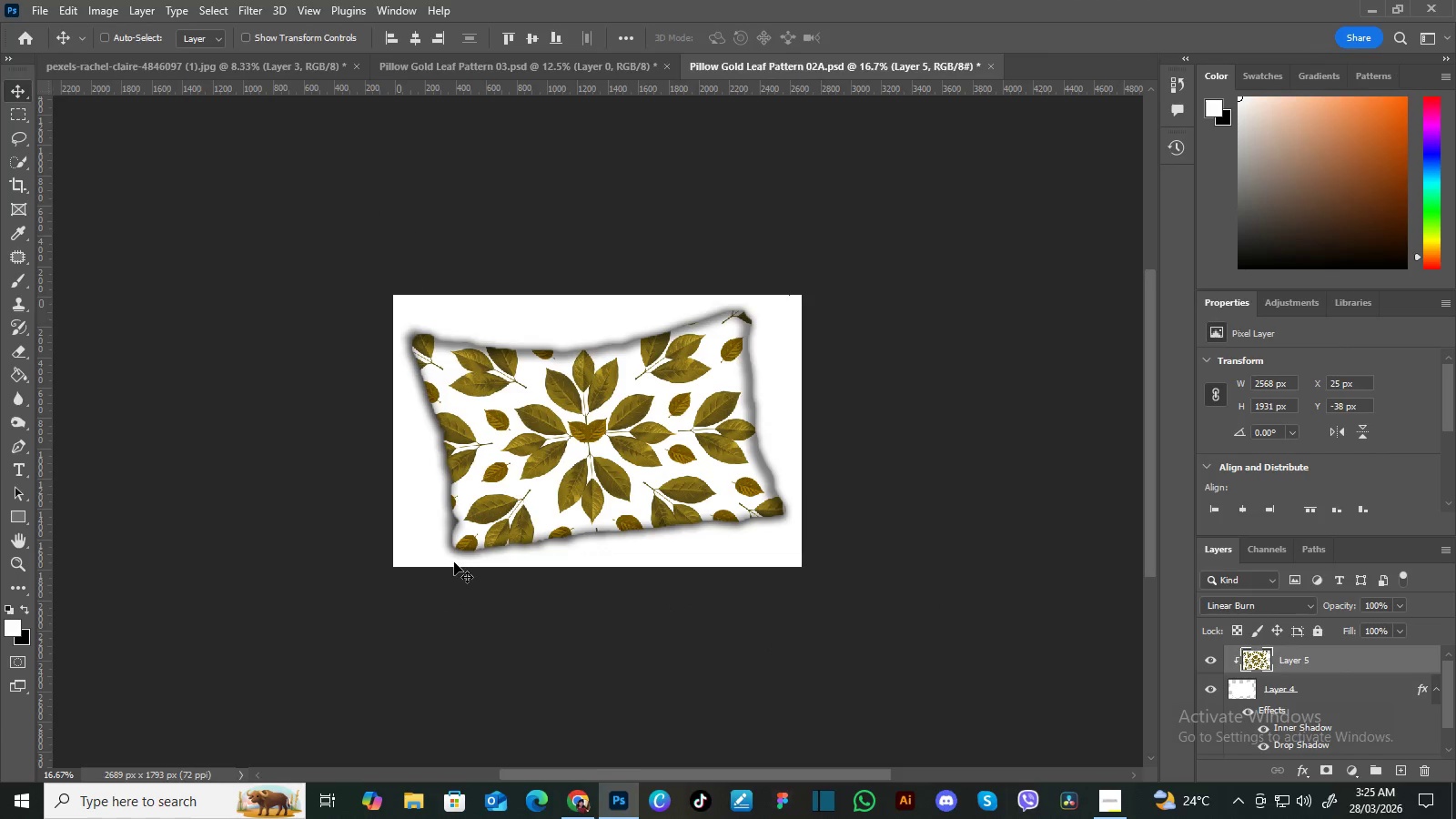 
key(Control+Equal)
 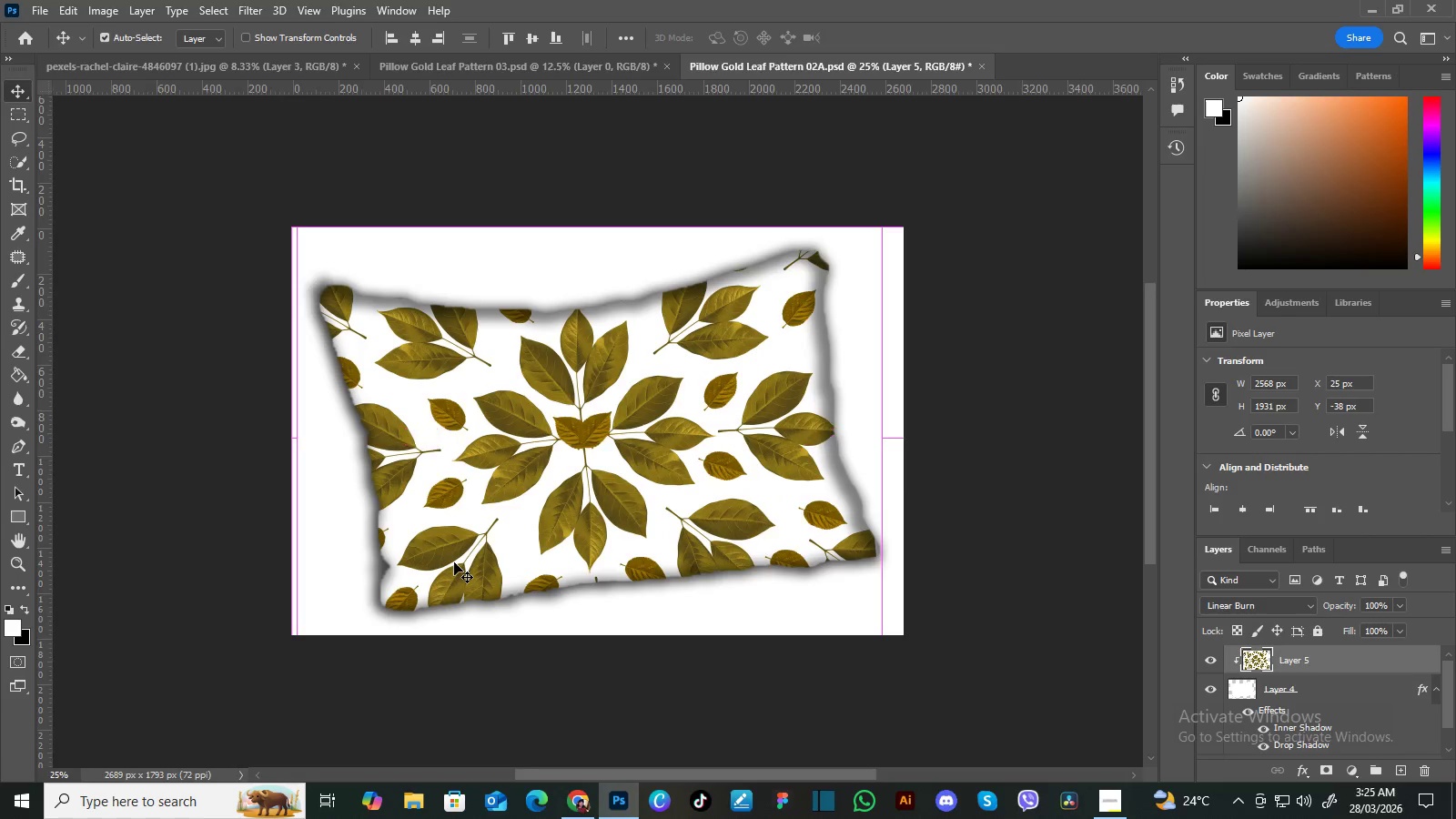 
key(Control+Equal)
 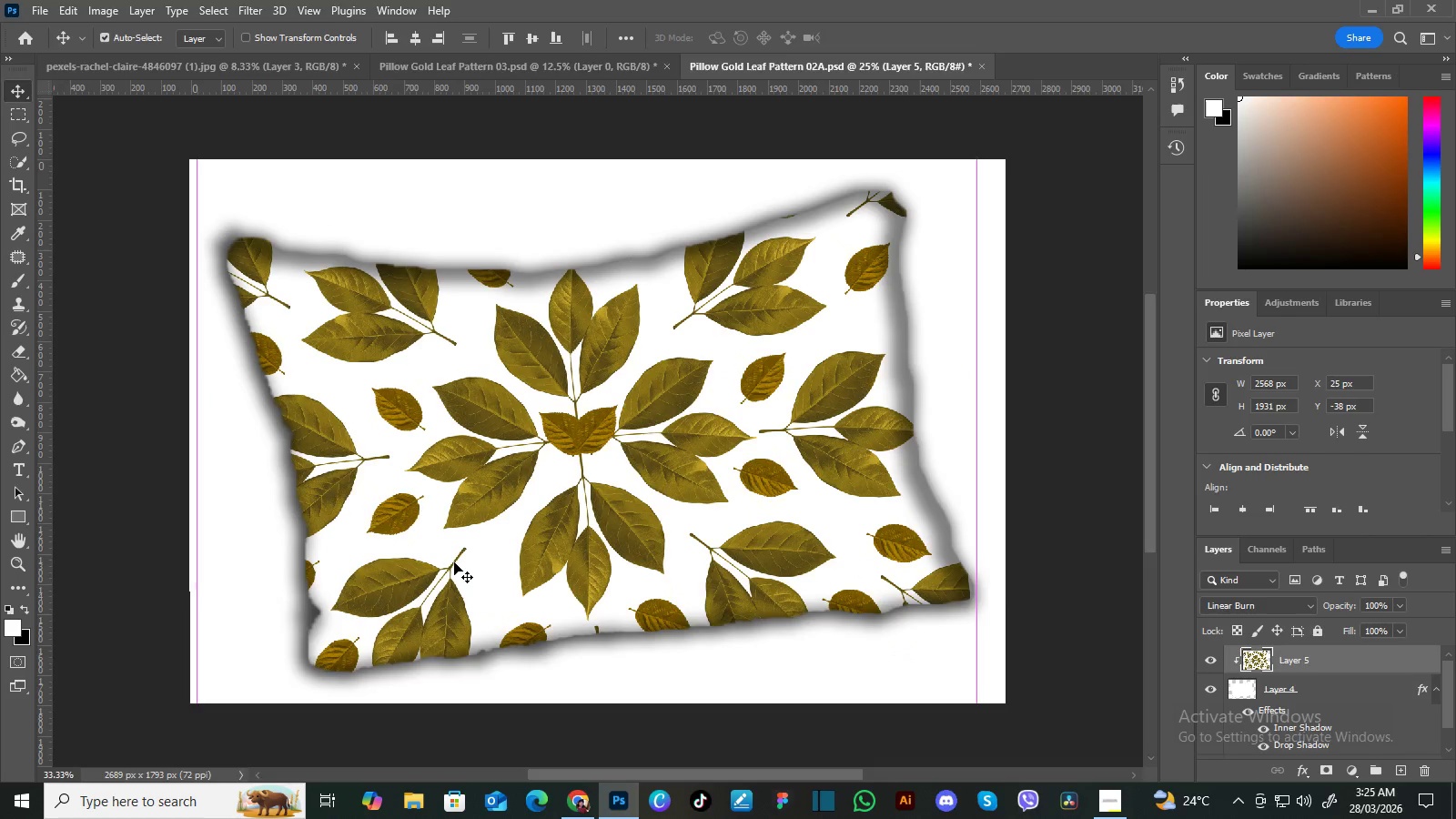 
key(Control+Equal)
 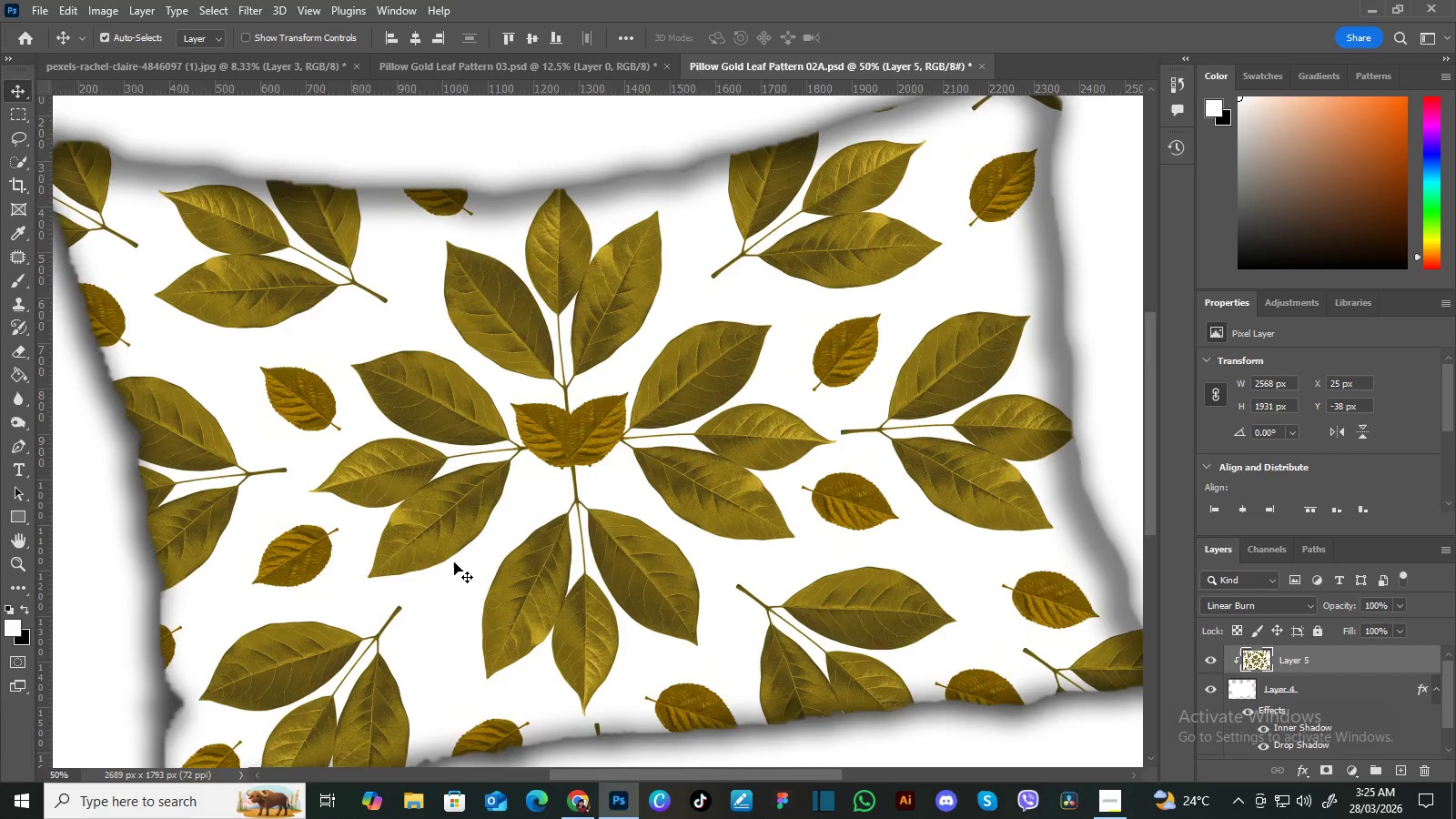 
key(Control+Minus)
 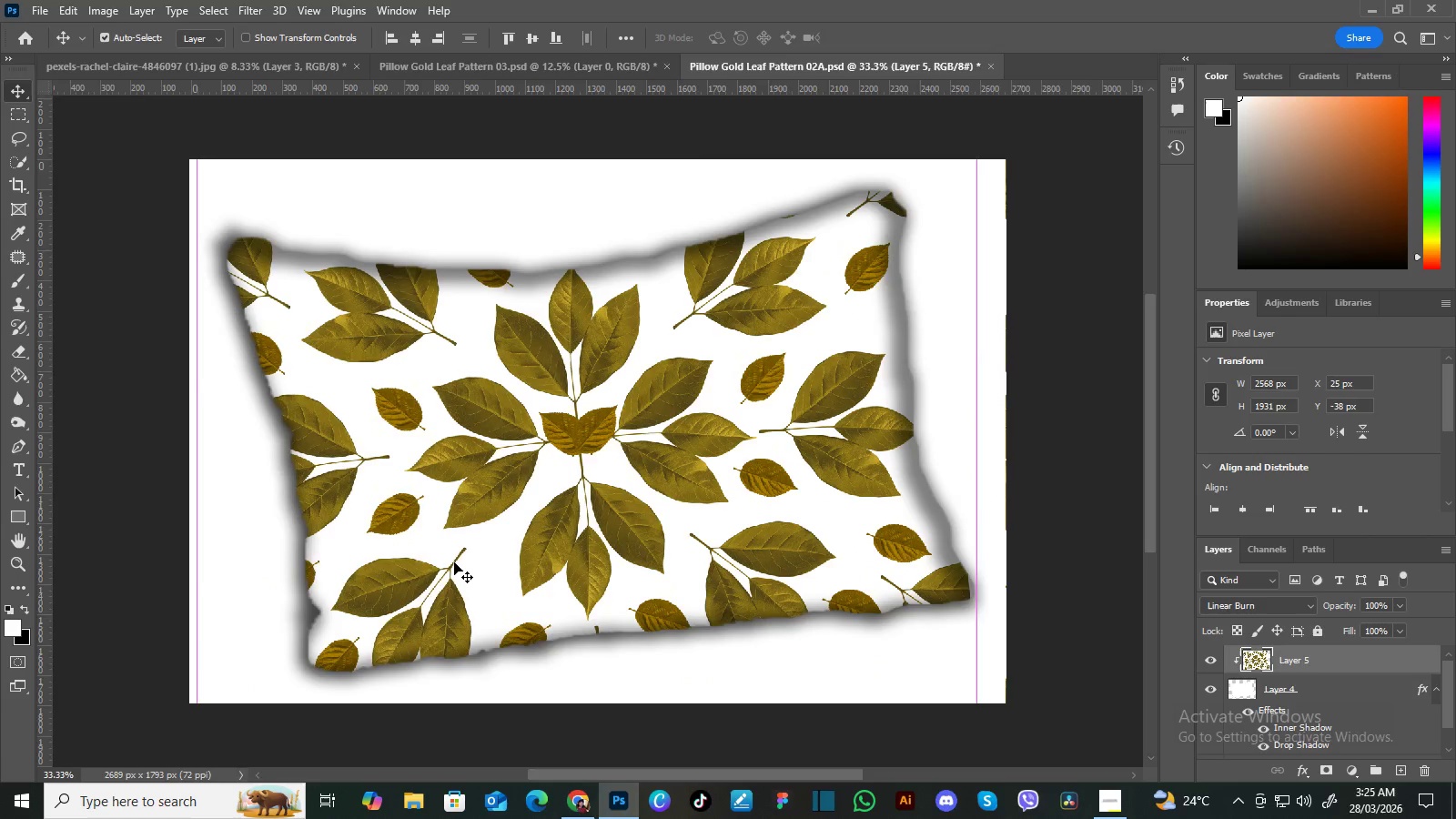 
key(Control+Equal)
 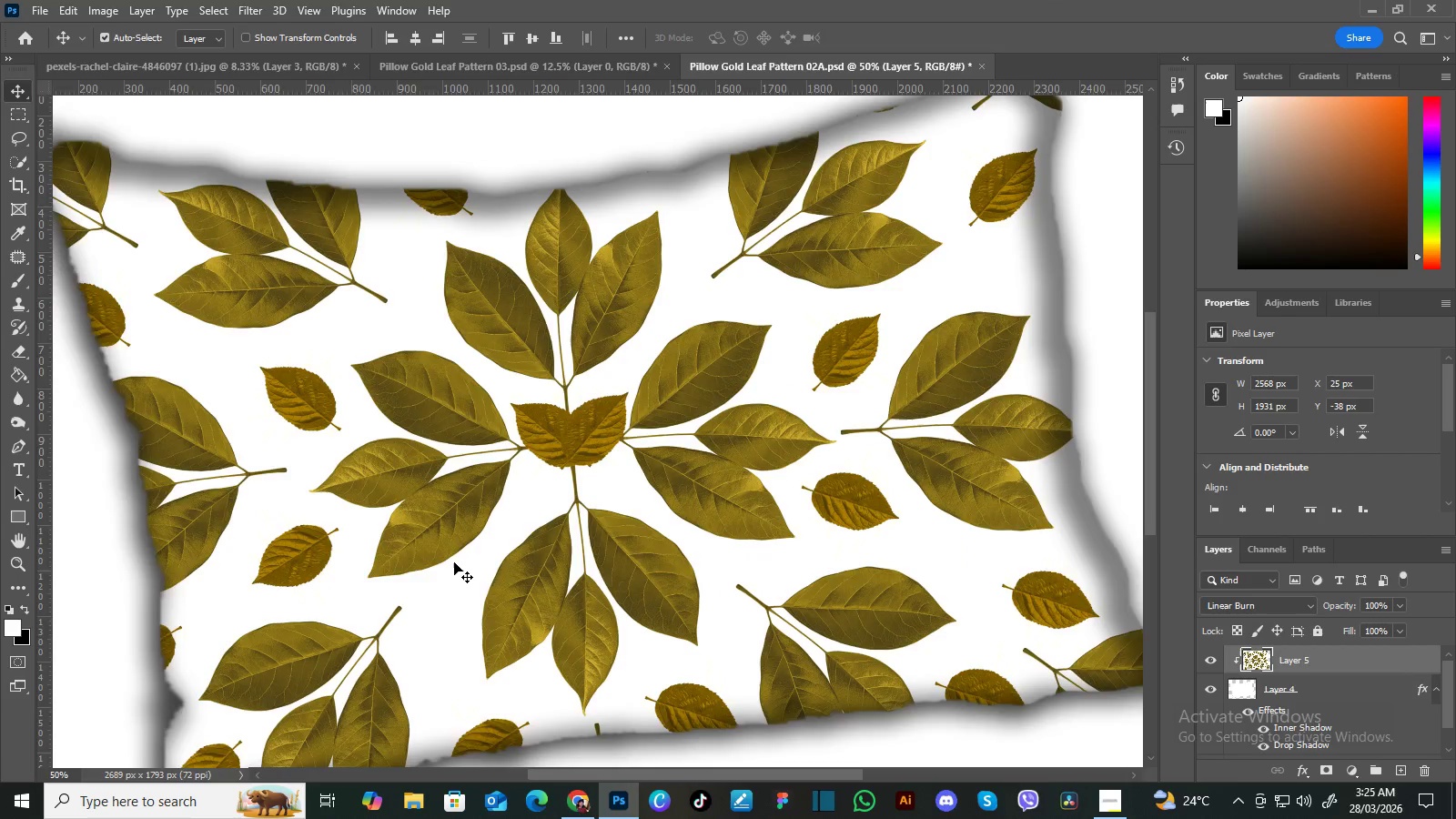 
key(Control+Minus)
 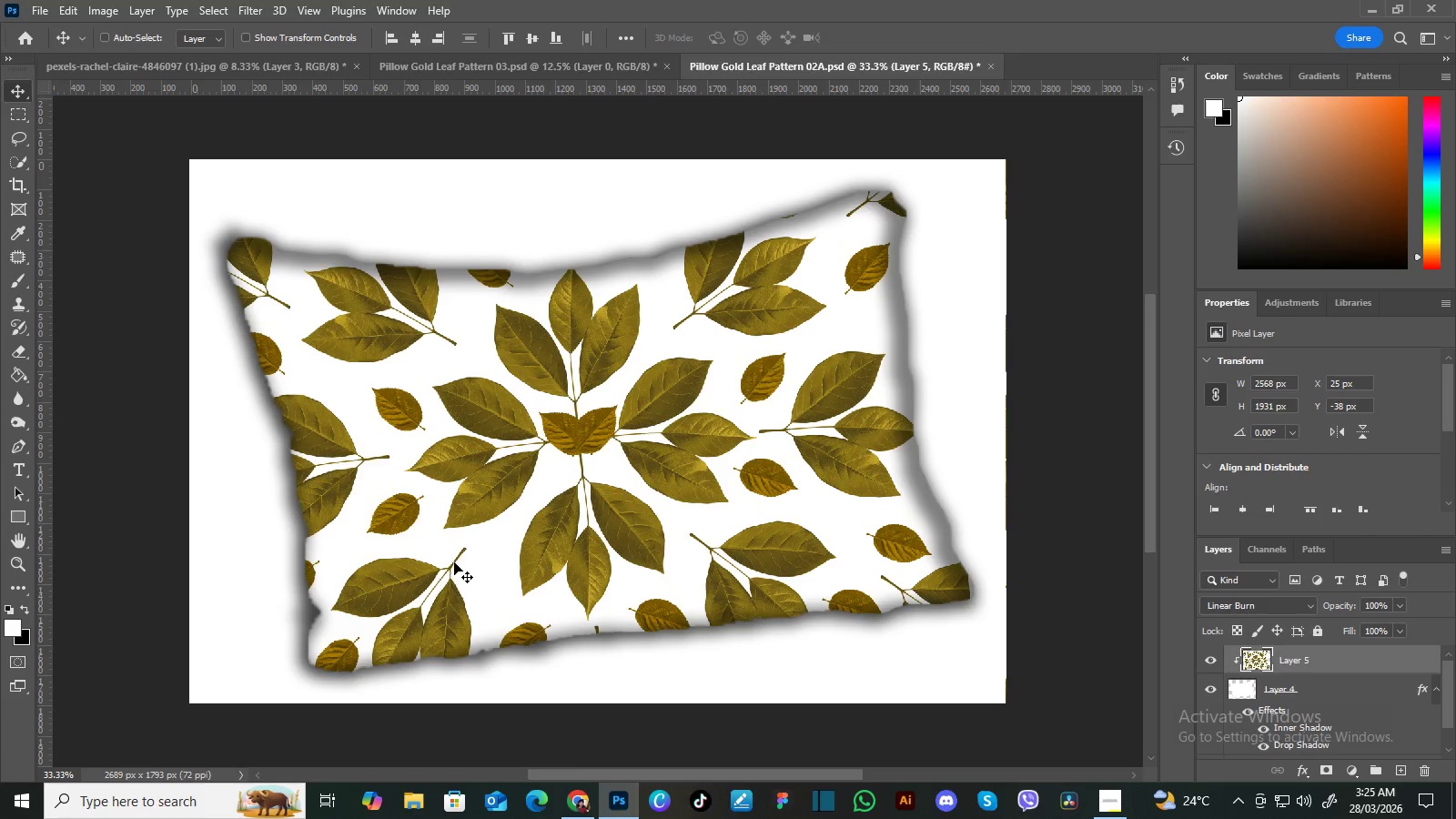 
wait(15.98)
 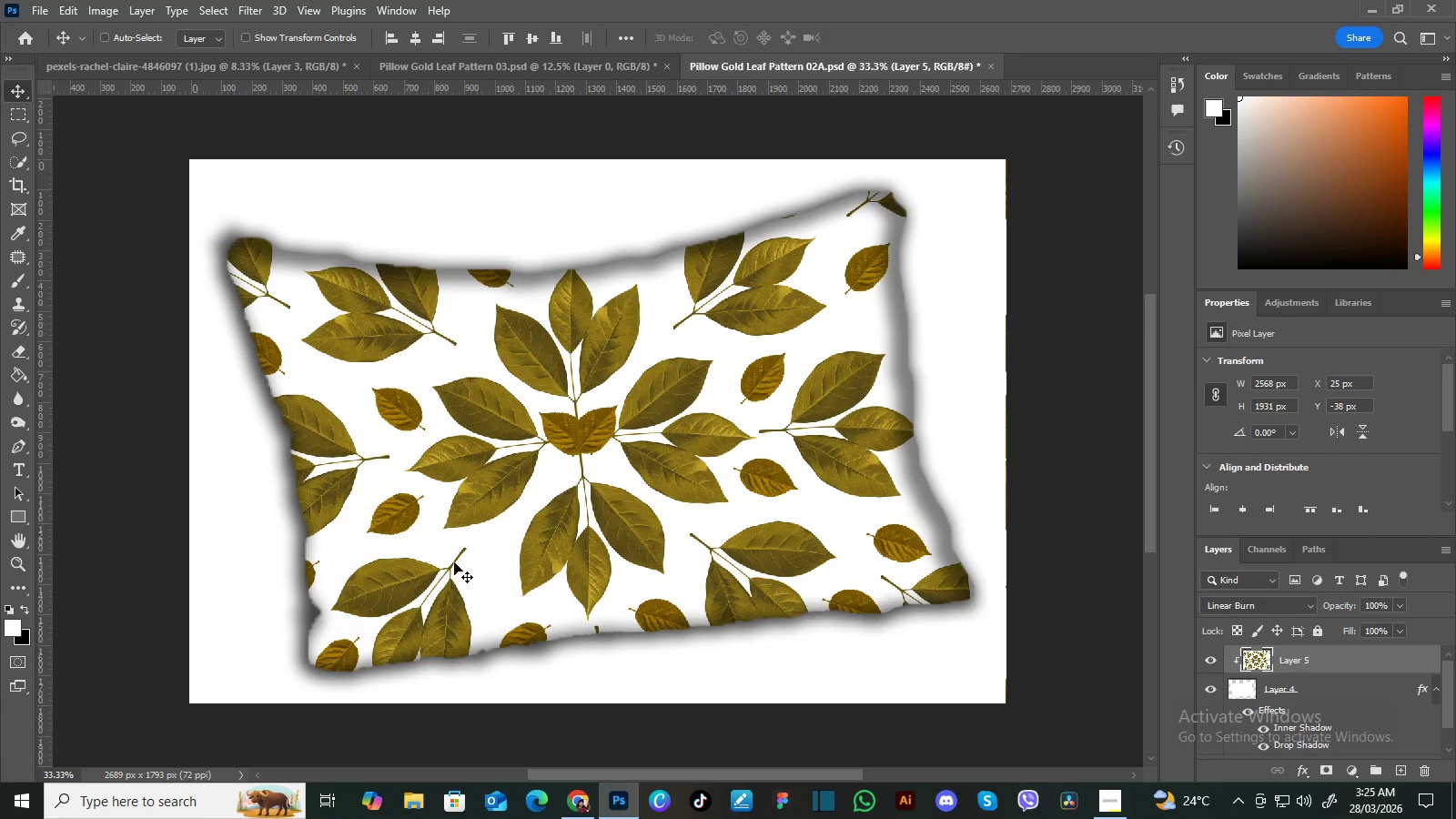 
left_click([296, 65])
 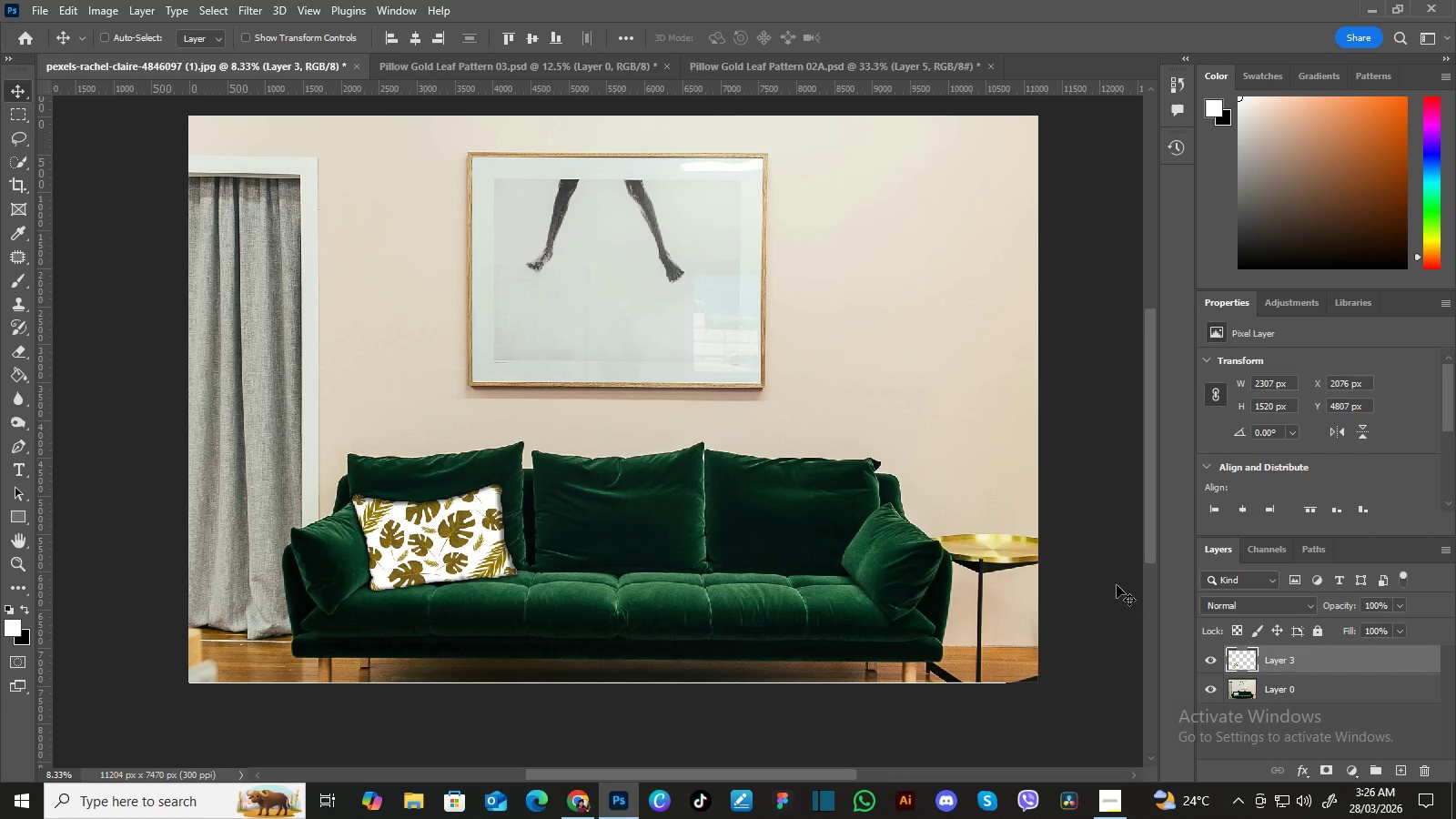 
key(Delete)
 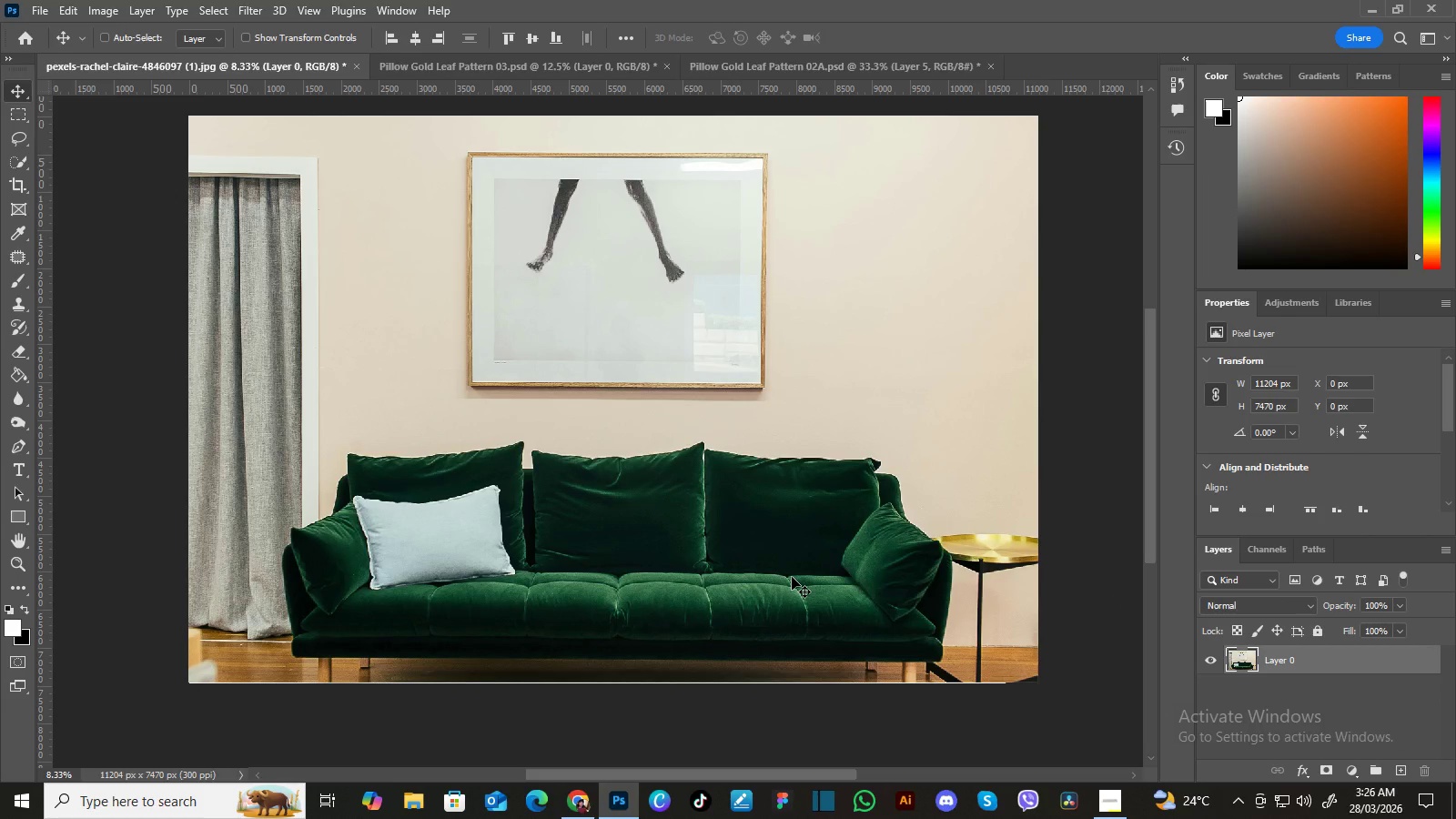 
wait(5.22)
 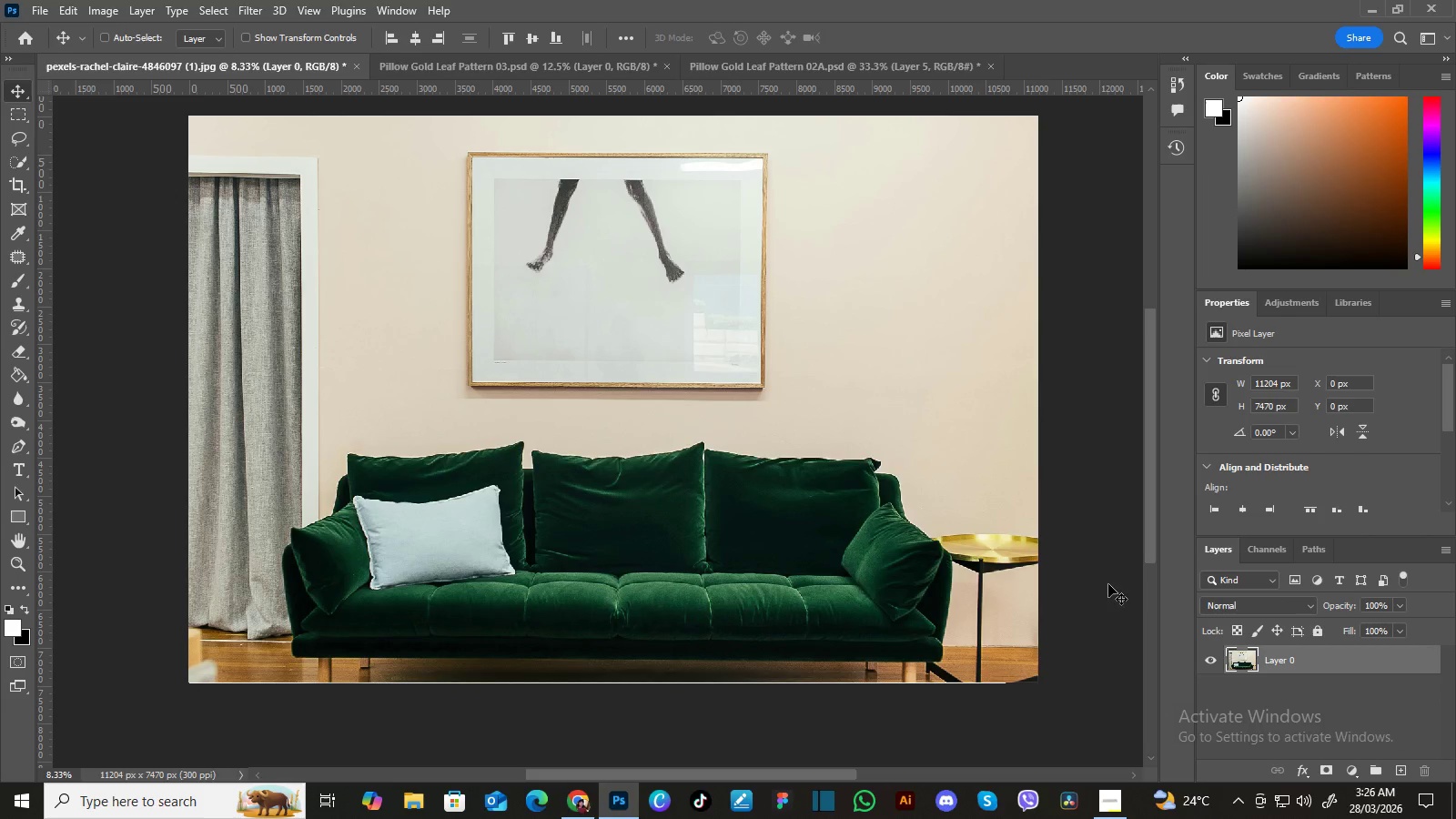 
key(Control+Equal)
 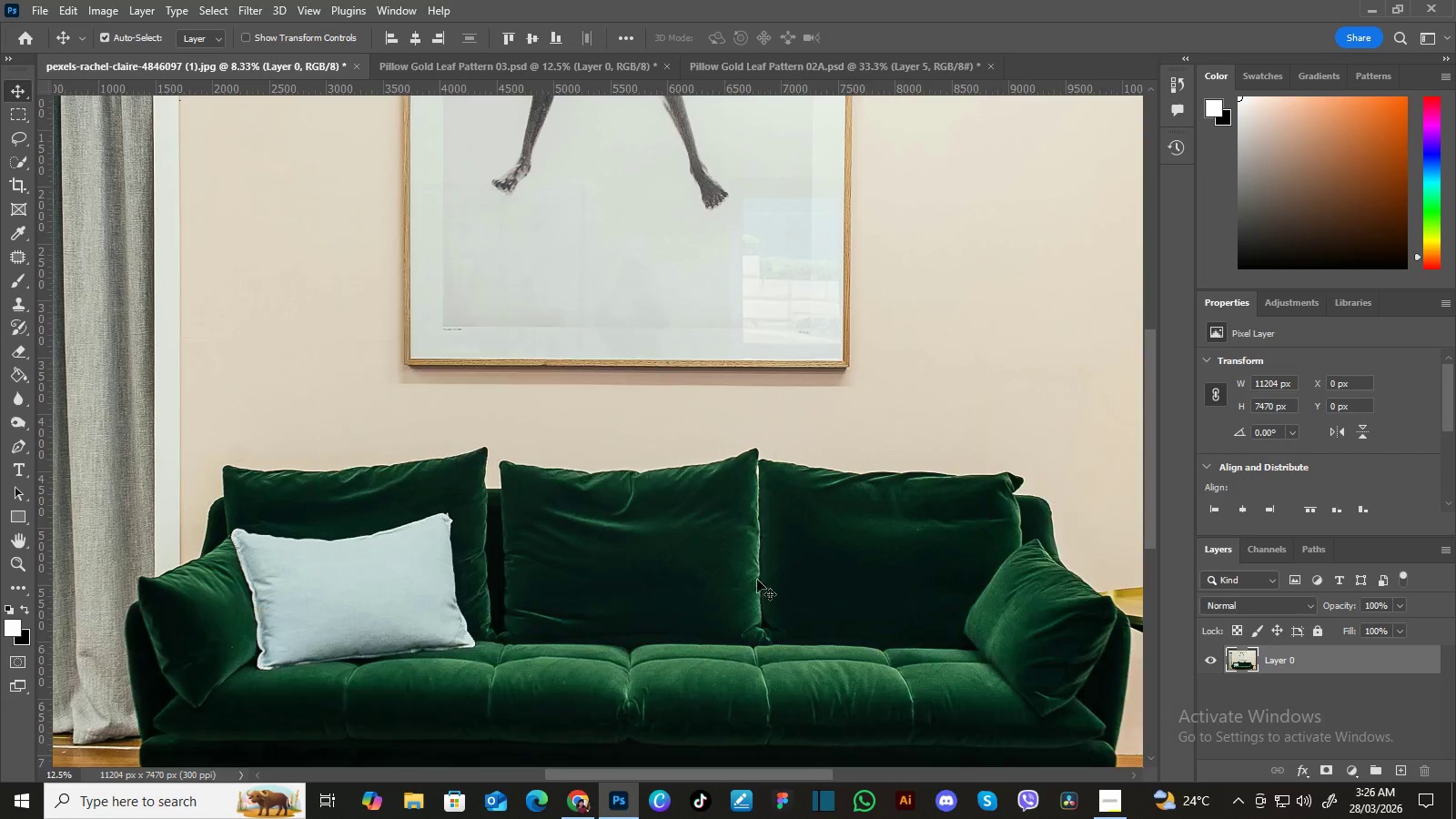 
key(Control+Equal)
 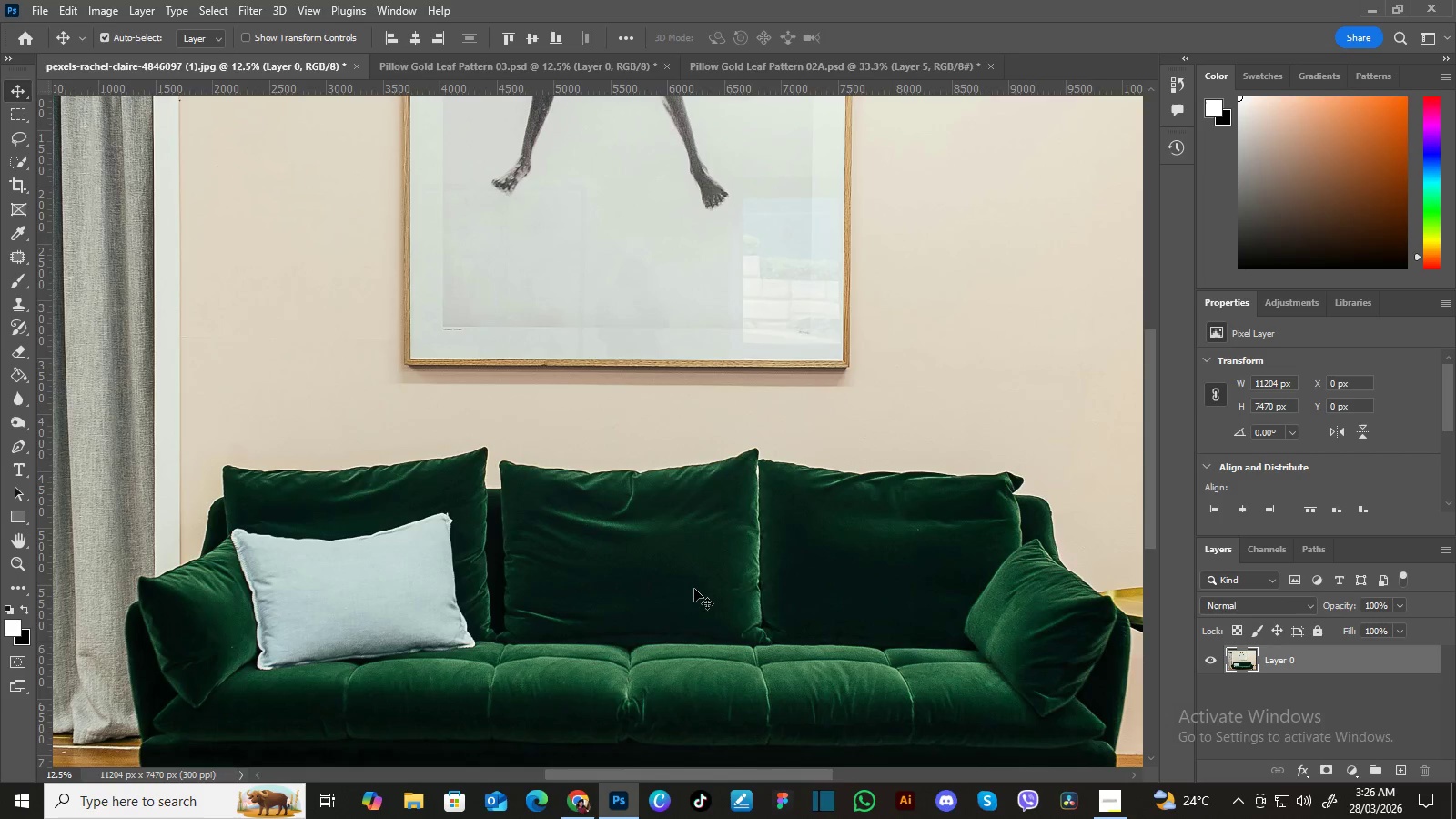 
key(Control+Equal)
 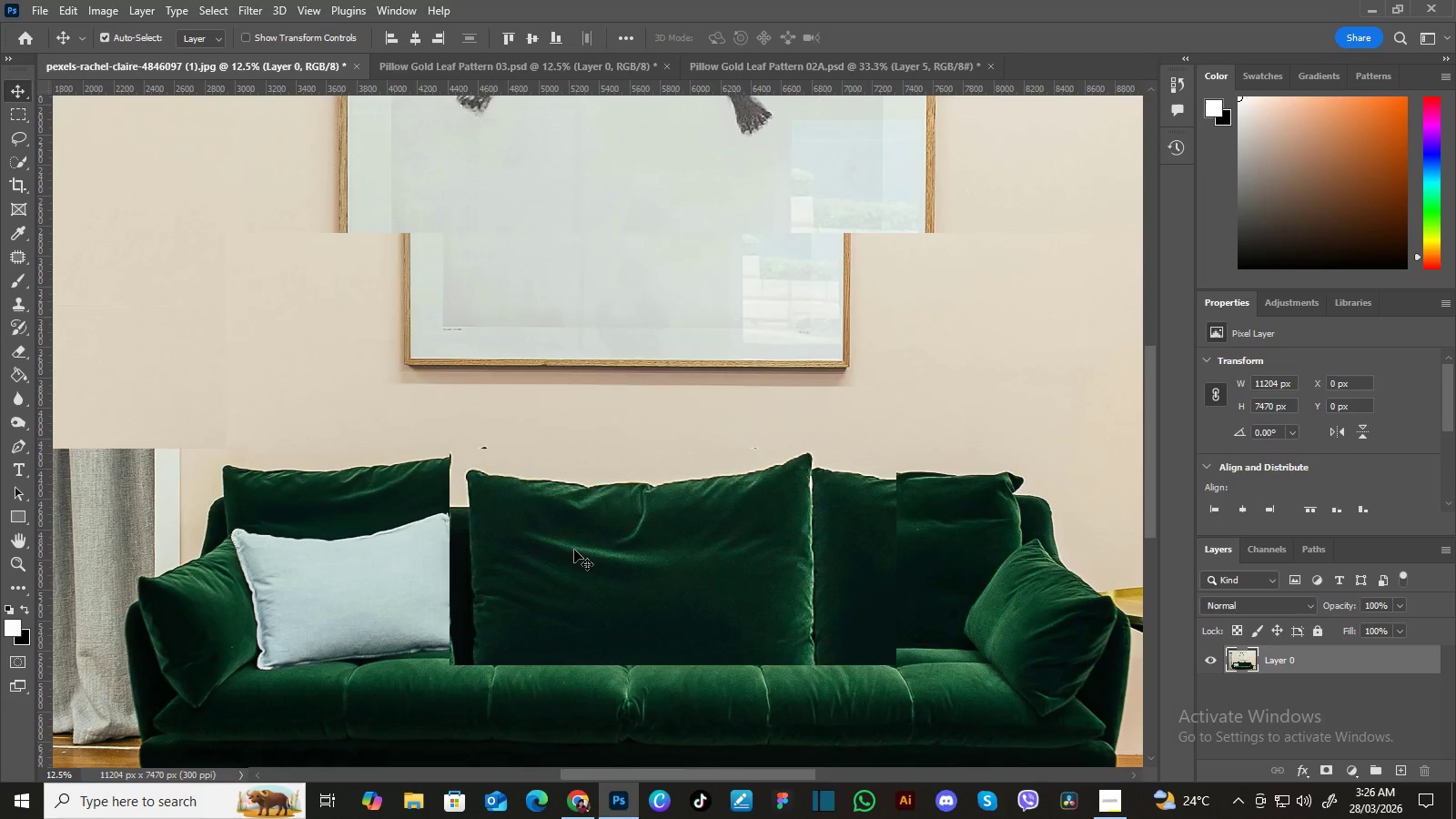 
key(Control+Equal)
 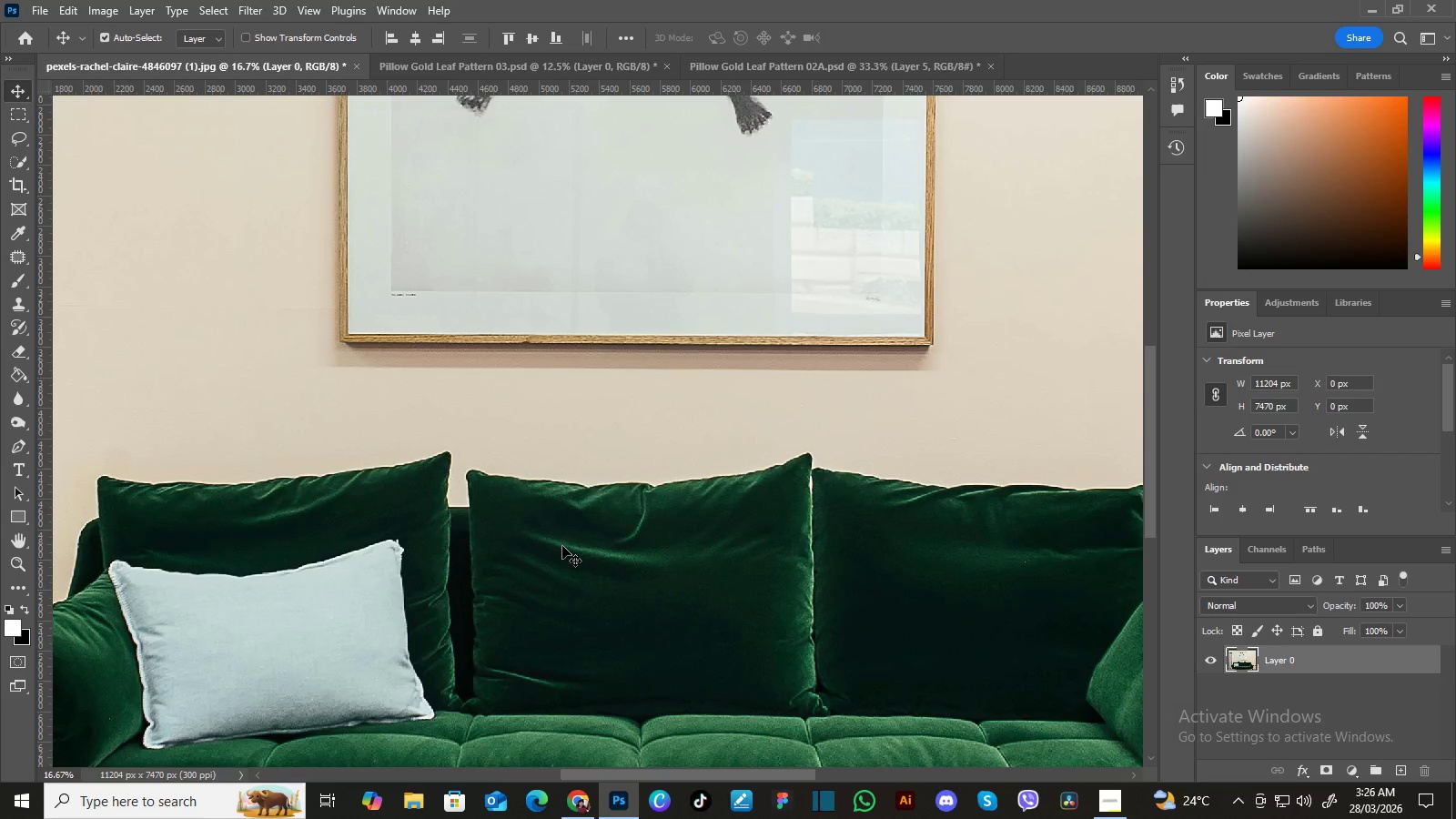 
key(Control+Equal)
 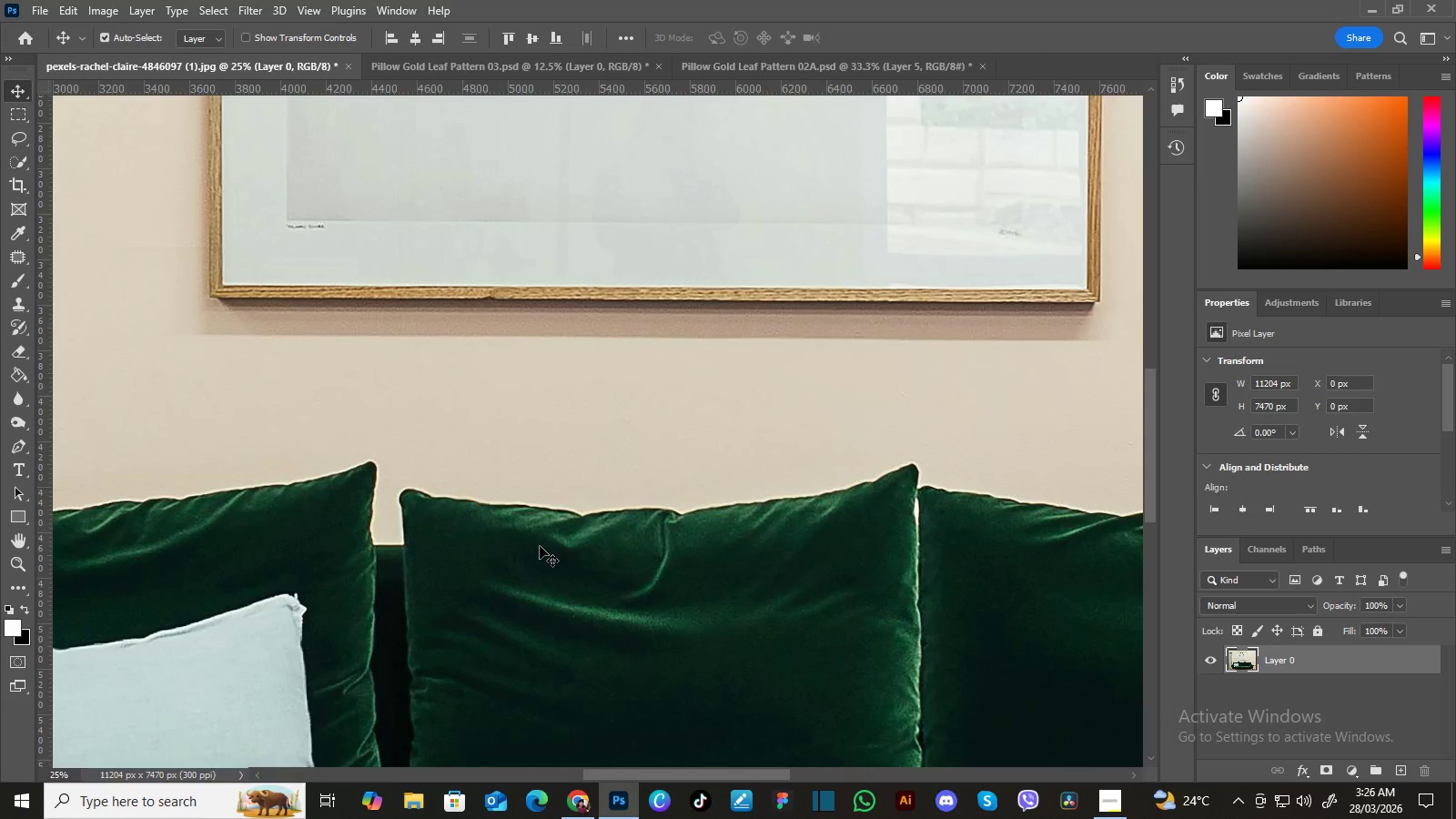 
key(Control+Equal)
 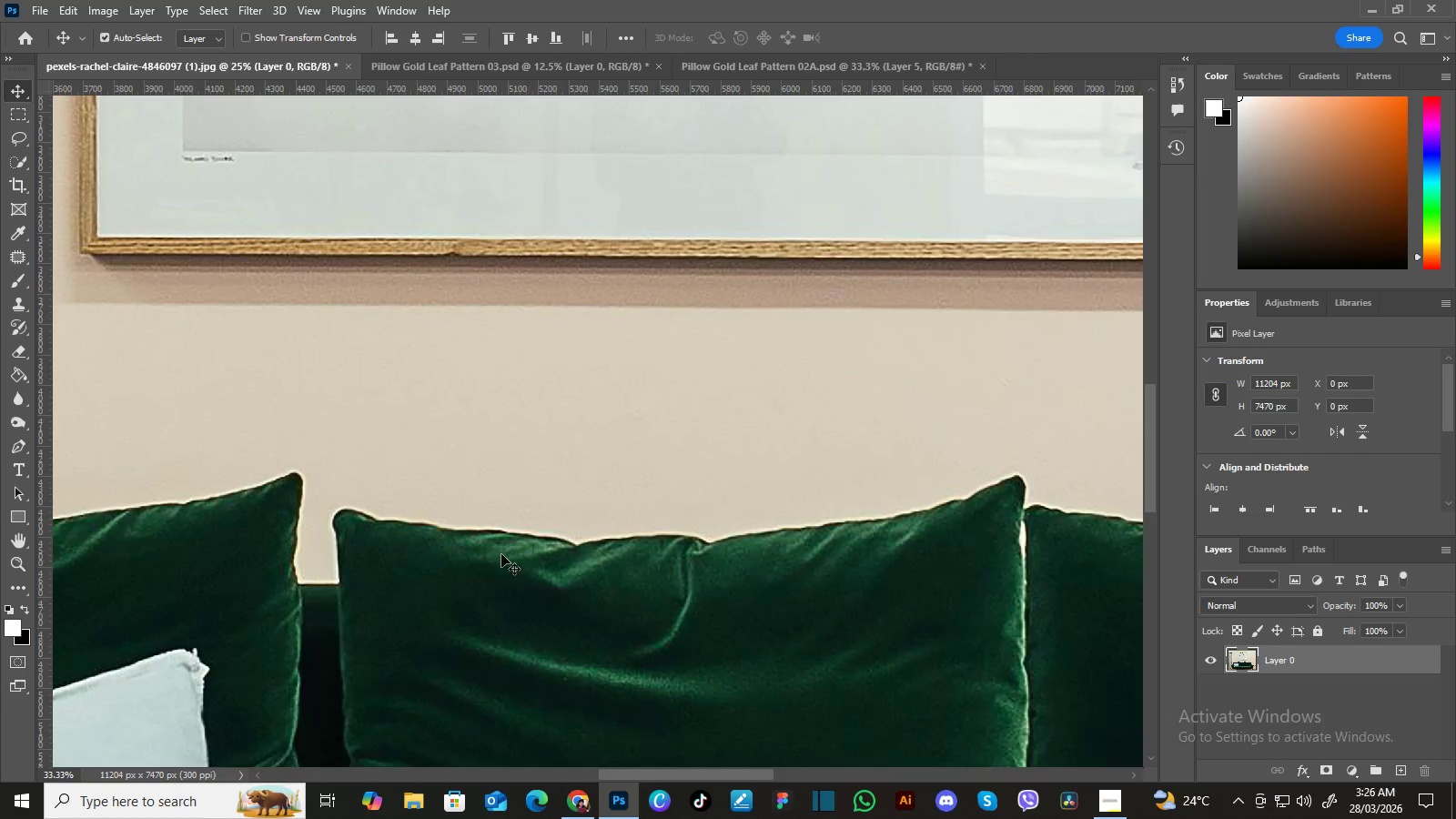 
hold_key(key=Space, duration=1.5)
 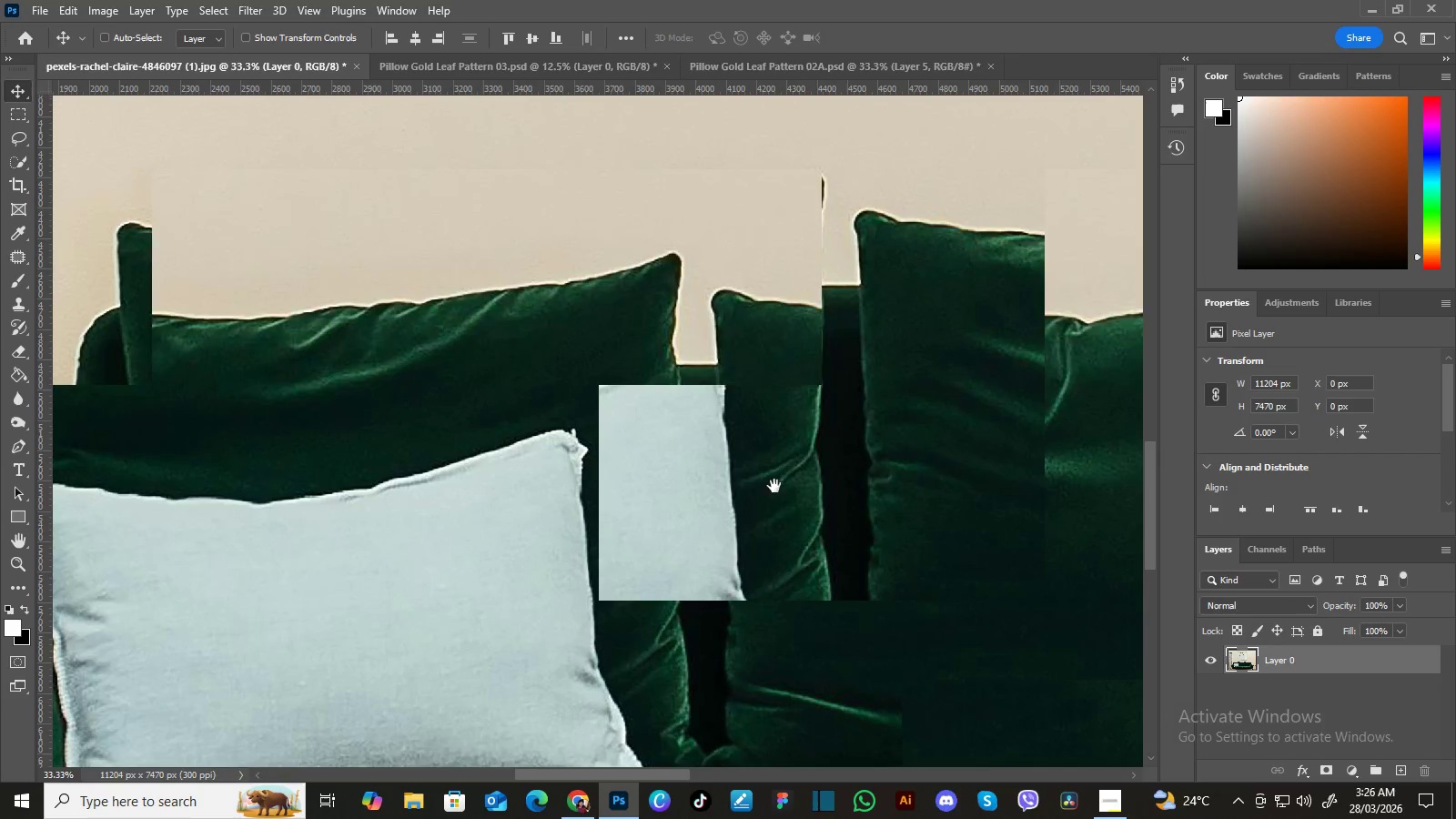 
left_click_drag(start_coordinate=[490, 574], to_coordinate=[705, 444])
 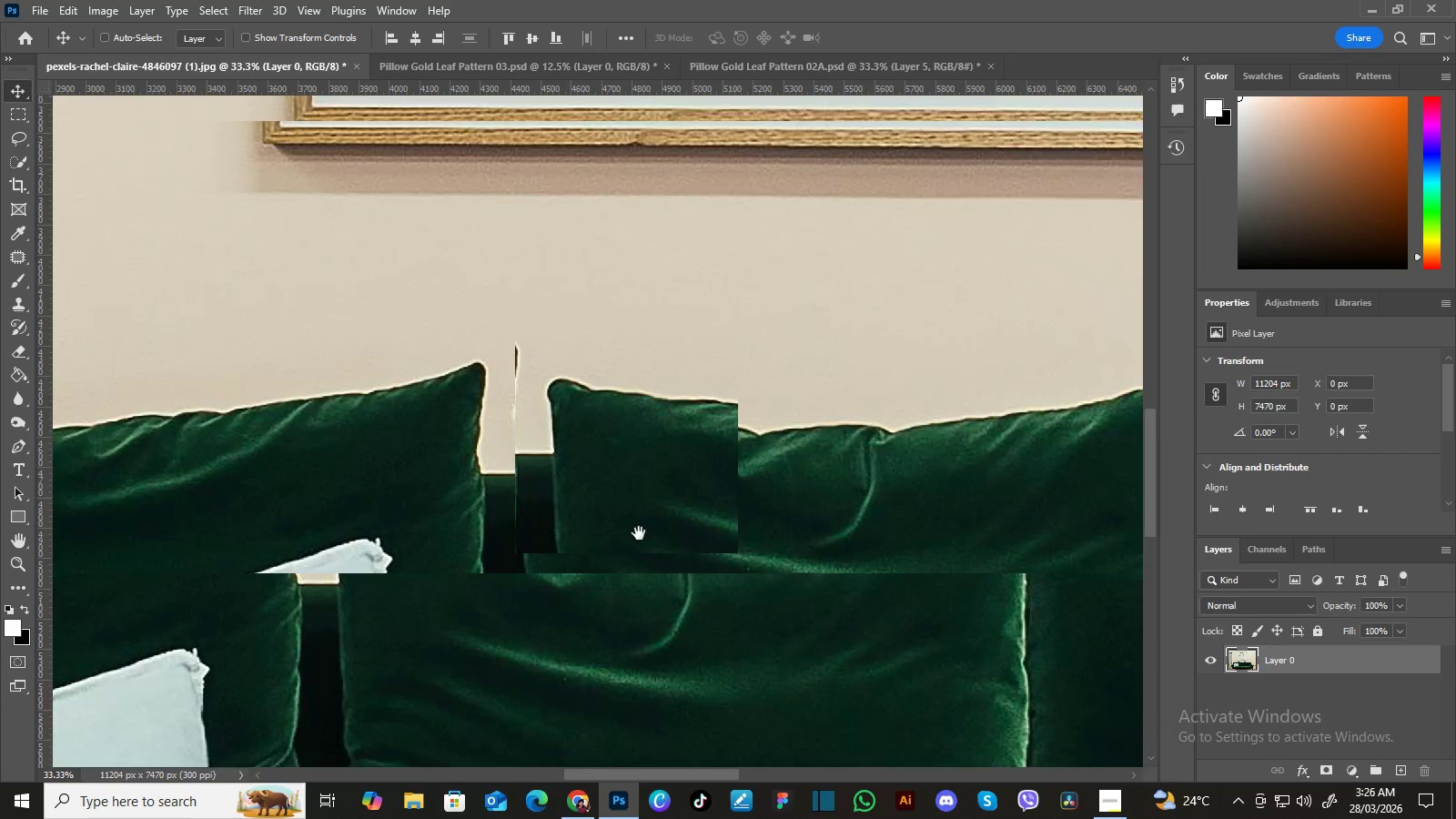 
left_click_drag(start_coordinate=[639, 533], to_coordinate=[803, 444])
 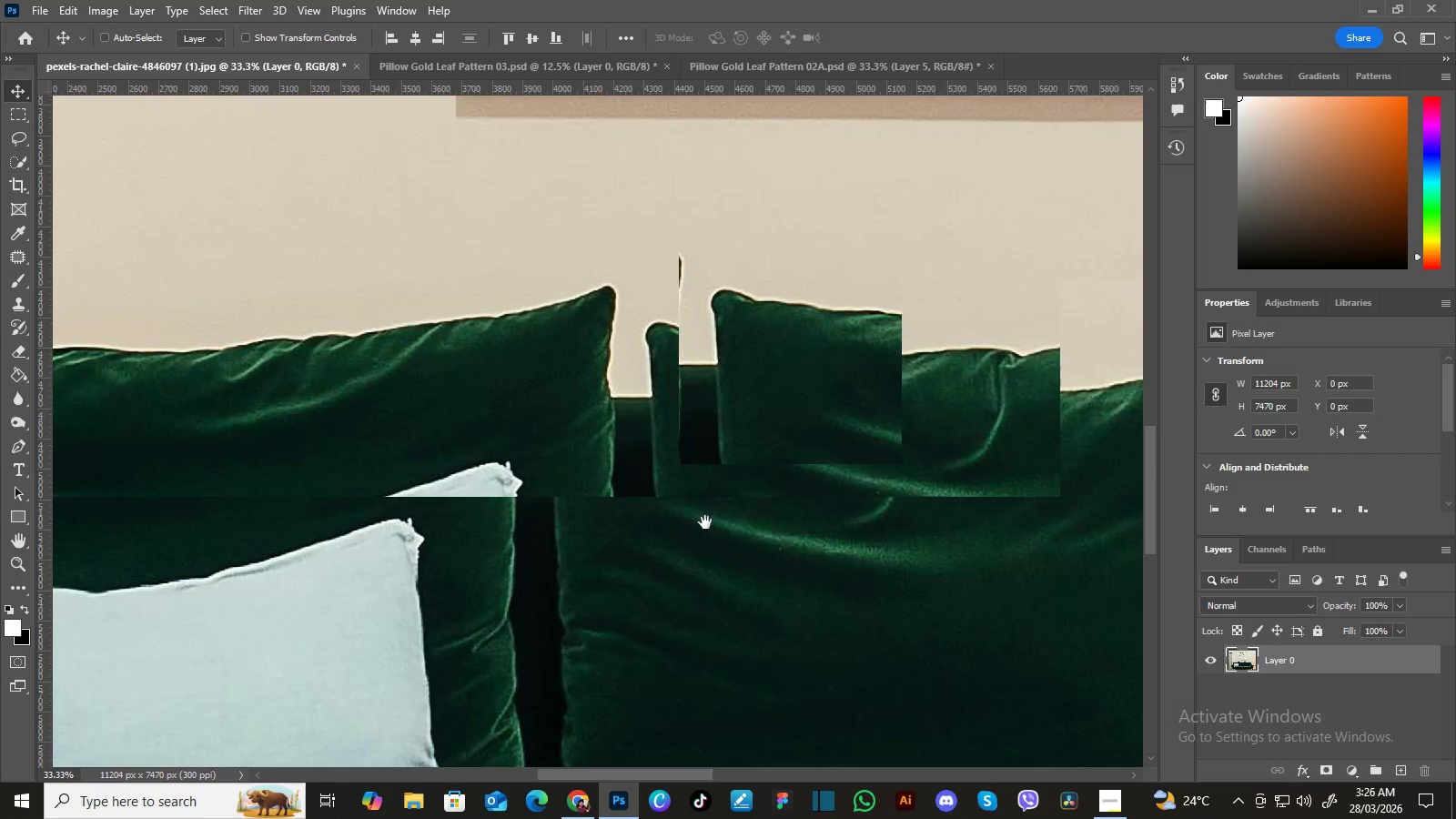 
left_click_drag(start_coordinate=[710, 521], to_coordinate=[853, 441])
 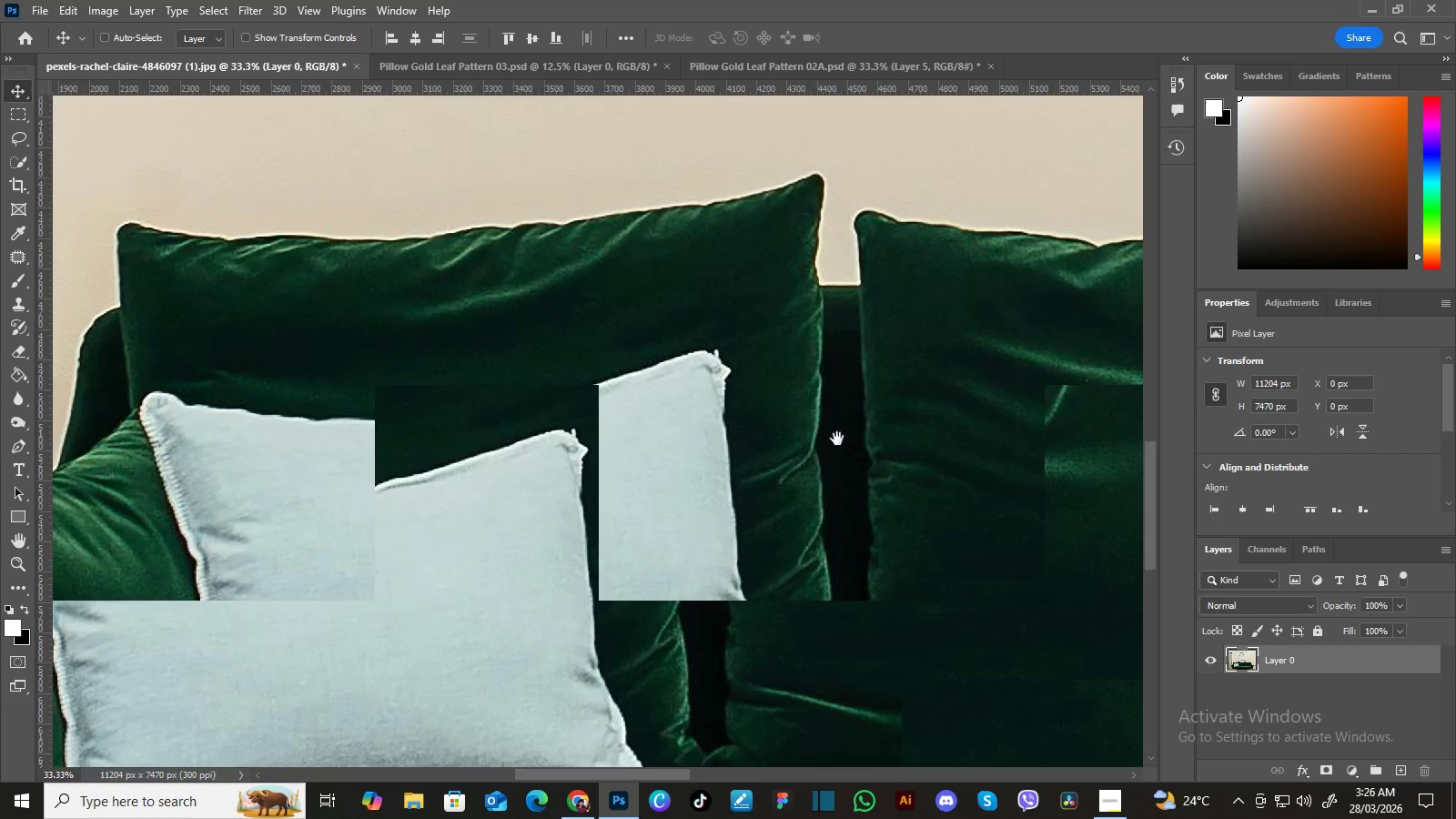 
hold_key(key=Space, duration=1.52)
 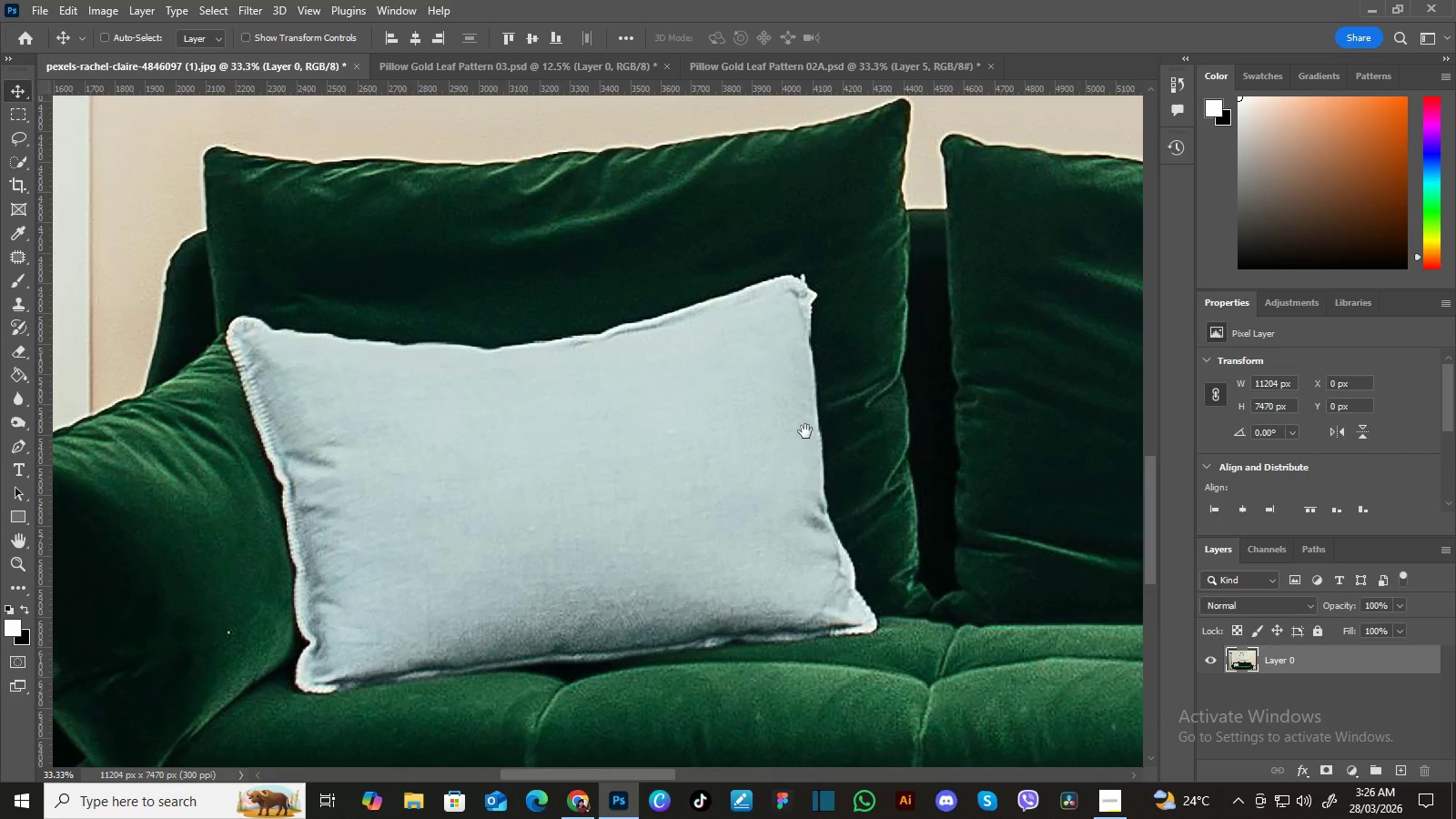 
left_click_drag(start_coordinate=[772, 490], to_coordinate=[837, 439])
 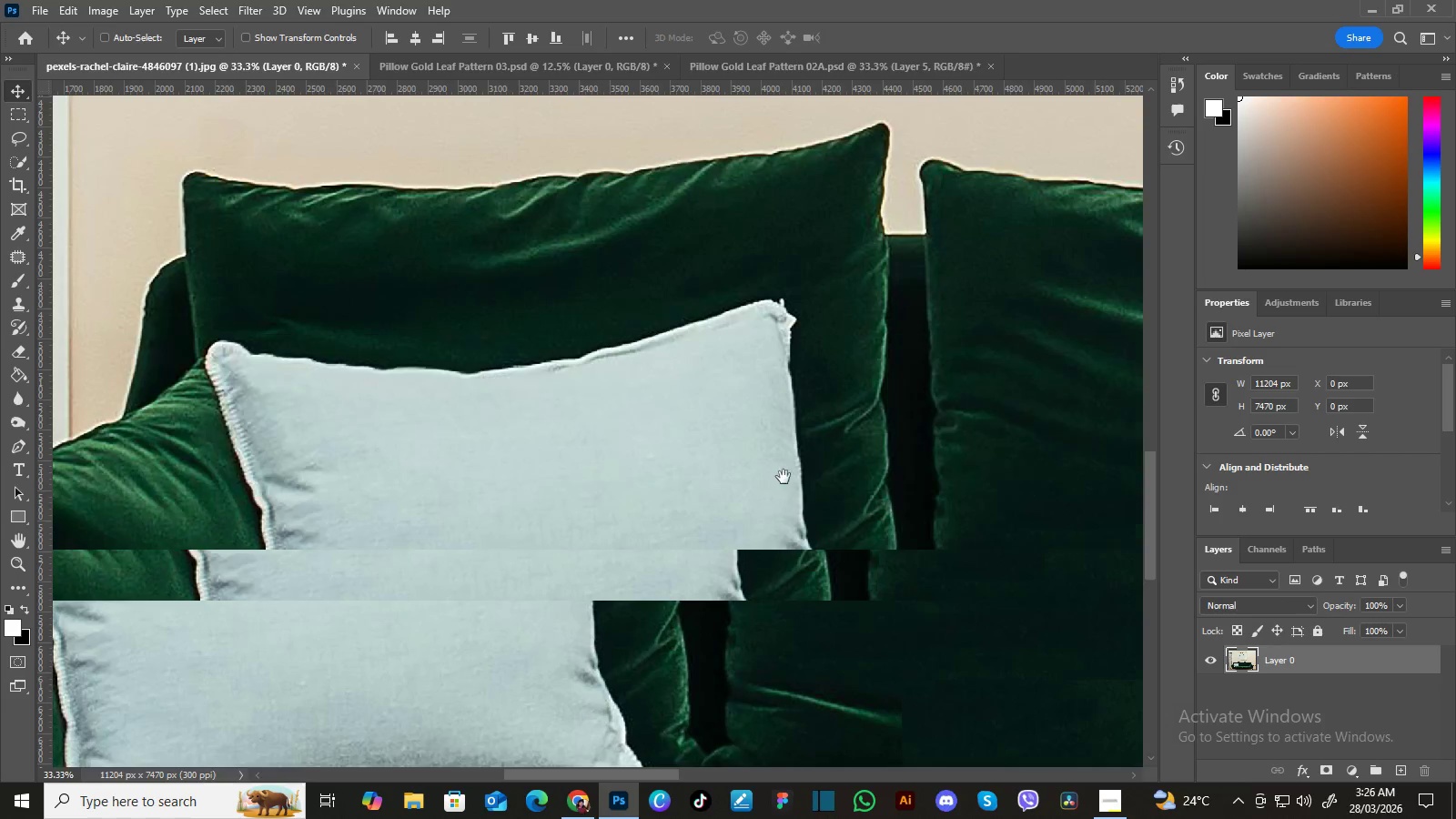 
left_click_drag(start_coordinate=[783, 479], to_coordinate=[804, 454])
 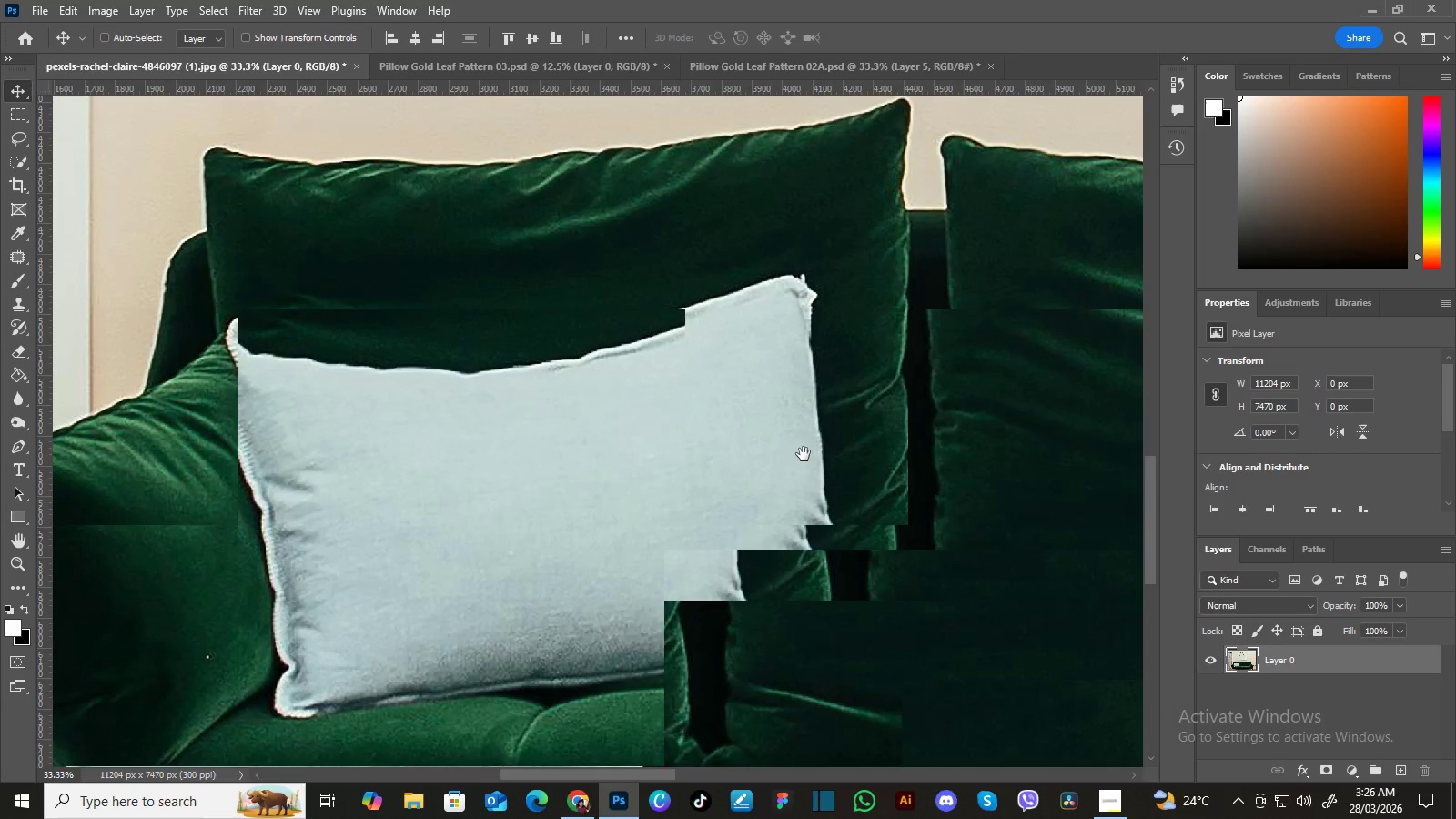 
hold_key(key=Space, duration=1.2)
 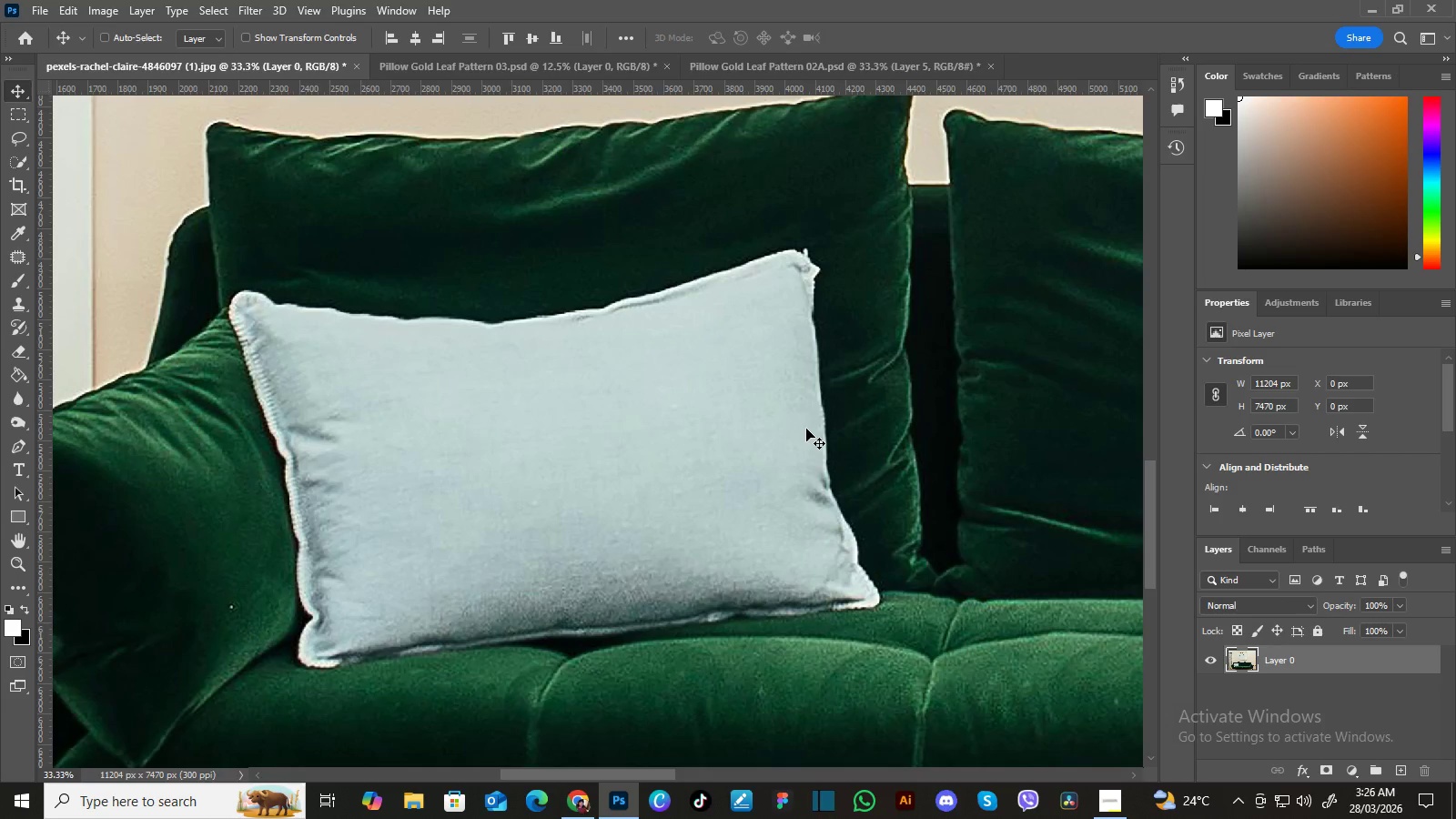 
left_click_drag(start_coordinate=[804, 454], to_coordinate=[806, 429])
 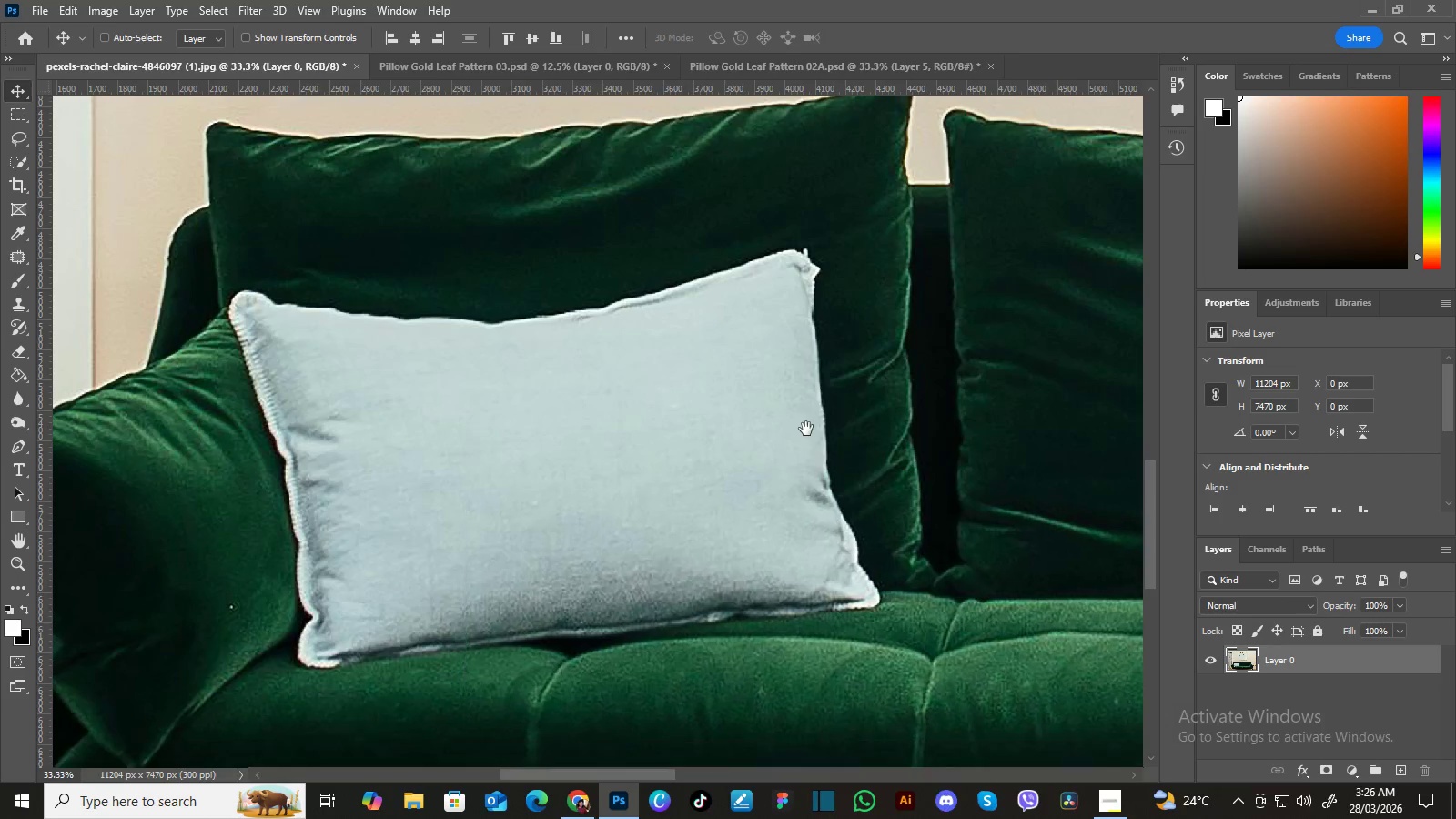 
key(P)
 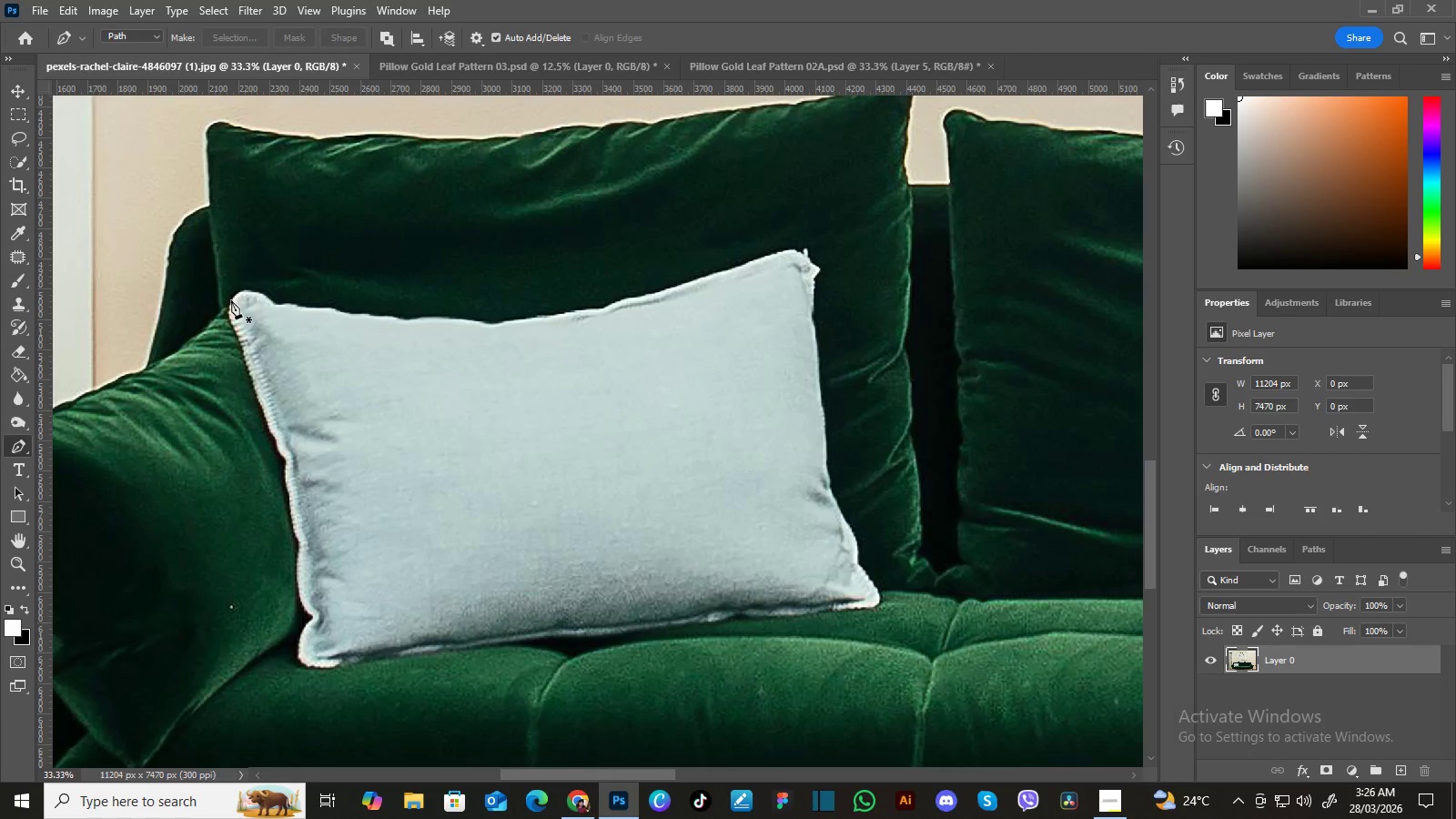 
left_click([230, 301])
 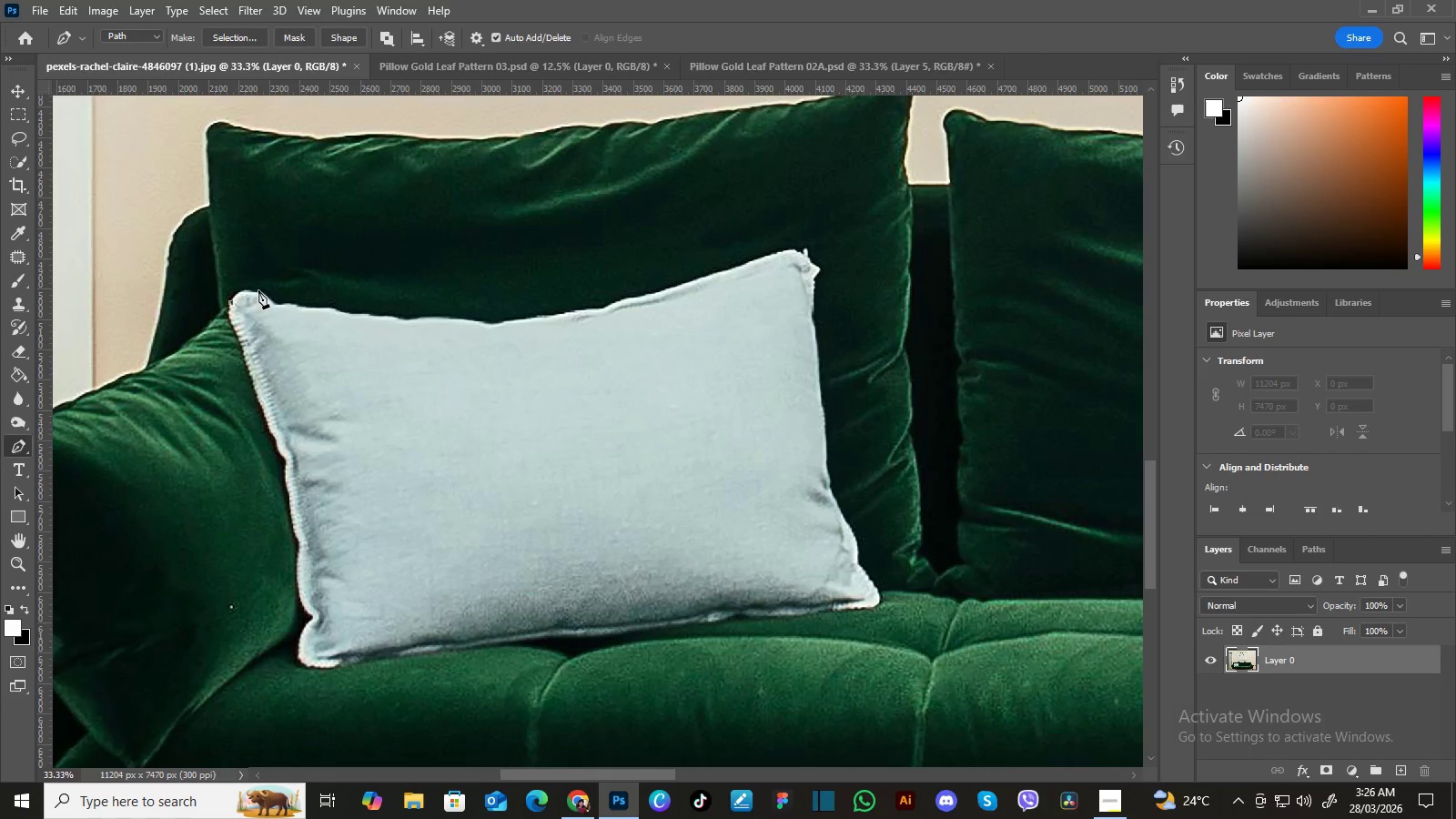 
left_click_drag(start_coordinate=[259, 291], to_coordinate=[277, 302])
 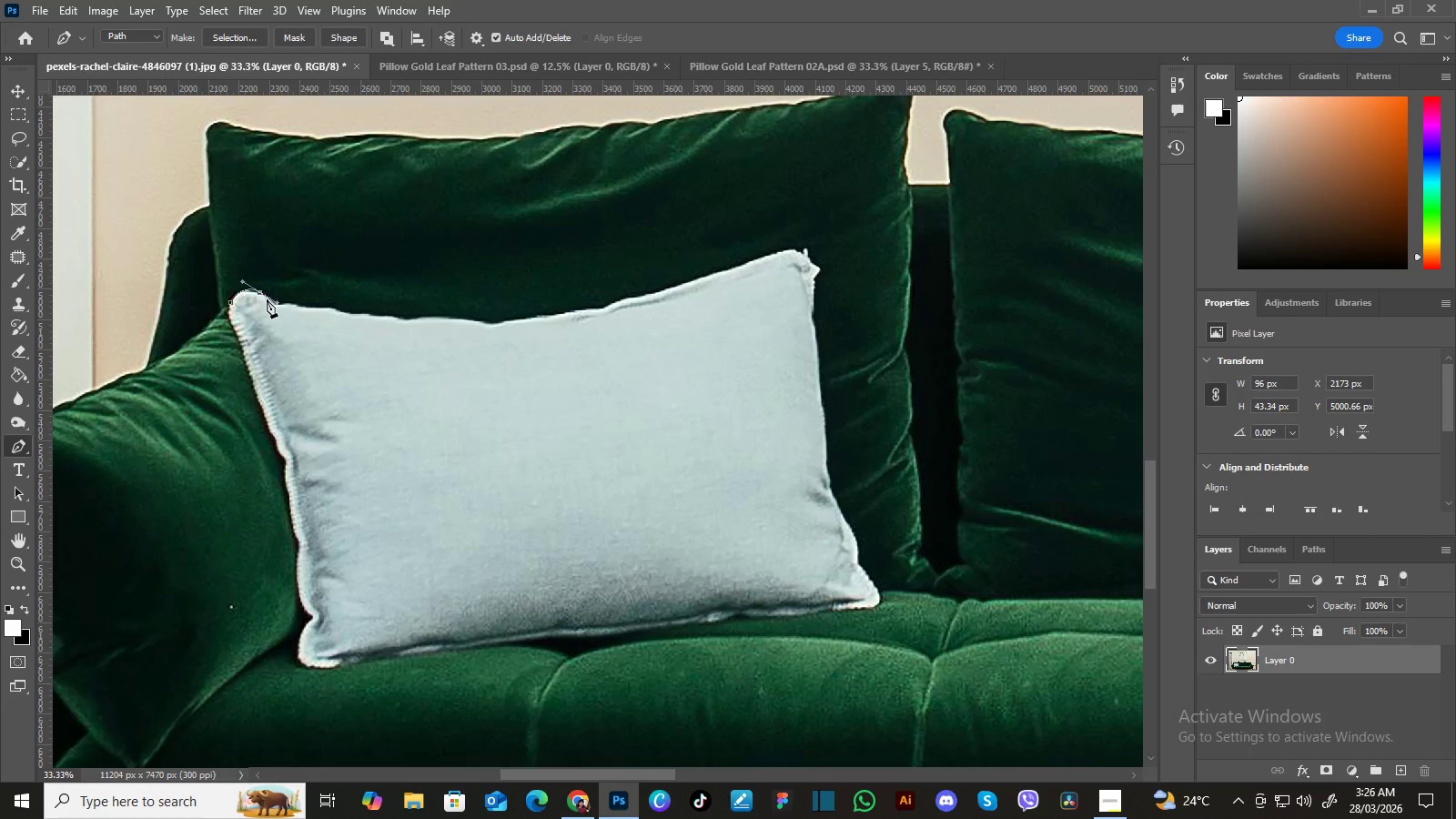 
hold_key(key=AltLeft, duration=1.25)
left_click([259, 293])
 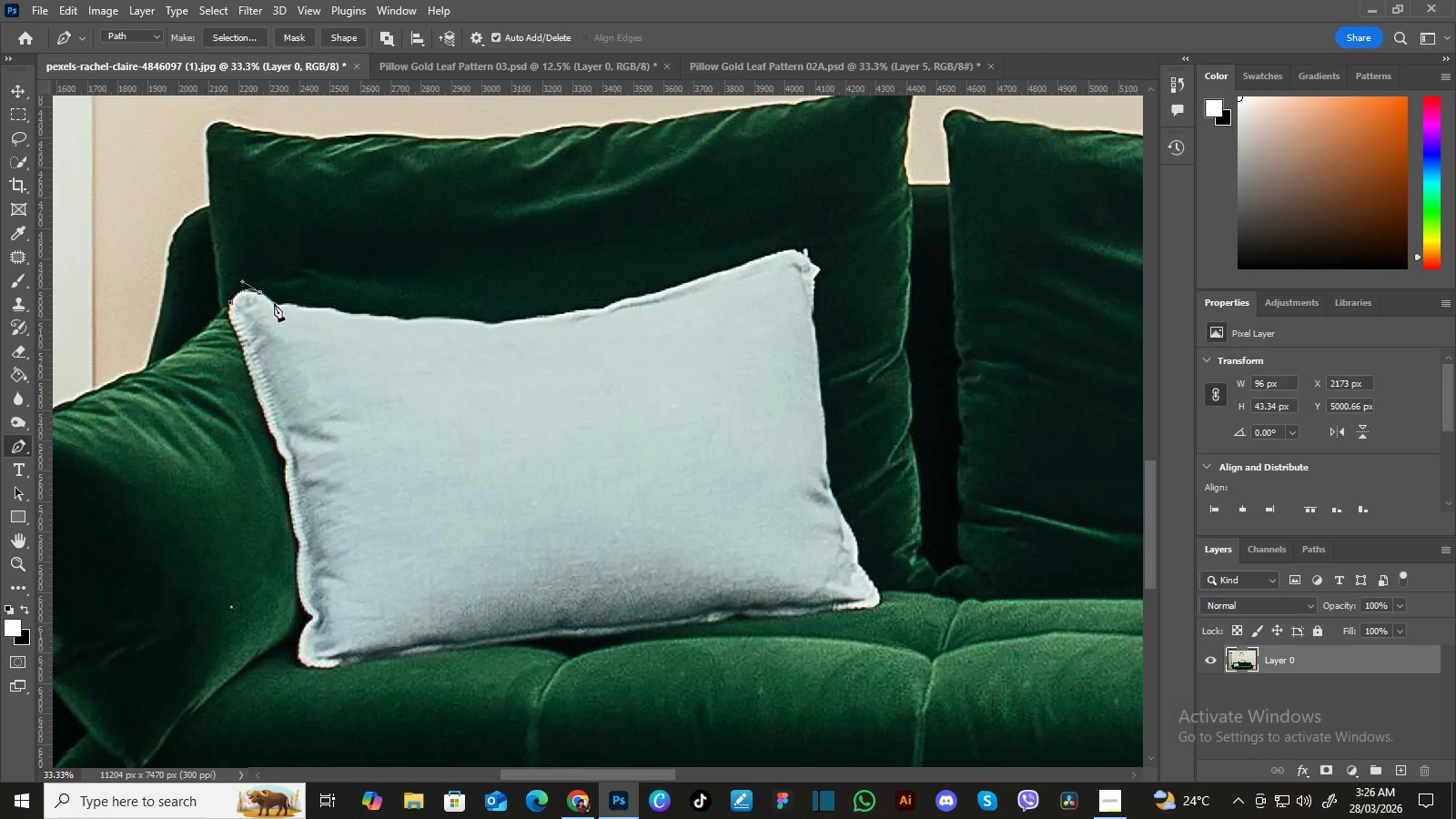 
left_click([274, 303])
 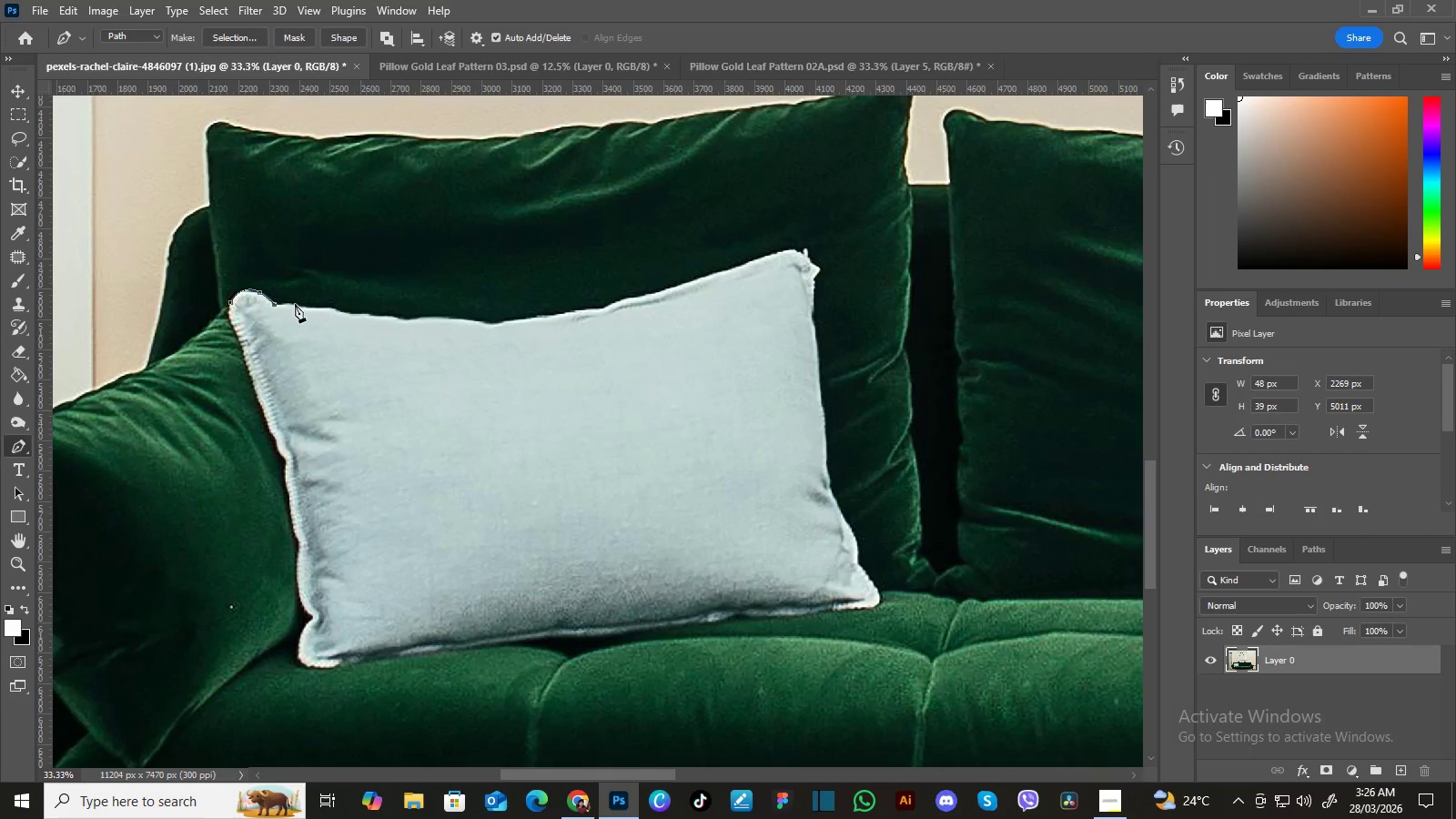 
left_click_drag(start_coordinate=[298, 304], to_coordinate=[303, 307])
 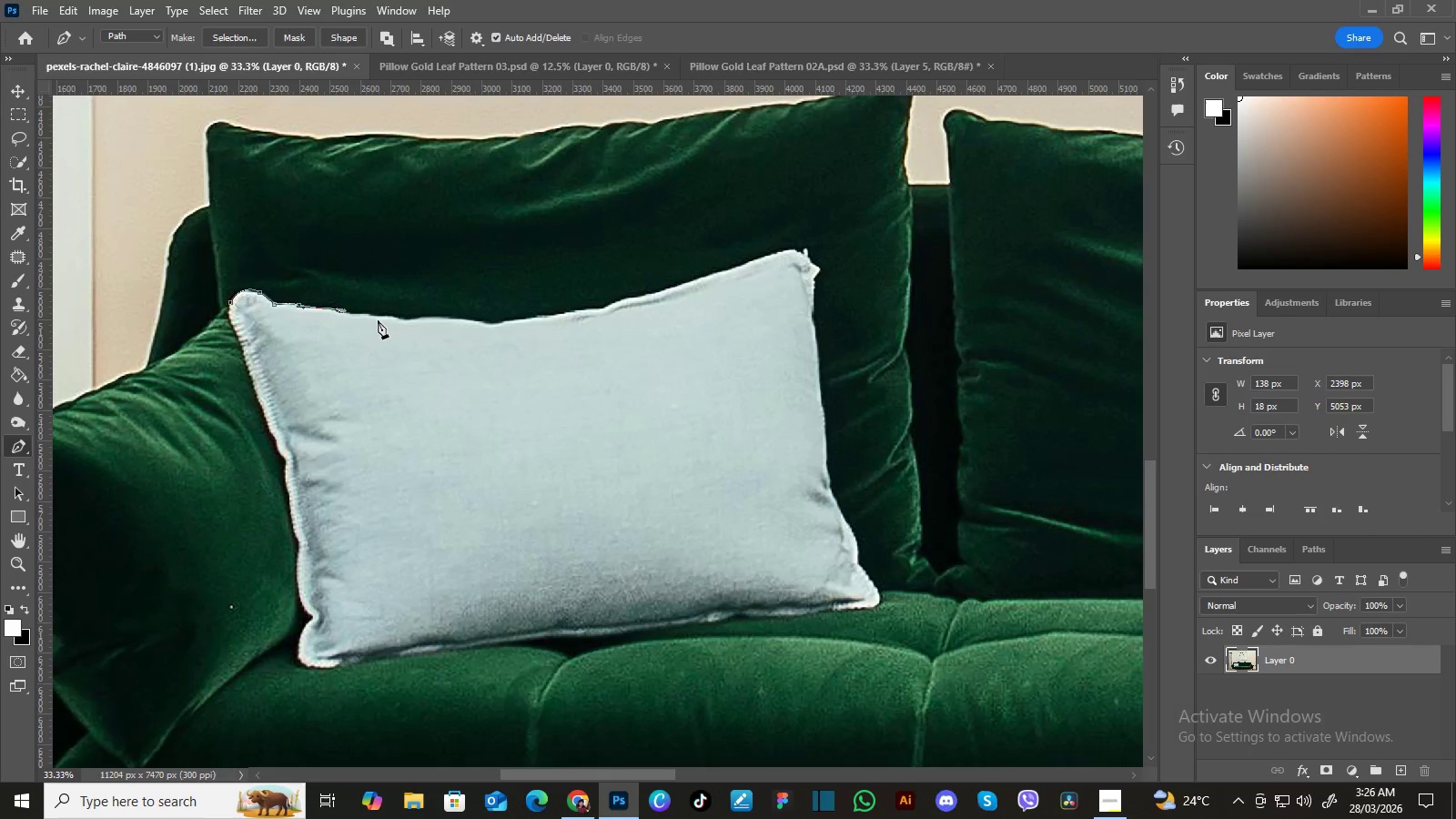 
left_click_drag(start_coordinate=[385, 316], to_coordinate=[396, 315])
 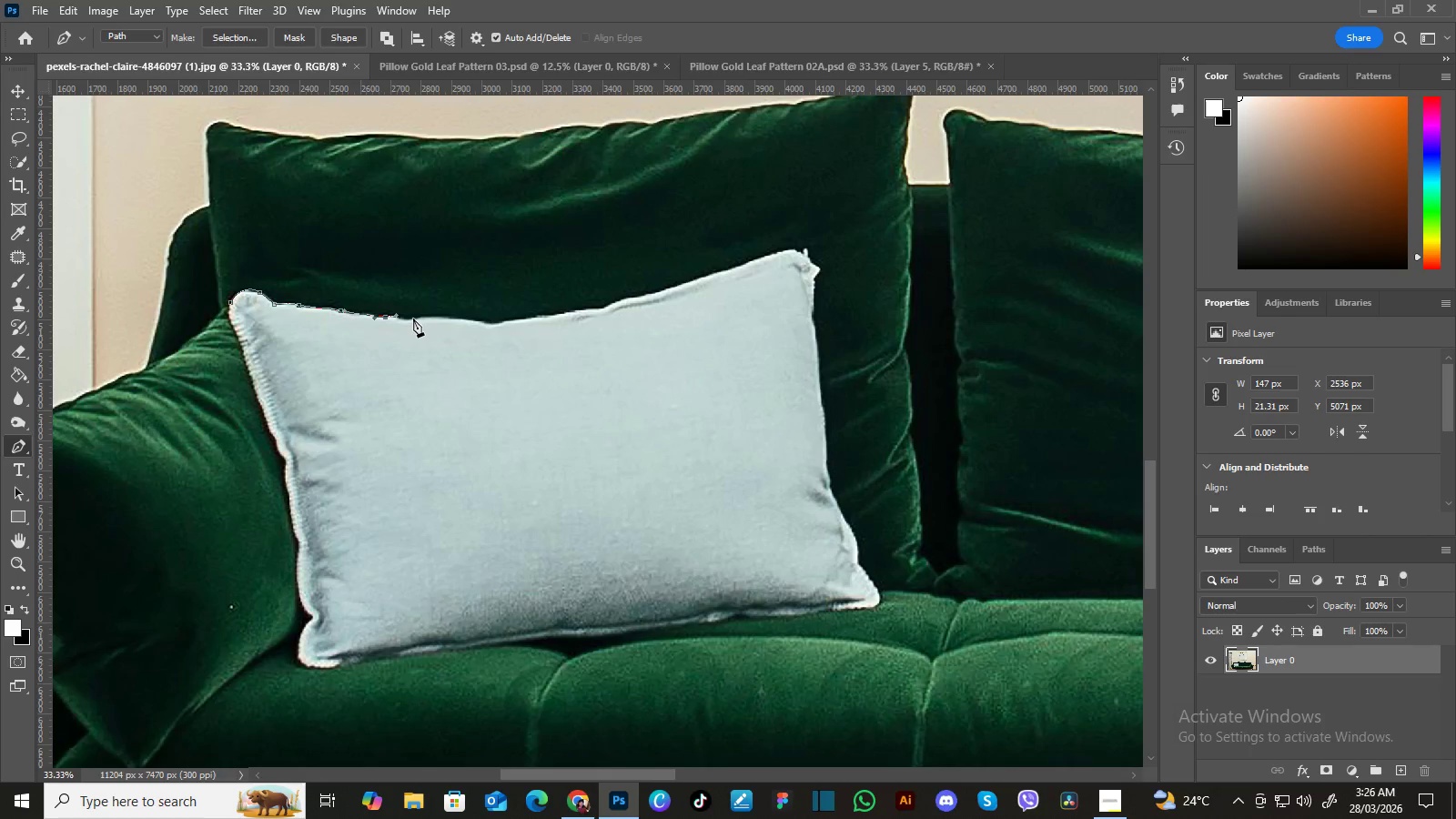 
left_click_drag(start_coordinate=[413, 318], to_coordinate=[419, 318])
 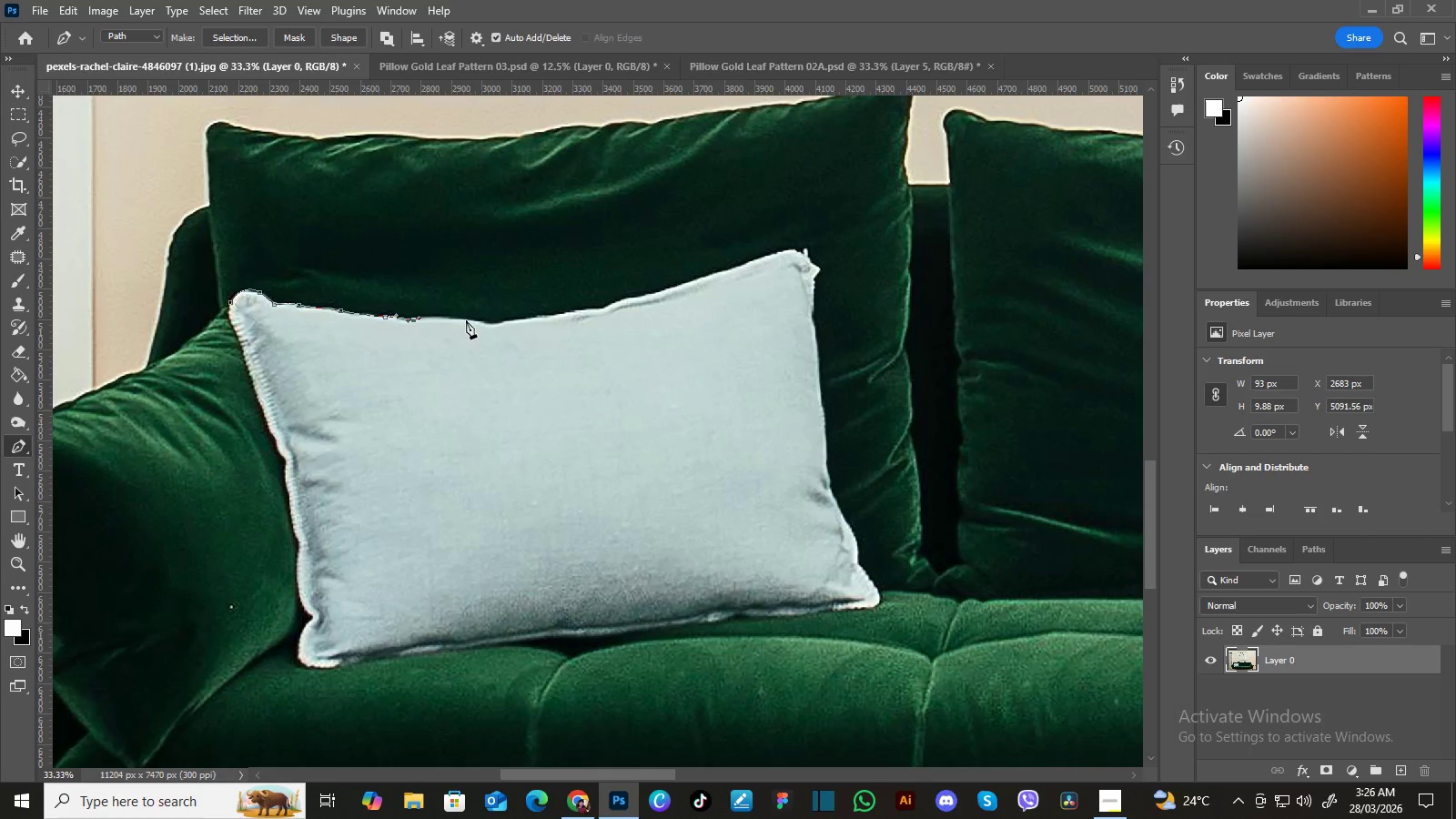 
left_click_drag(start_coordinate=[468, 319], to_coordinate=[478, 323])
 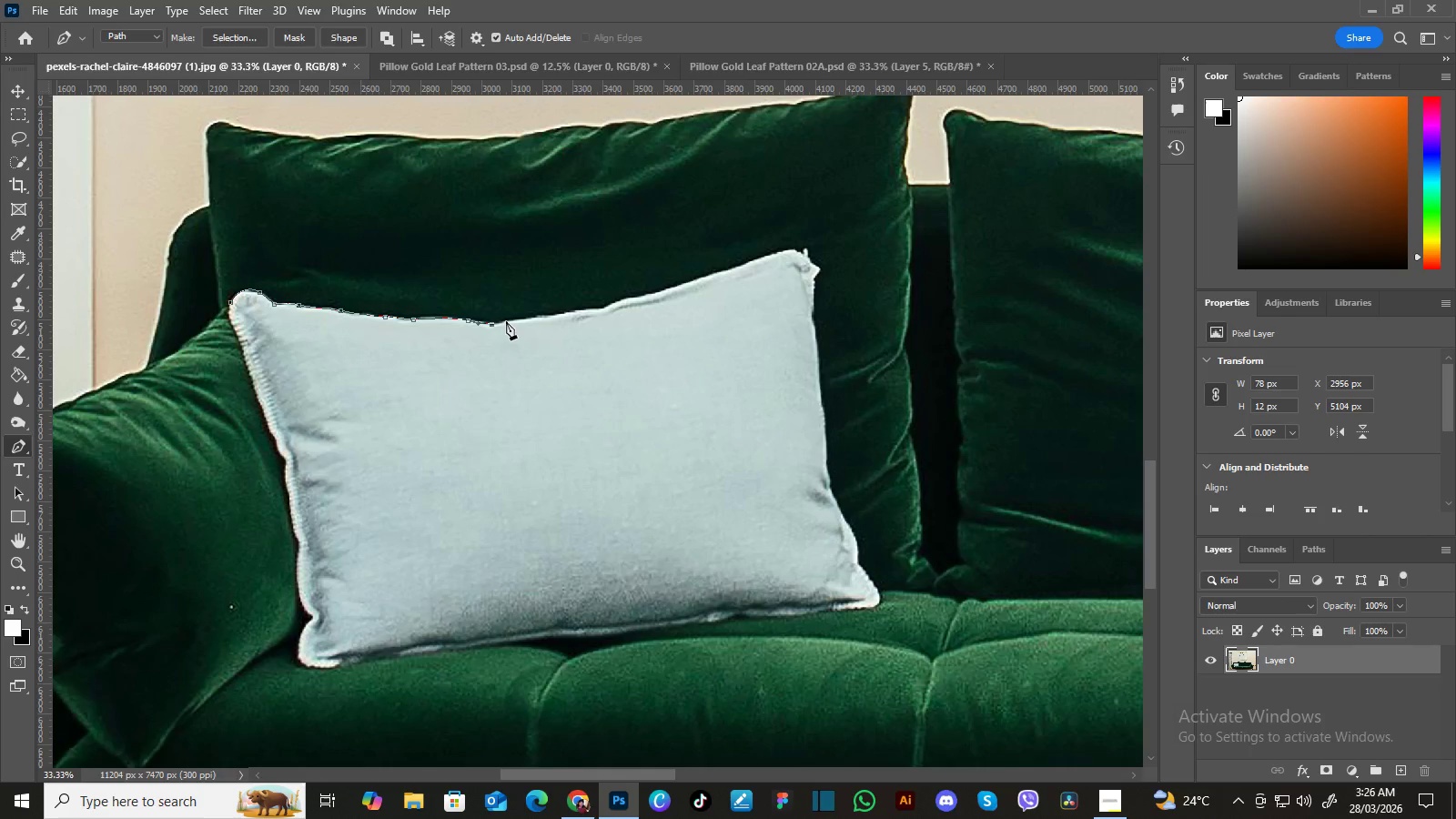 
left_click_drag(start_coordinate=[512, 319], to_coordinate=[524, 318])
 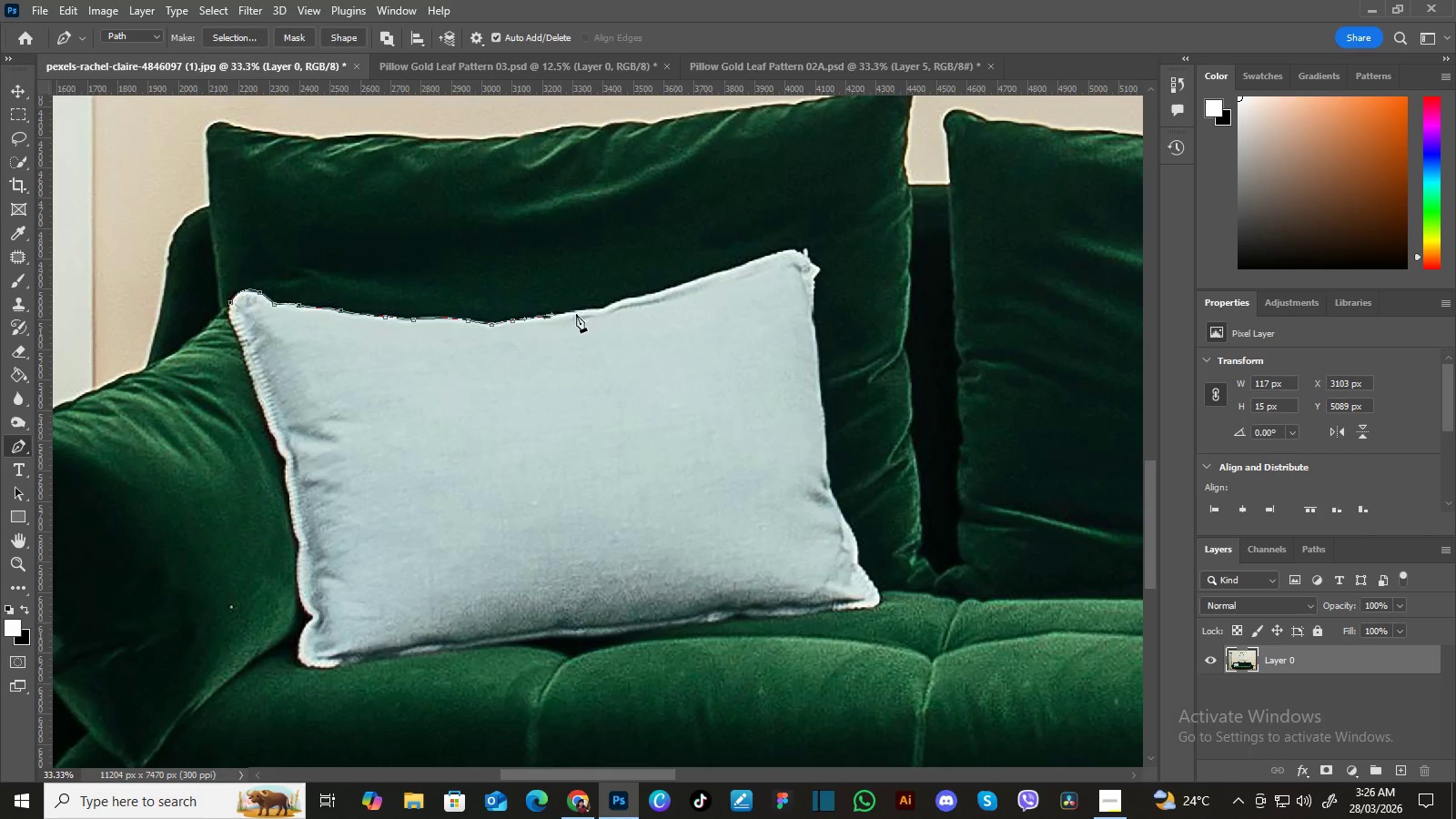 
left_click_drag(start_coordinate=[577, 308], to_coordinate=[581, 307])
 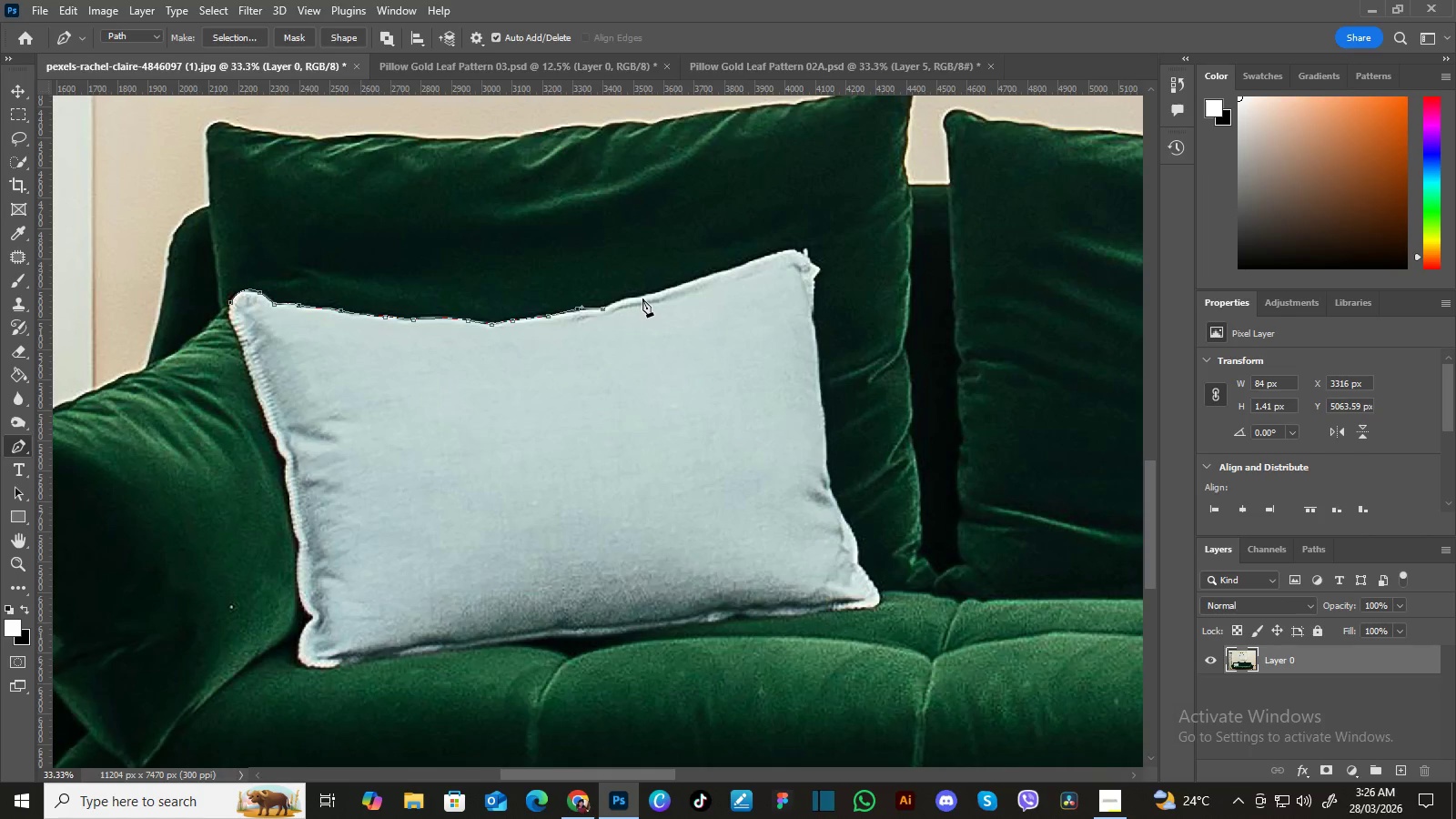 
left_click_drag(start_coordinate=[639, 297], to_coordinate=[654, 295])
 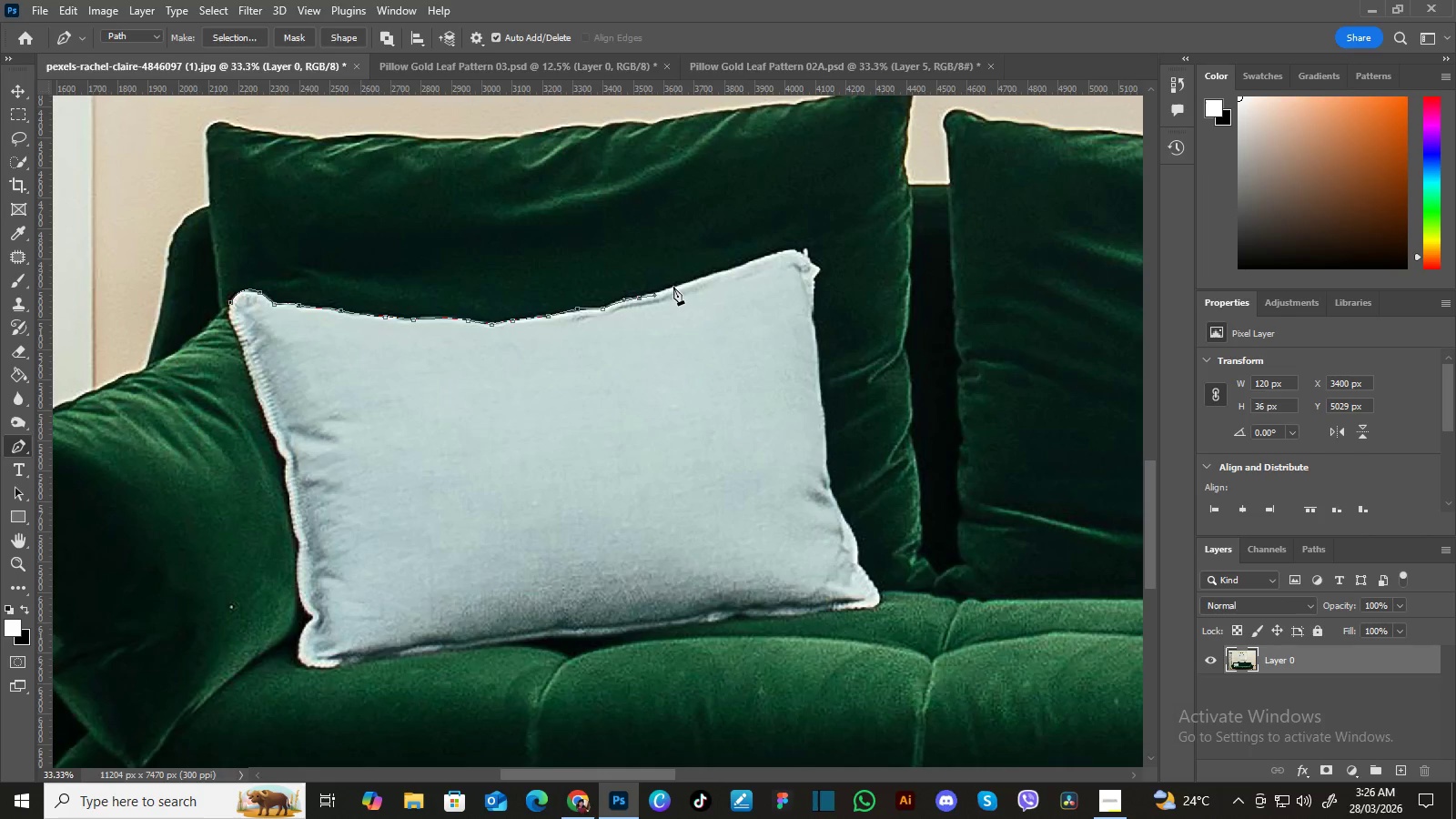 
left_click_drag(start_coordinate=[675, 286], to_coordinate=[685, 285])
 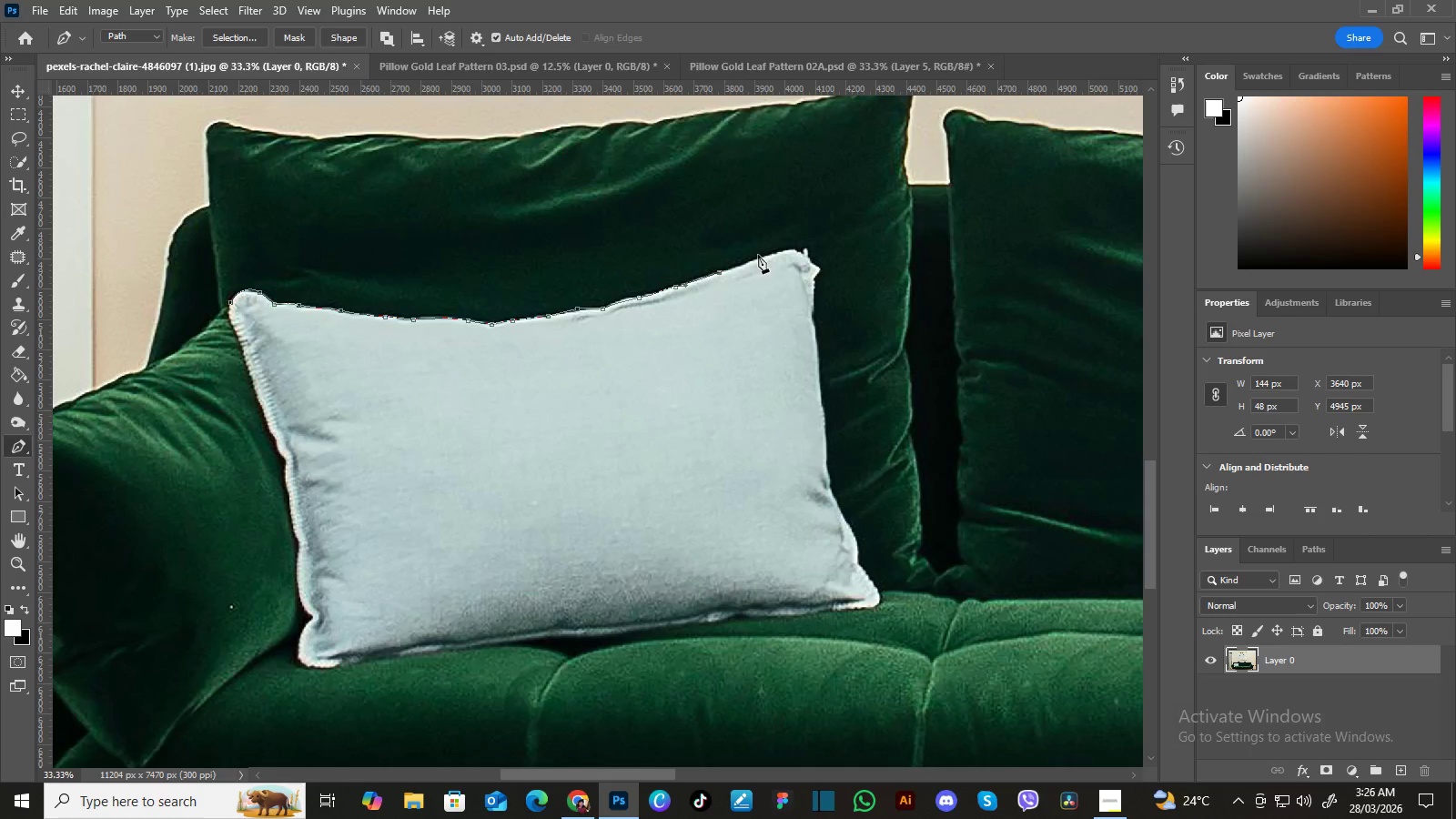 
left_click_drag(start_coordinate=[759, 258], to_coordinate=[764, 258])
 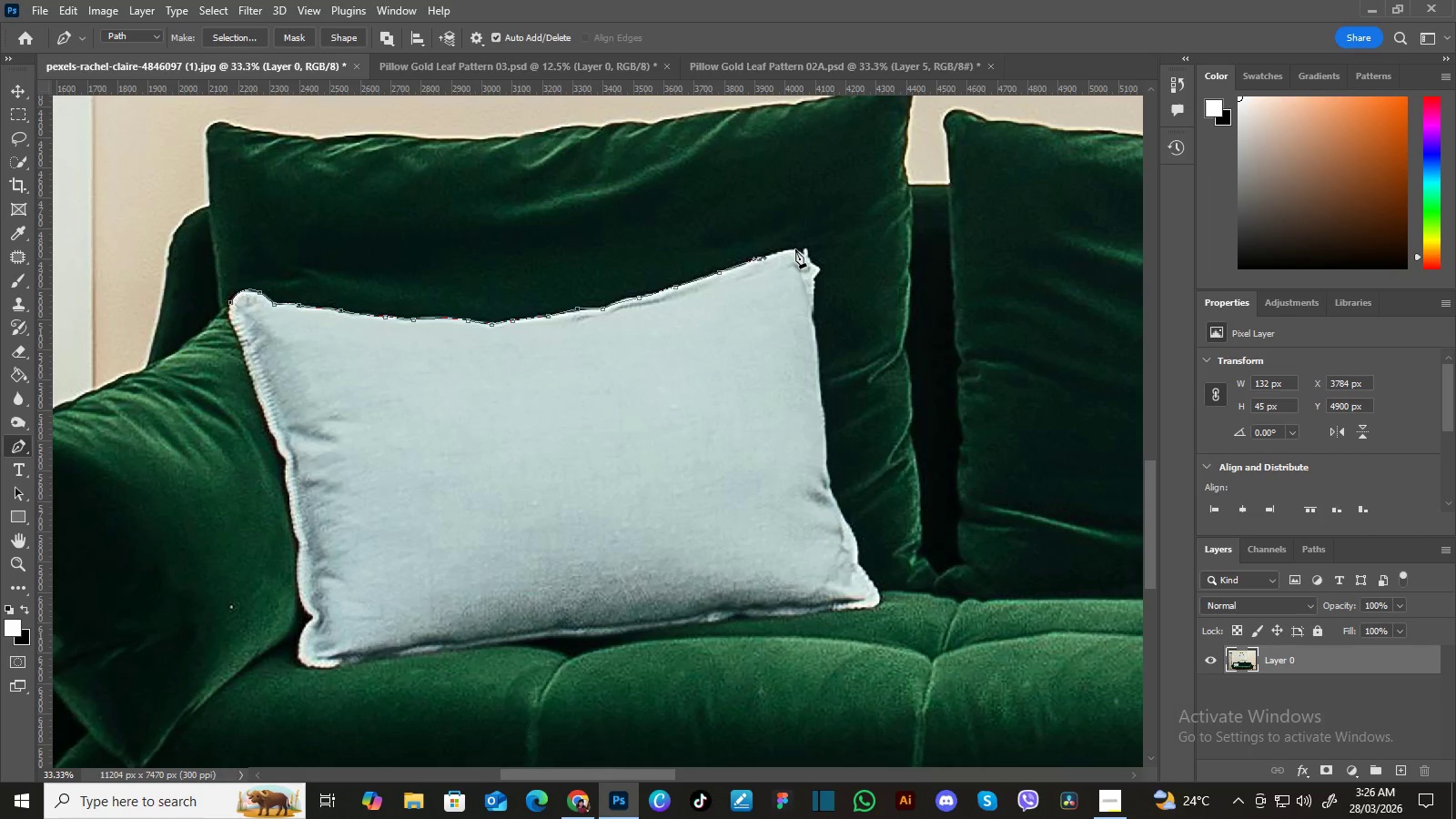 
left_click_drag(start_coordinate=[795, 249], to_coordinate=[801, 253])
 